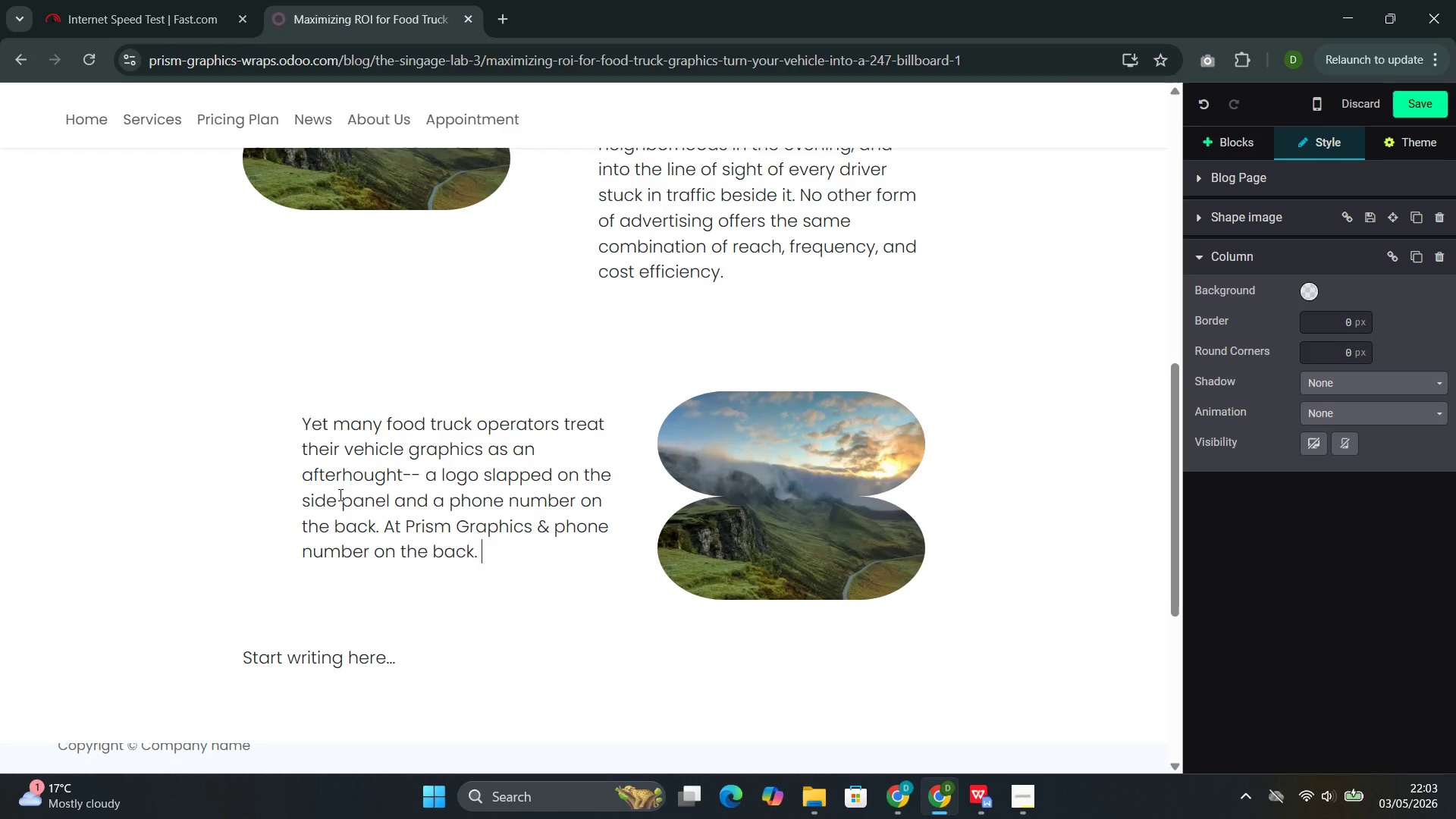 
wait(30.72)
 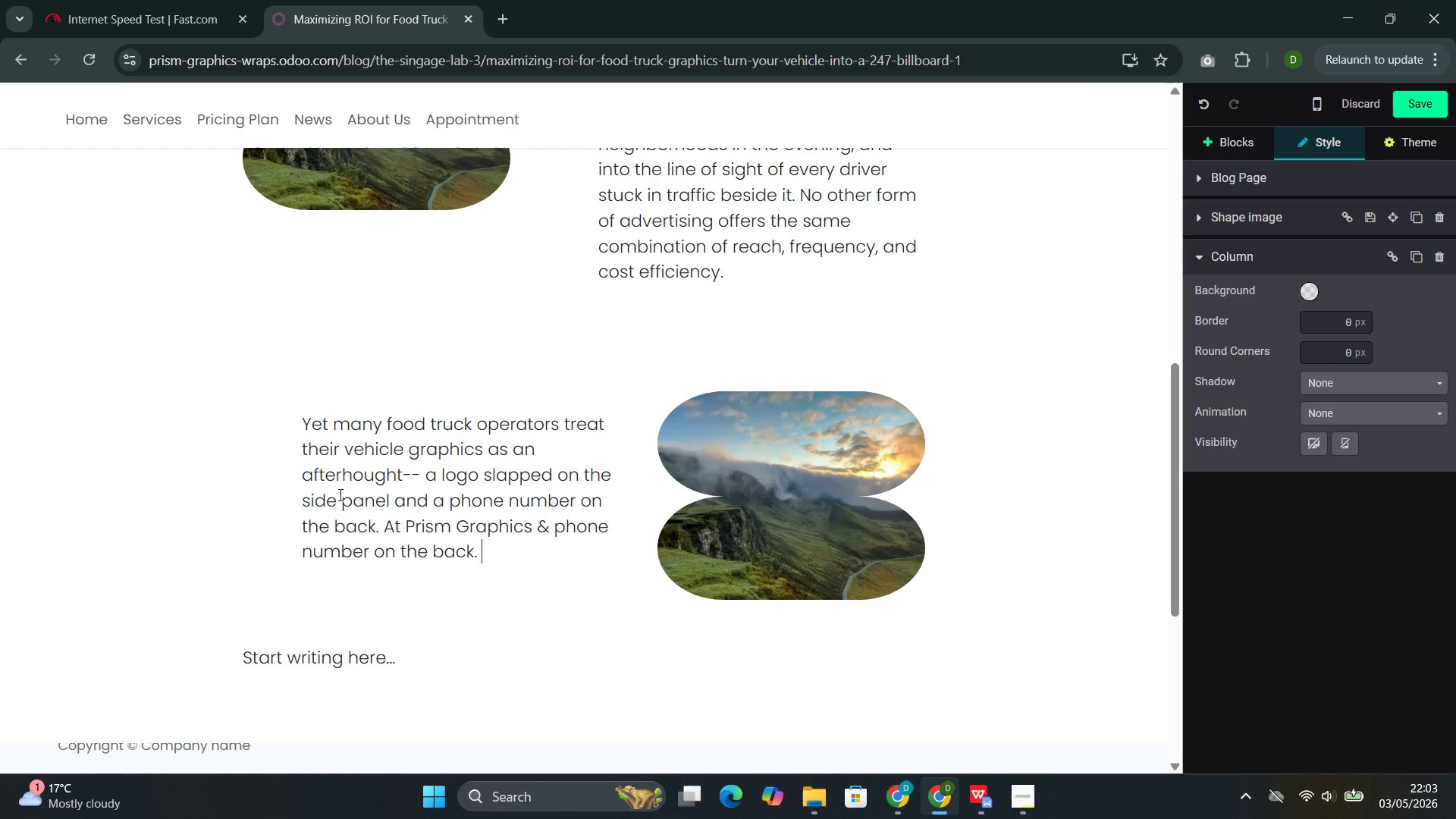 
left_click_drag(start_coordinate=[556, 530], to_coordinate=[560, 560])
 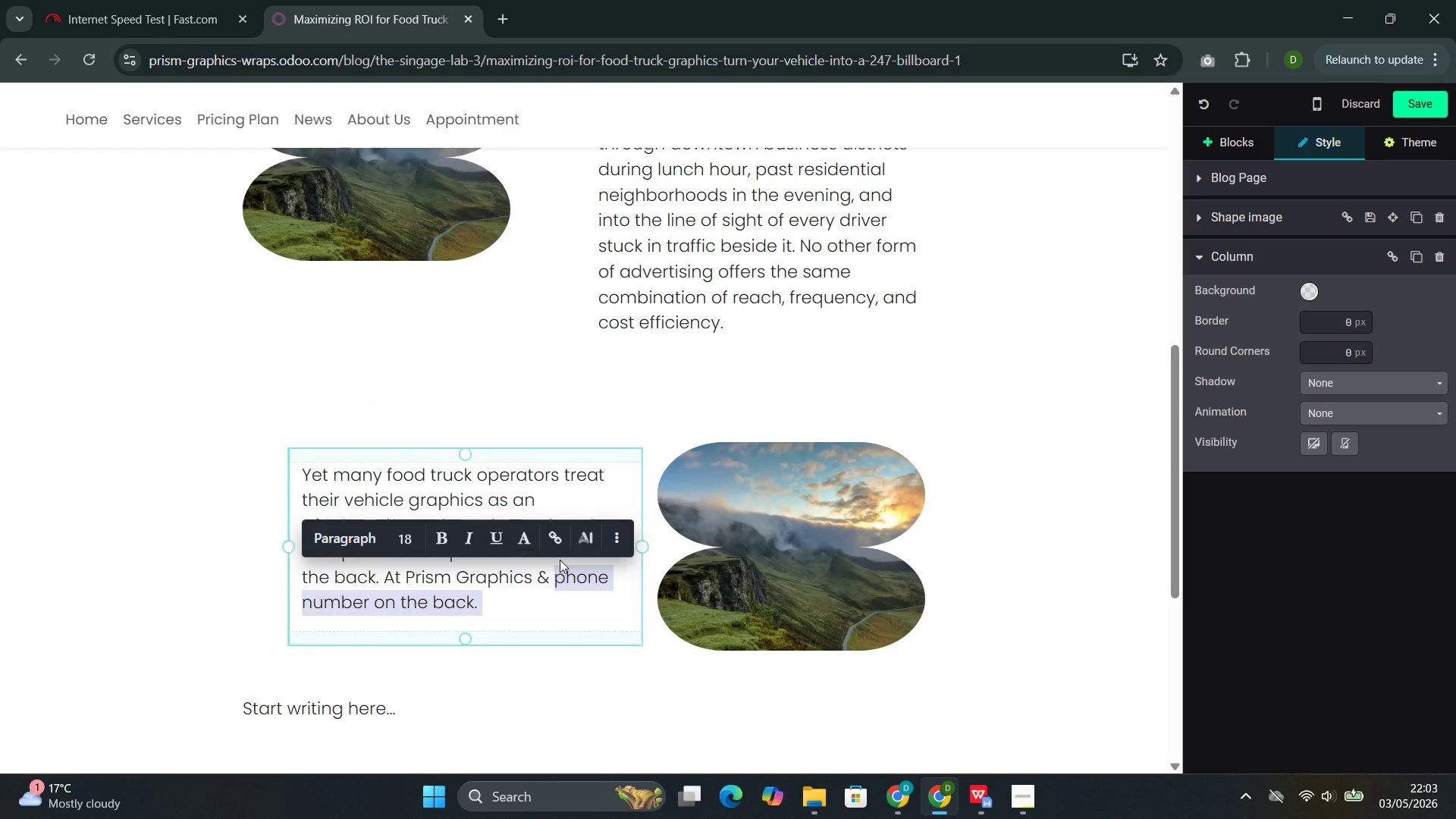 
key(Backspace)
 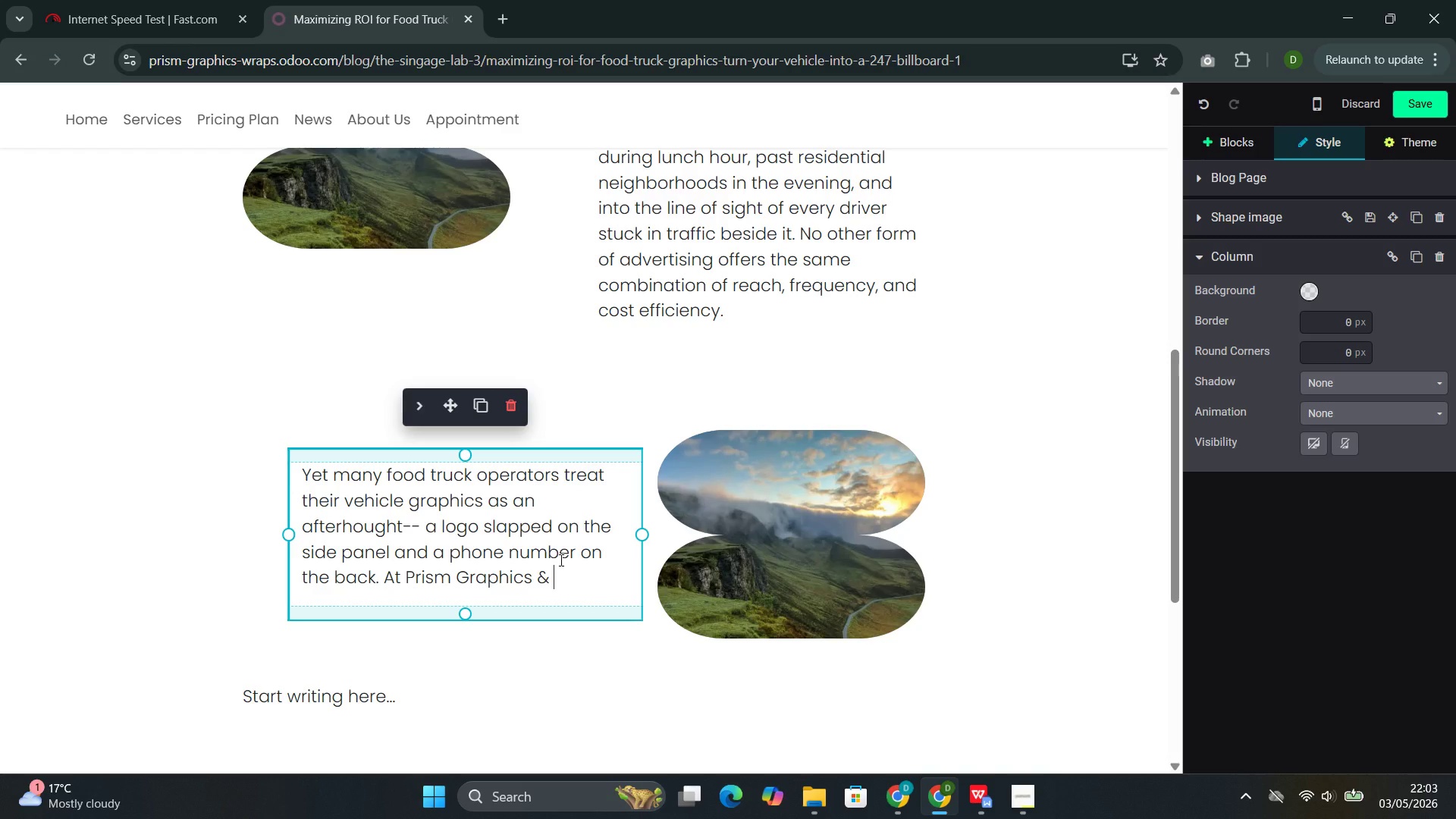 
wait(14.14)
 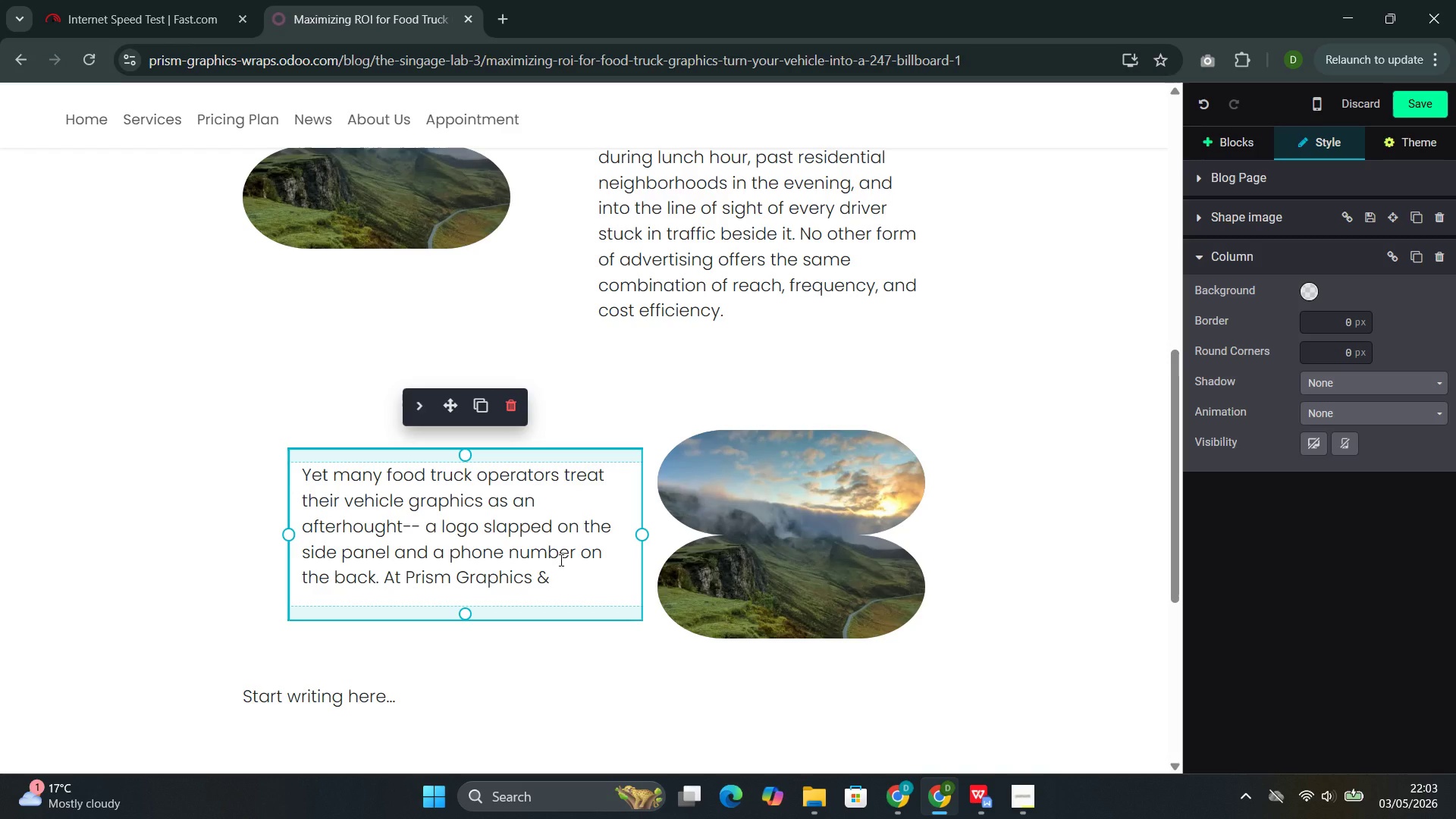 
type(Wraps )
key(Backspace)
type(, we have seen what happens when a food truck wrap is designed with inter)
 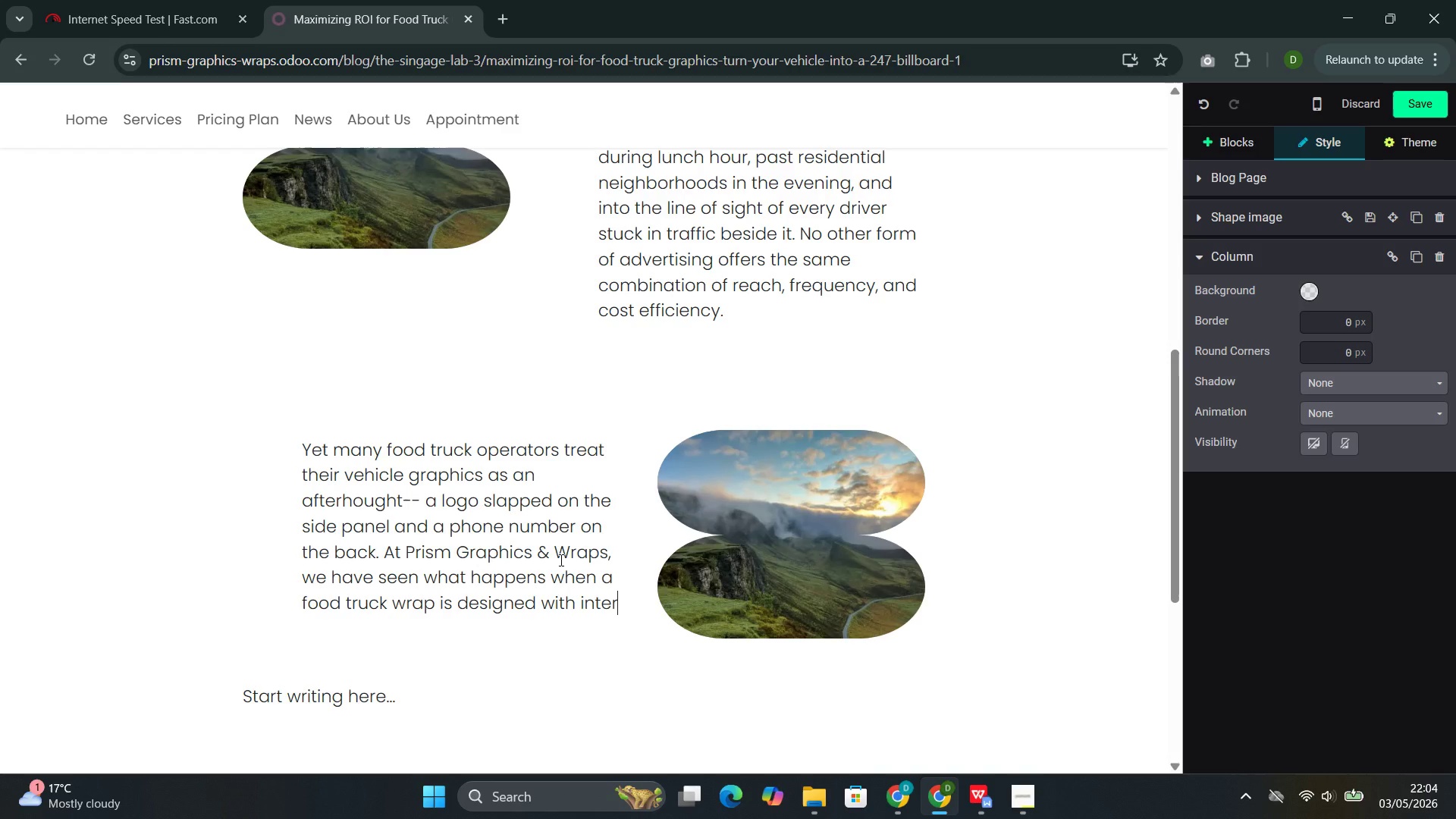 
key(Backspace)
type(ntion )
 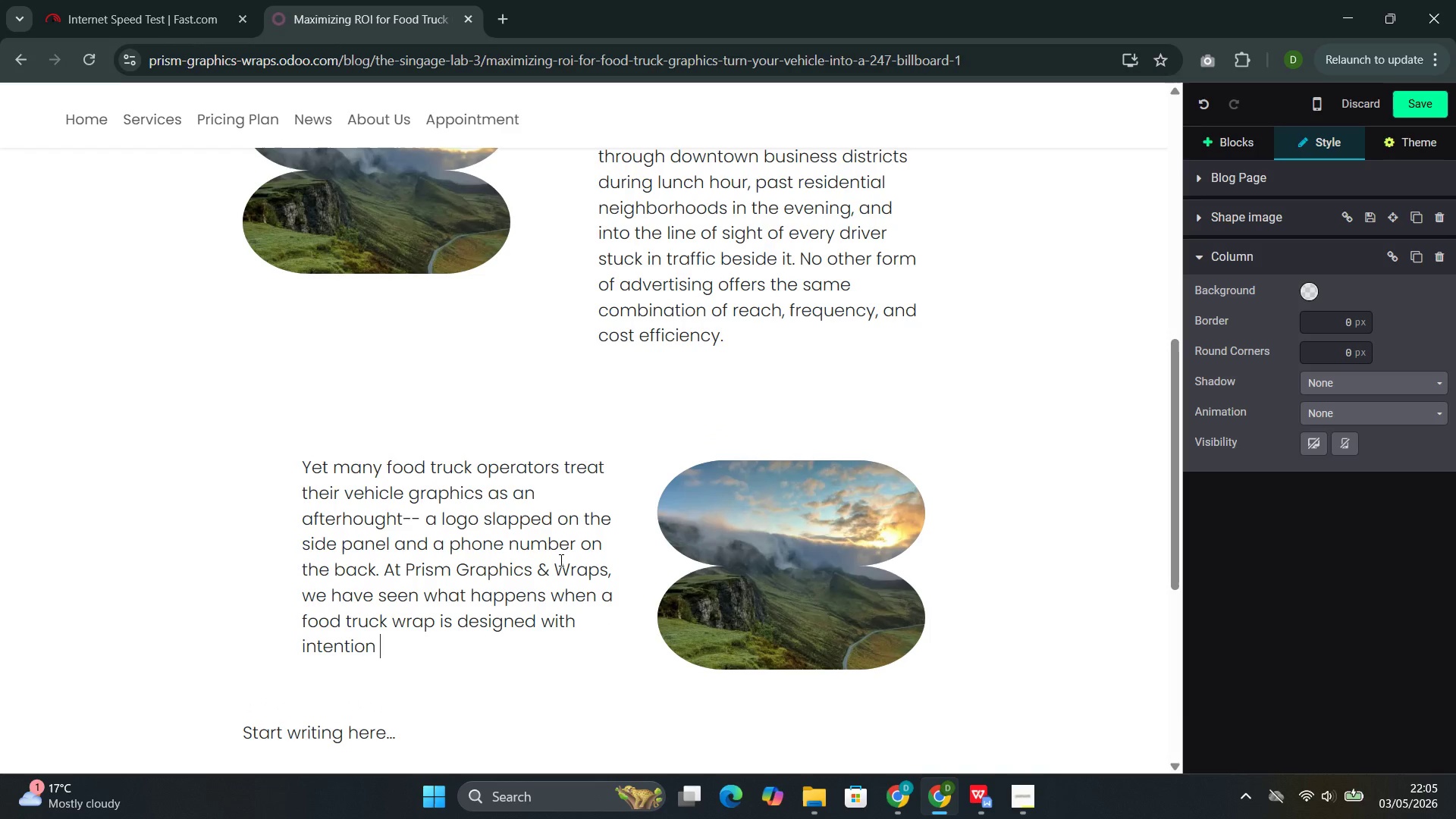 
wait(7.56)
 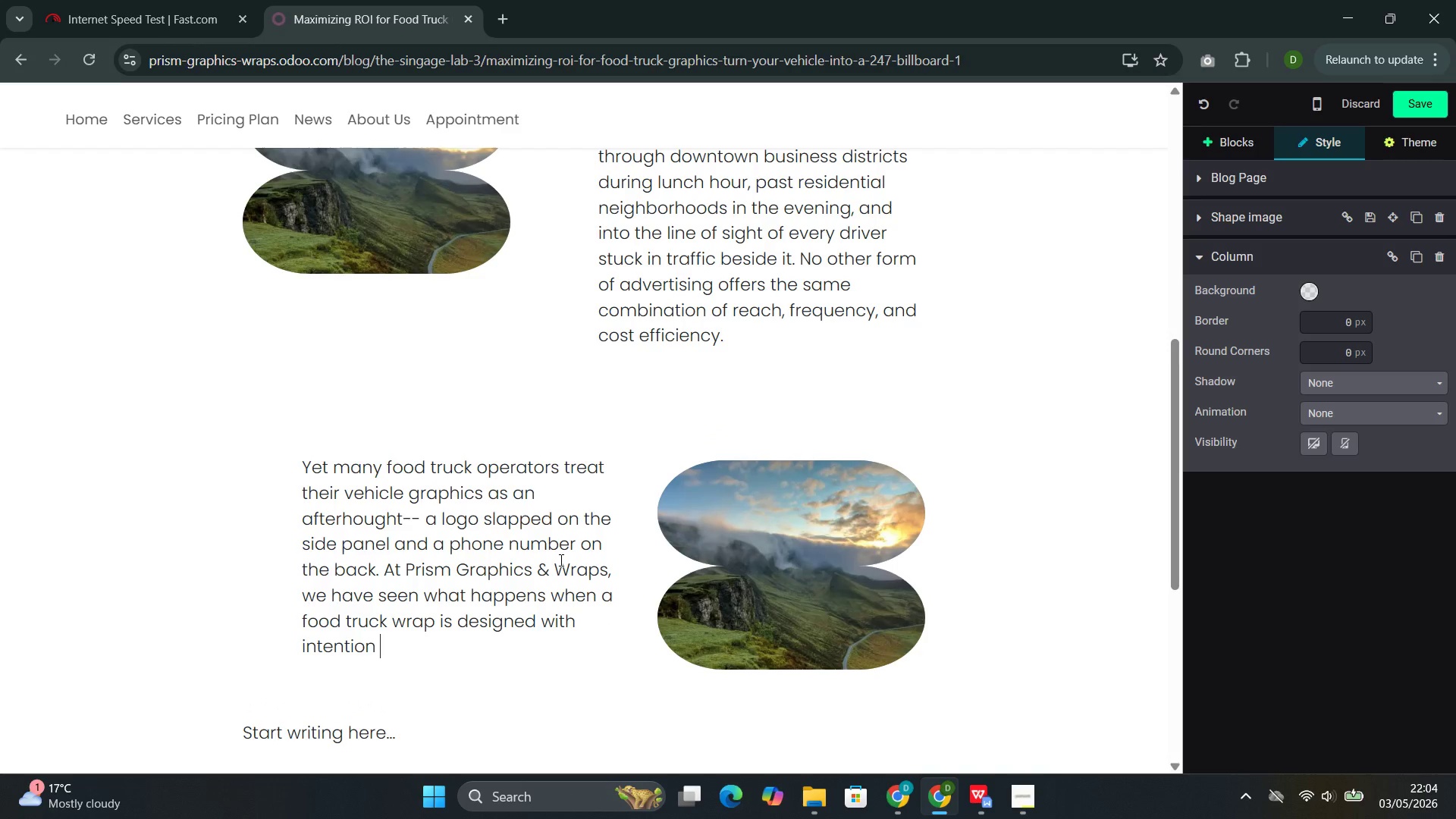 
key(Backspace)
 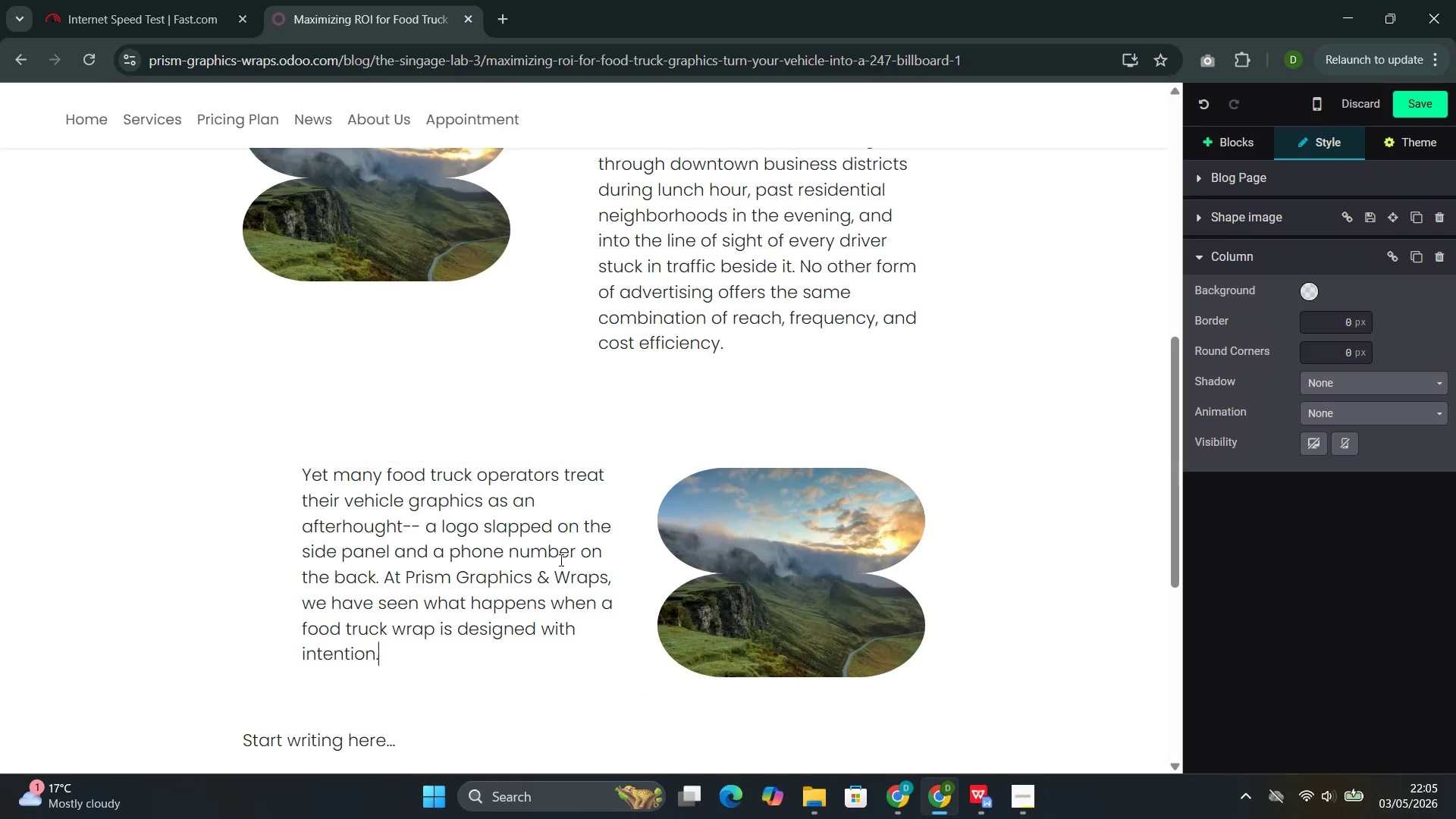 
key(Period)
 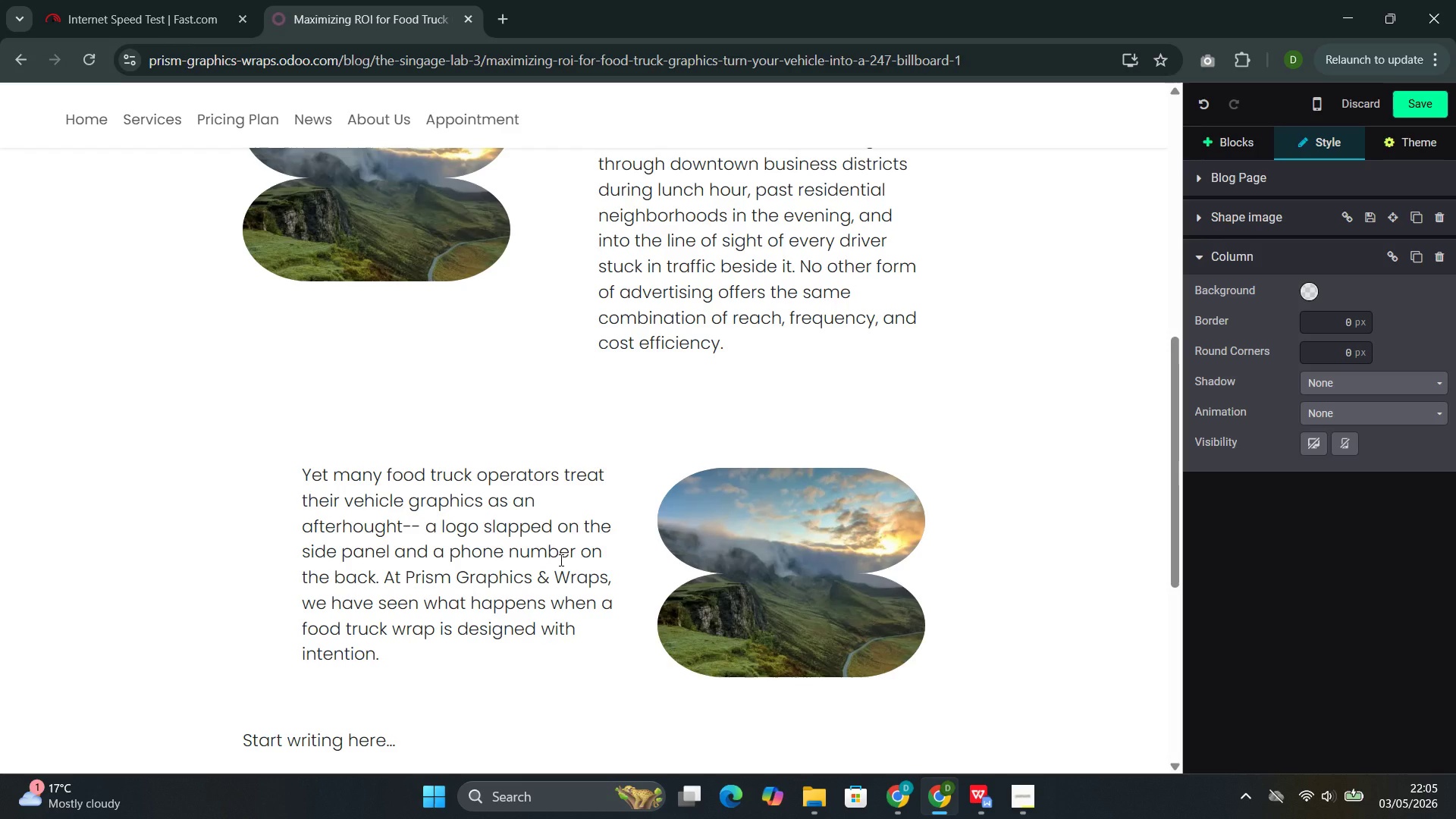 
wait(5.44)
 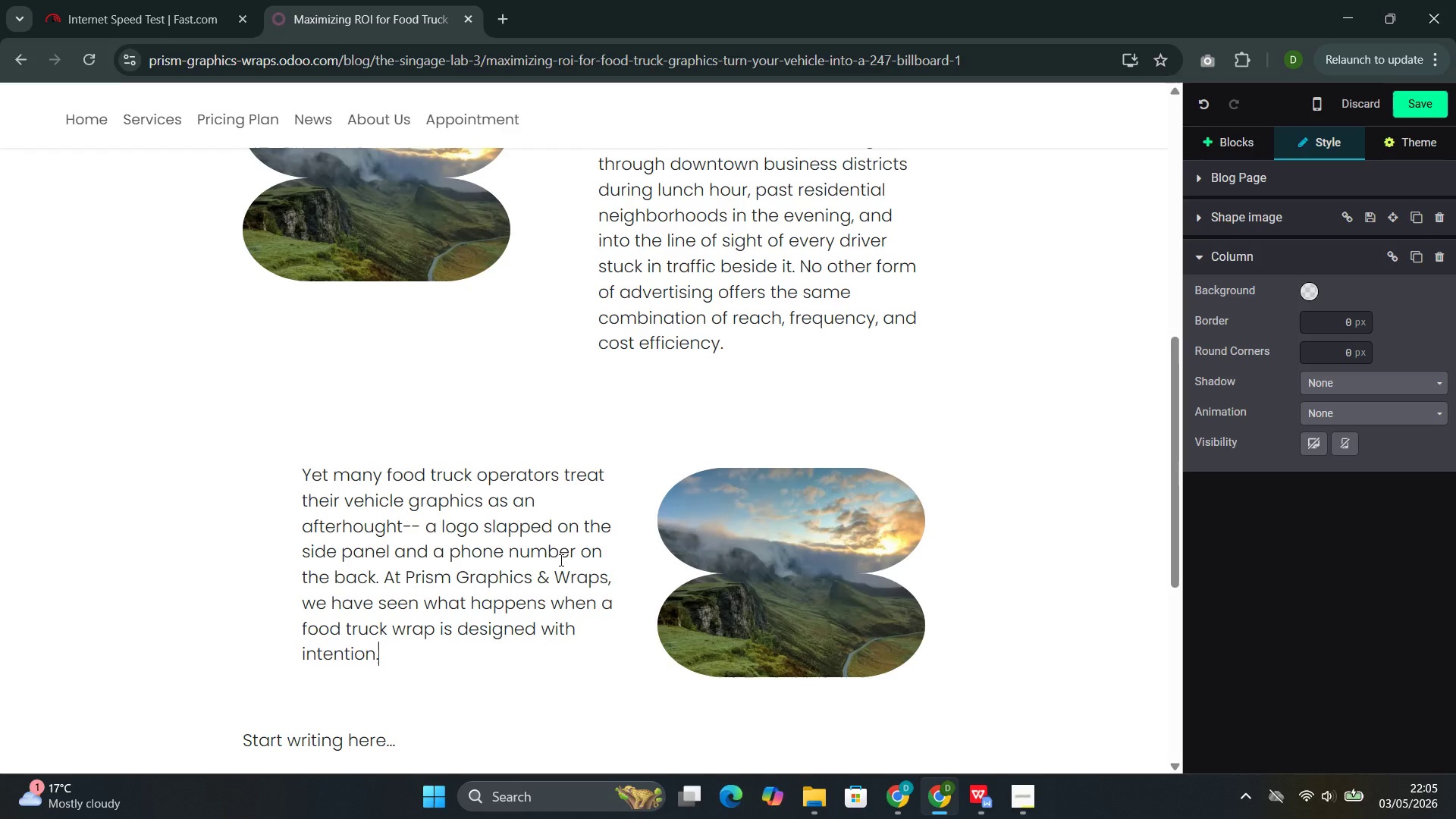 
type( The )
 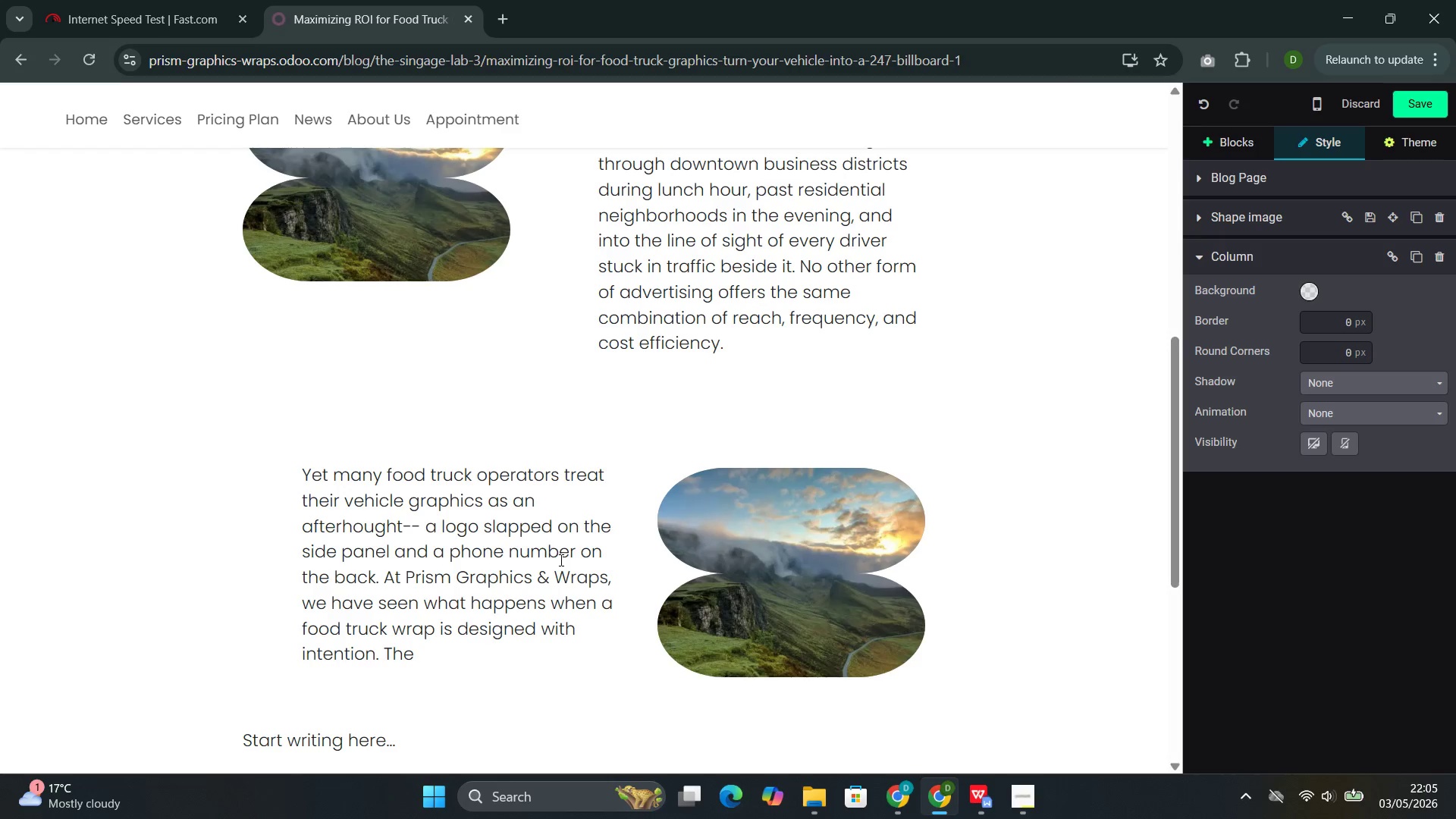 
type(truck that used to blend into traffic )
 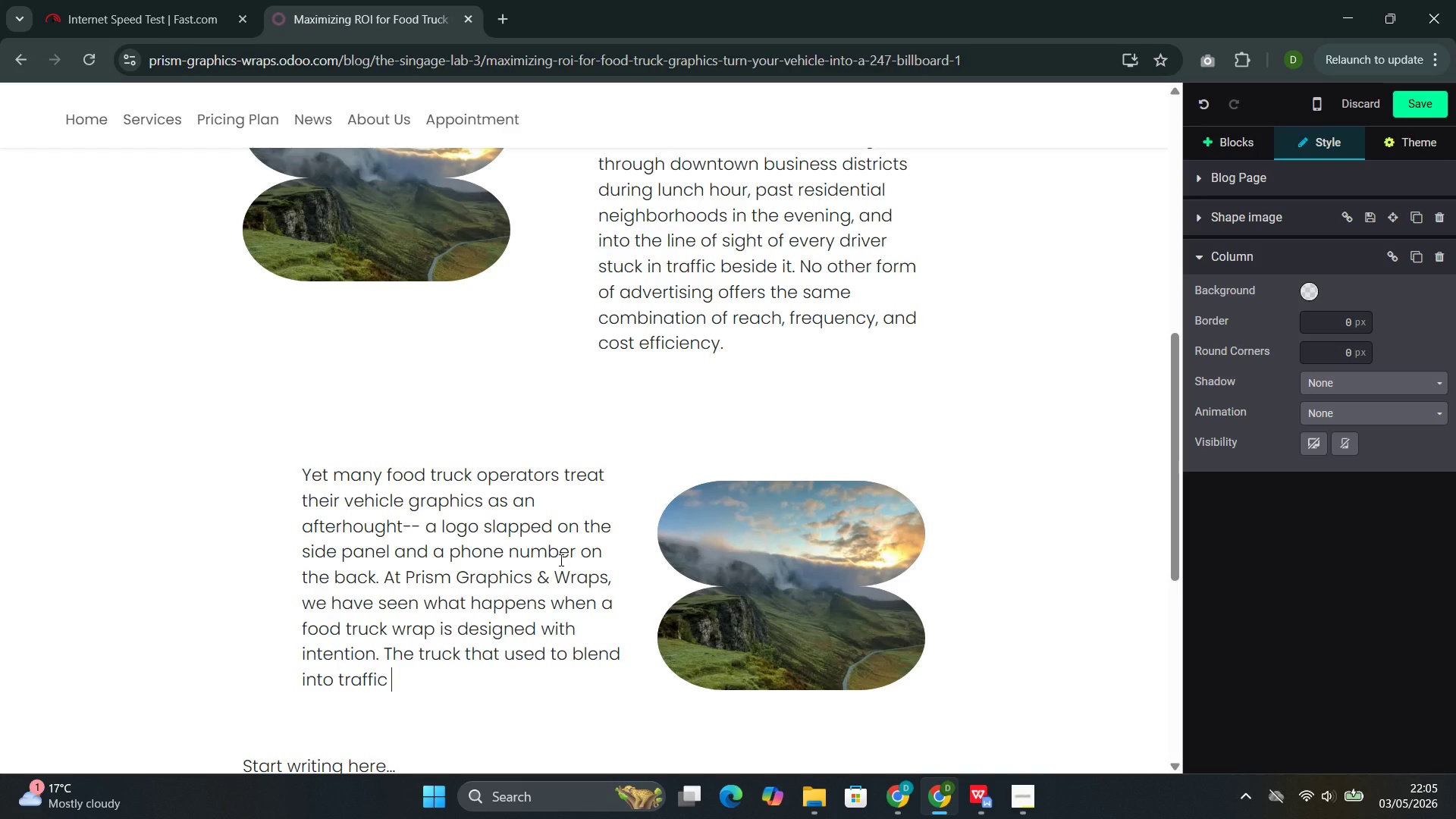 
wait(8.36)
 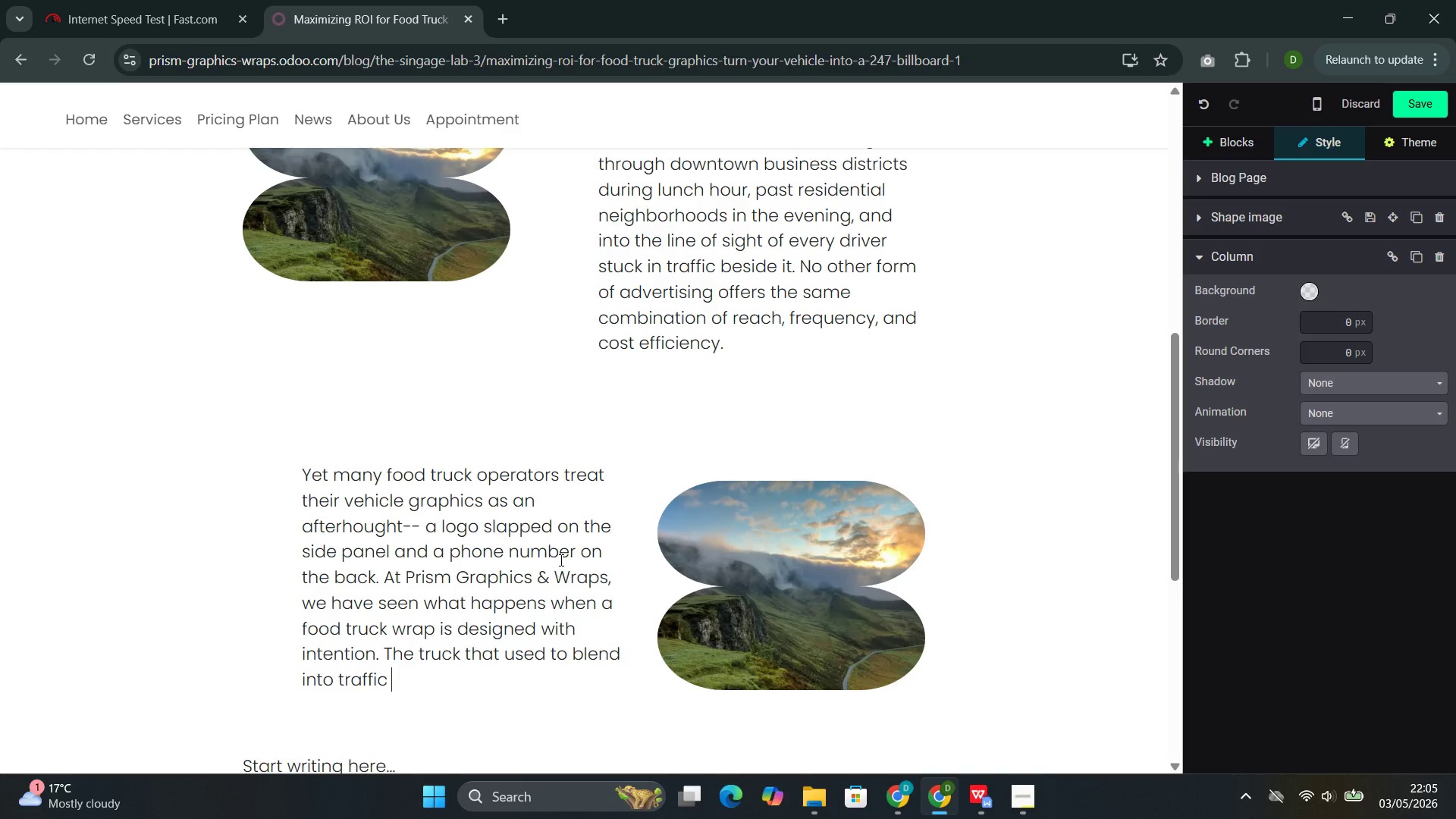 
type(becomes a )
 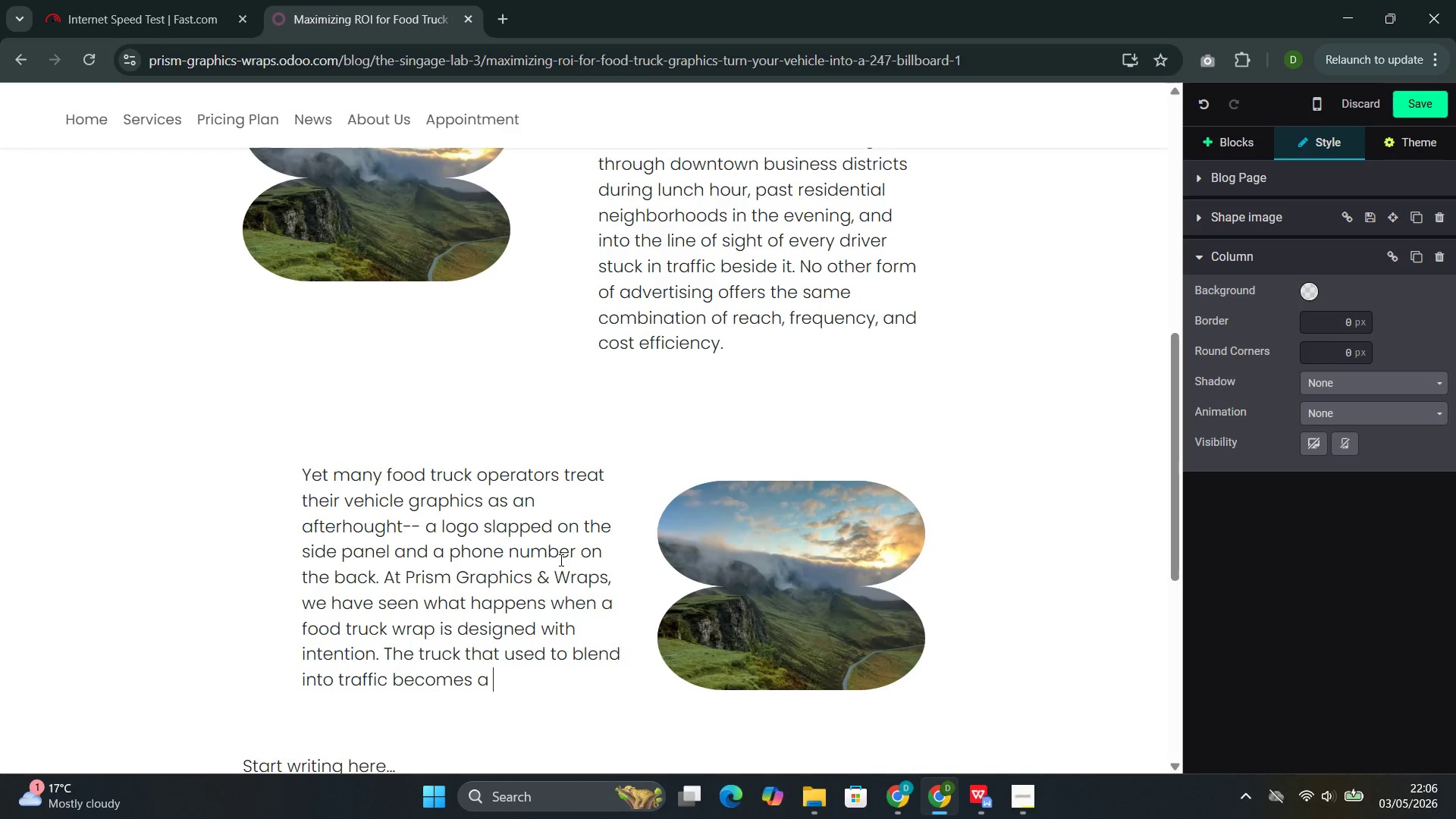 
wait(31.56)
 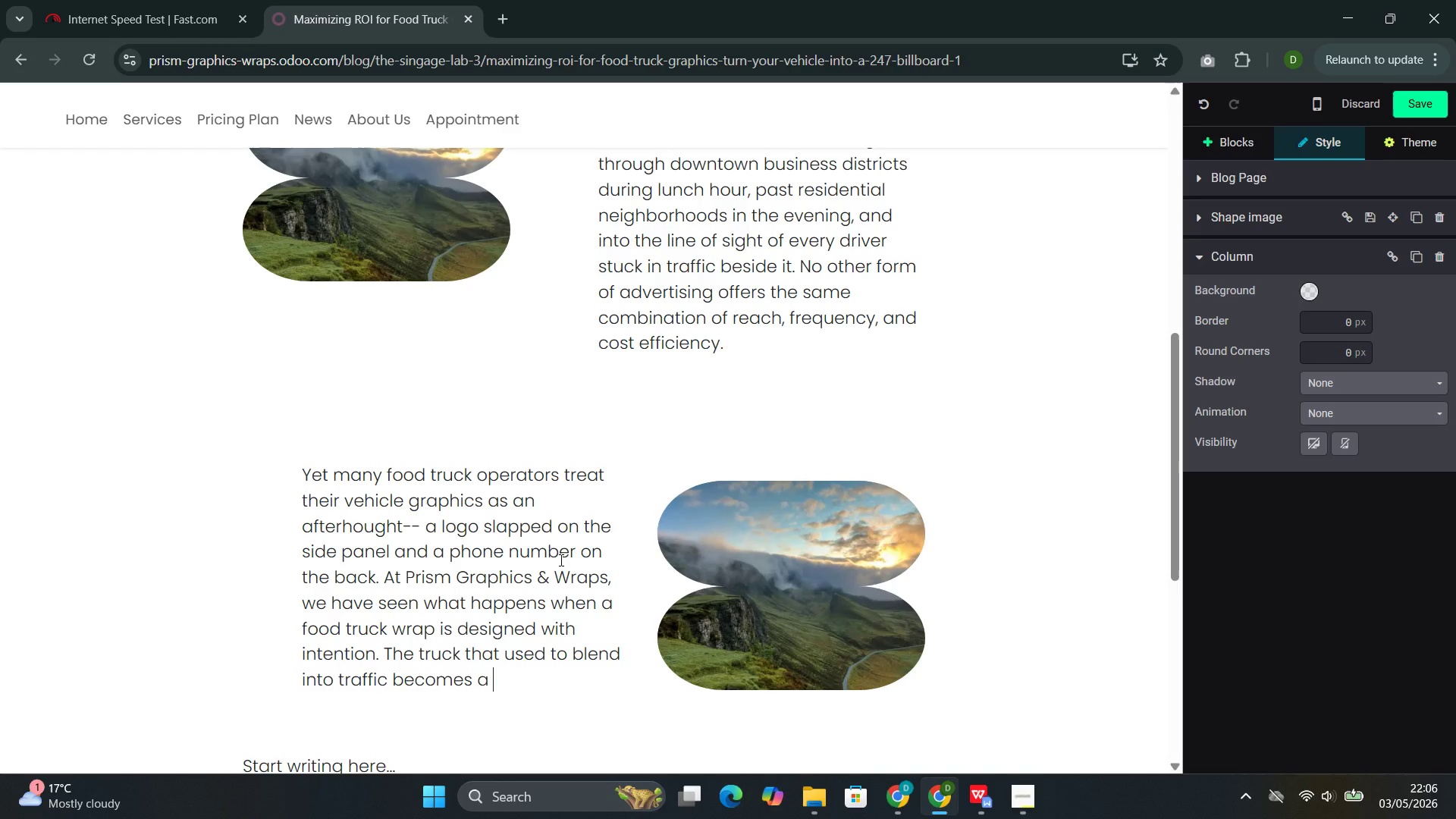 
type(')
key(Backspace)
type(landmark)
 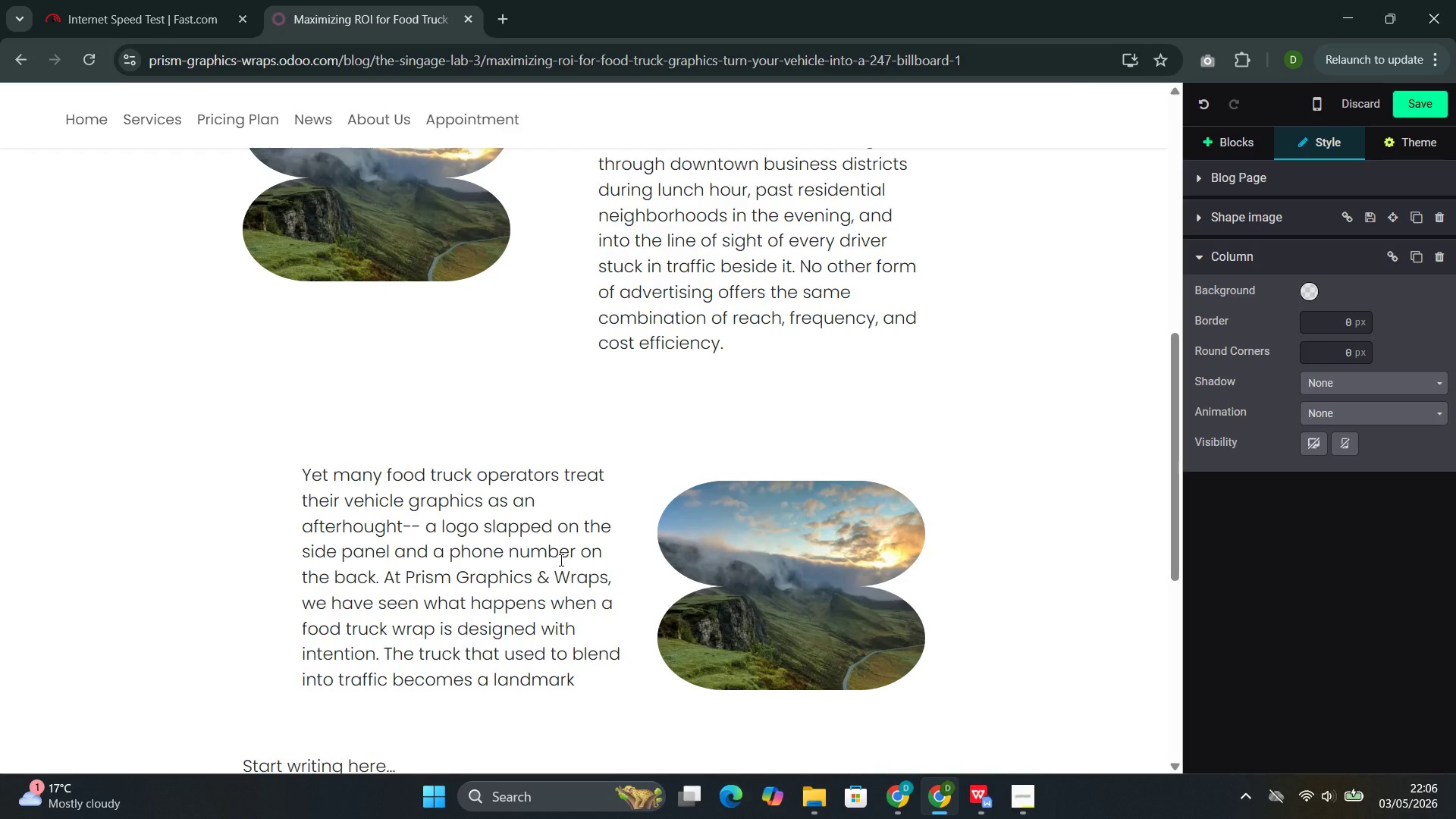 
wait(13.23)
 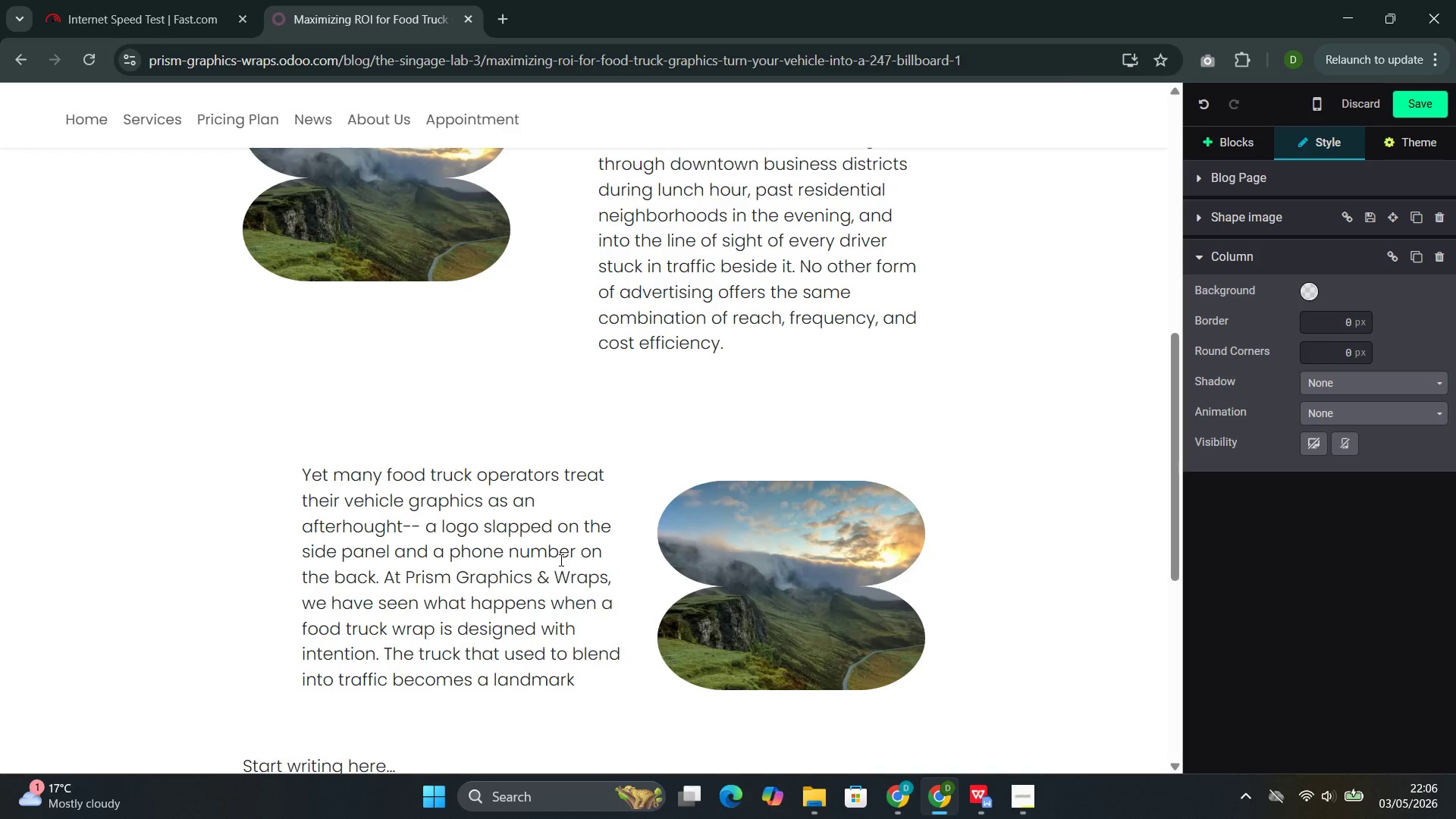 
type(,)
key(Backspace)
type(. The )
 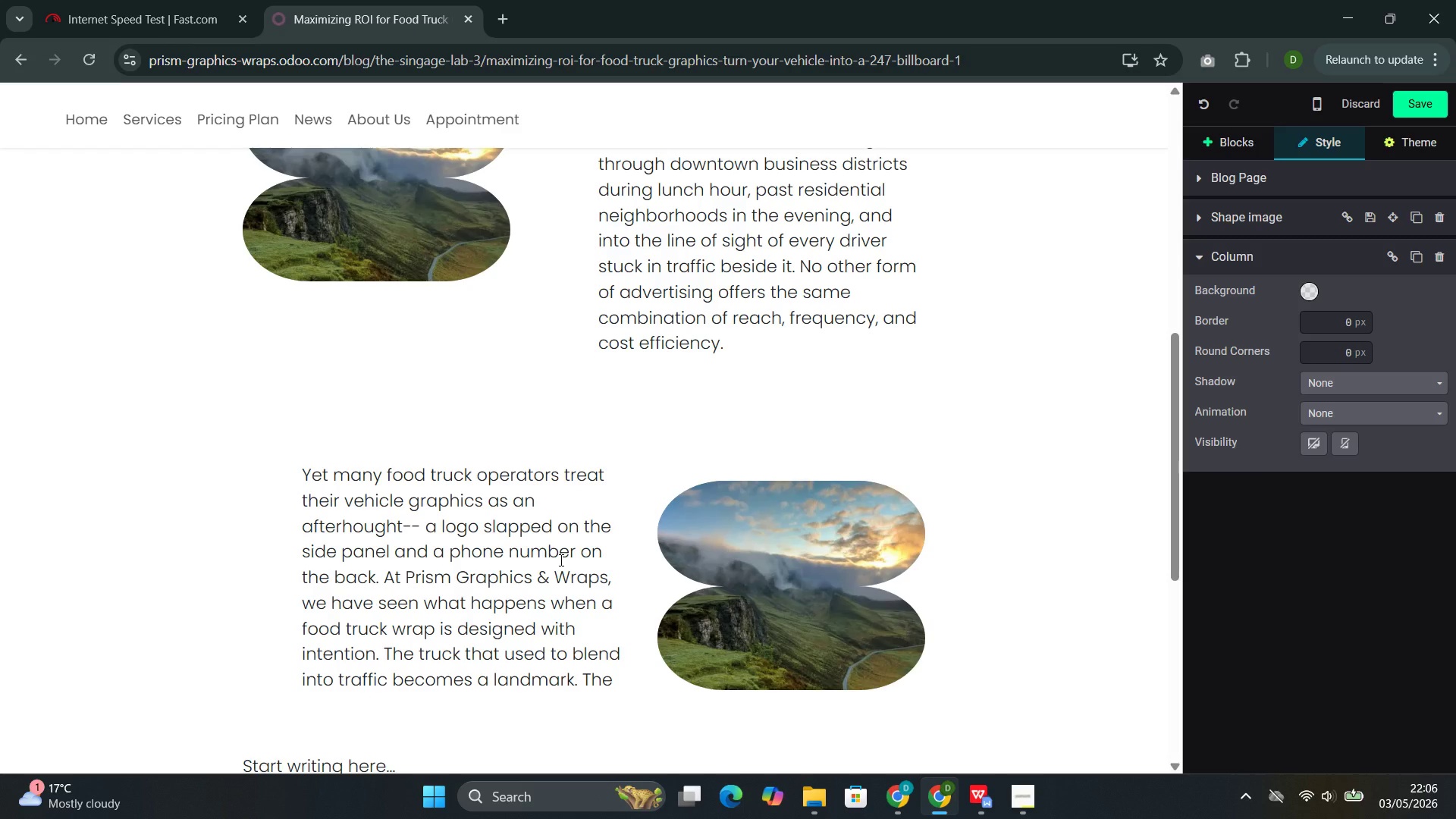 
wait(5.86)
 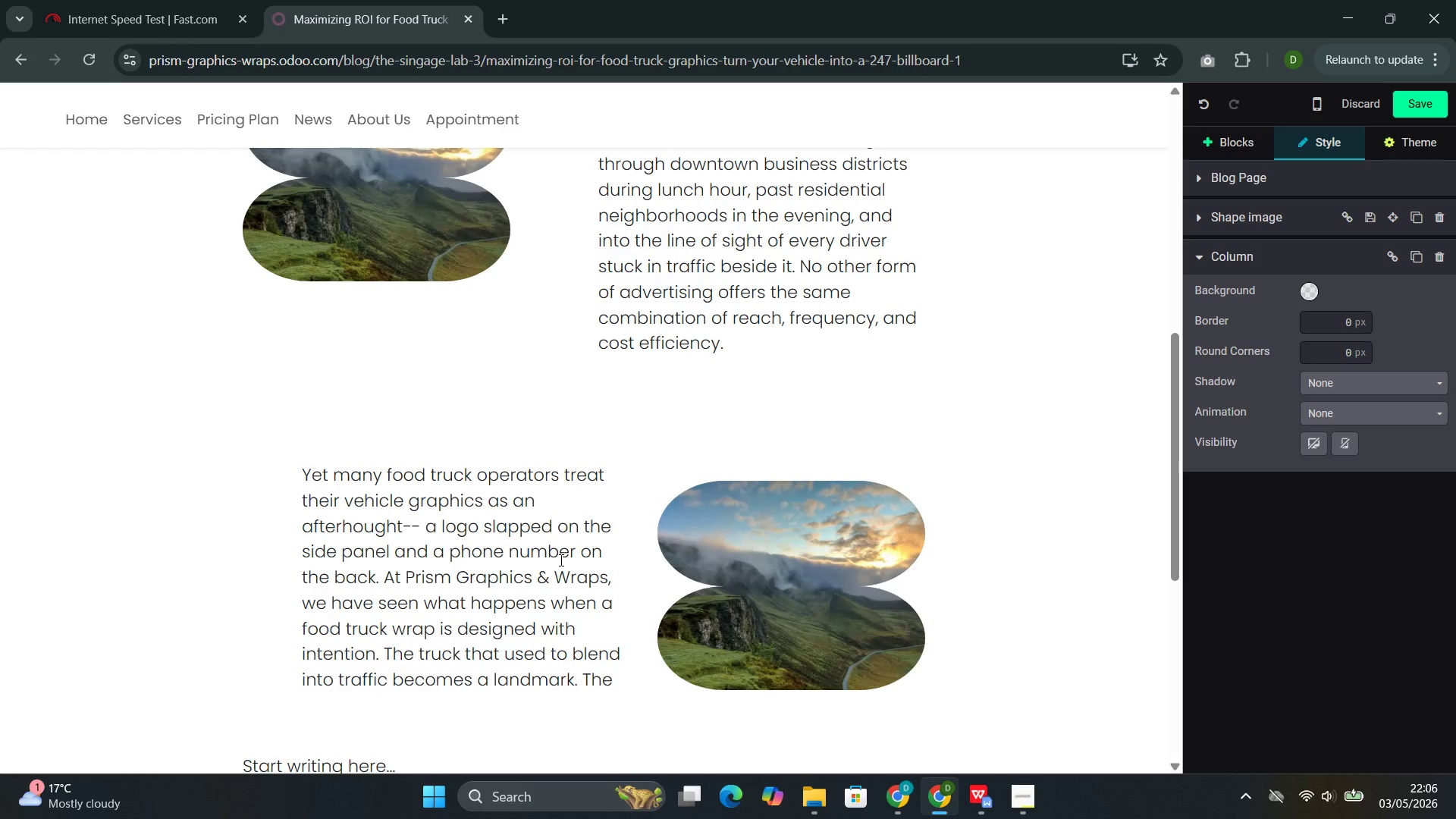 
type(brand into)
 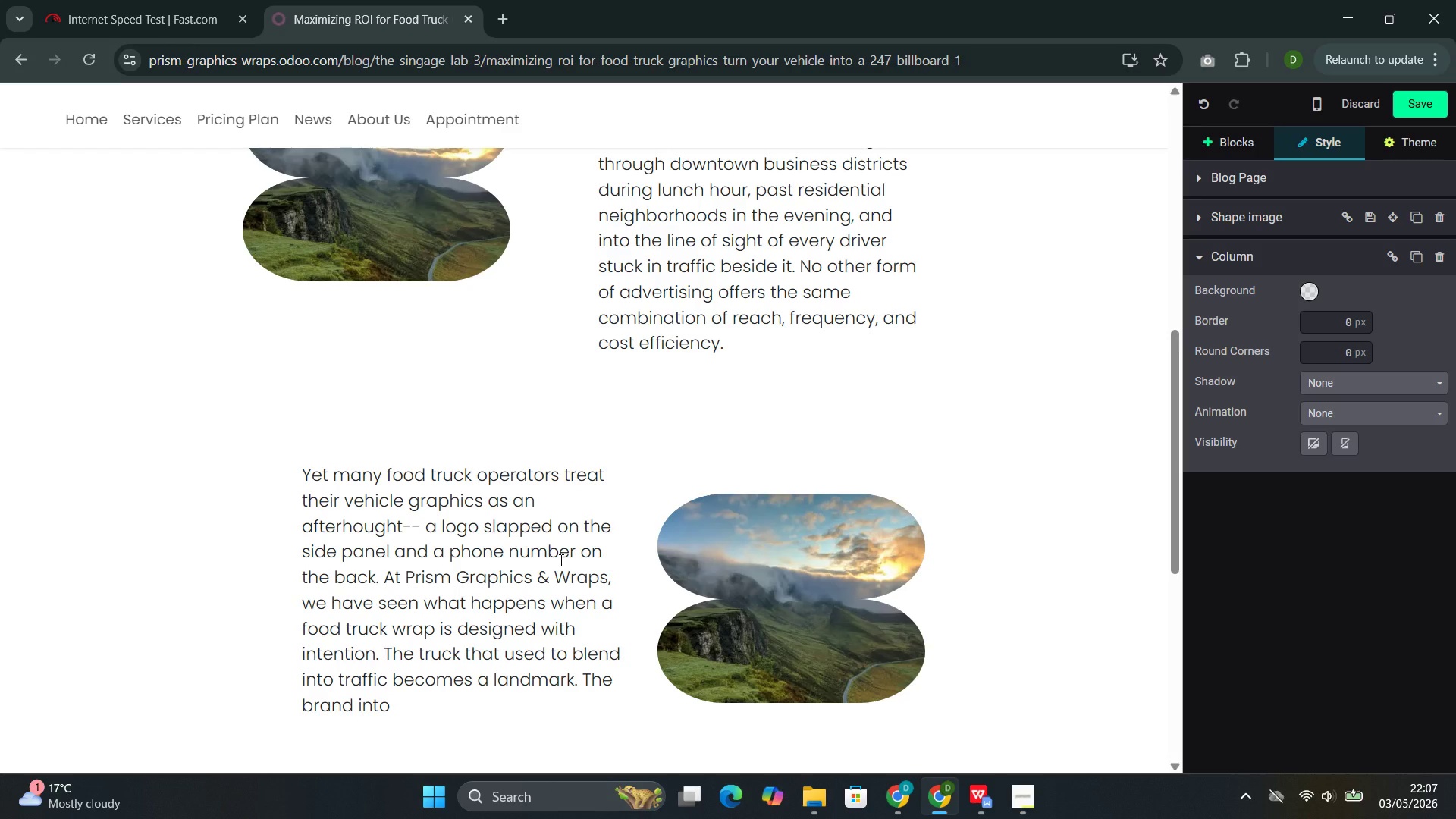 
wait(5.16)
 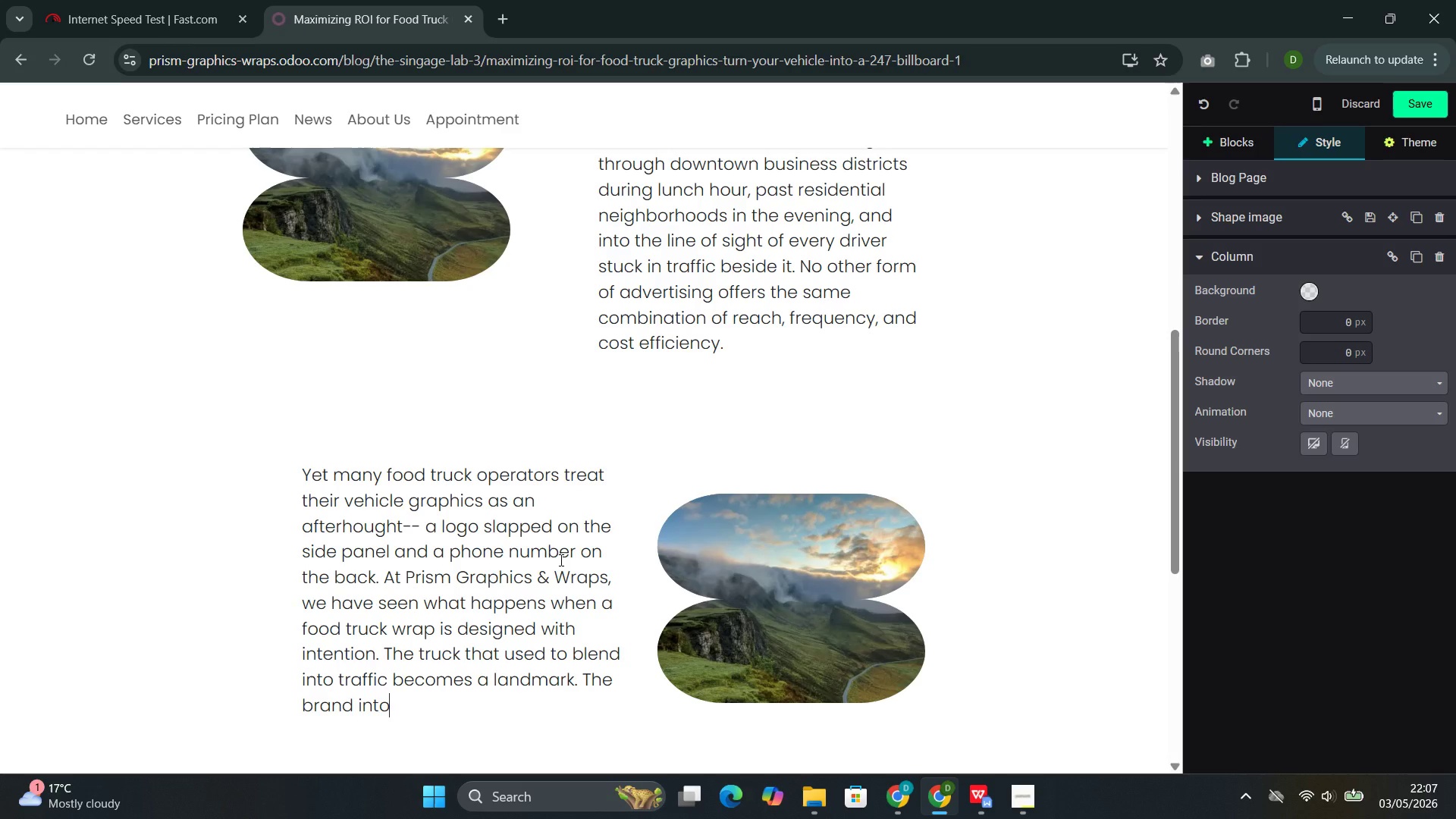 
key(Backspace)
 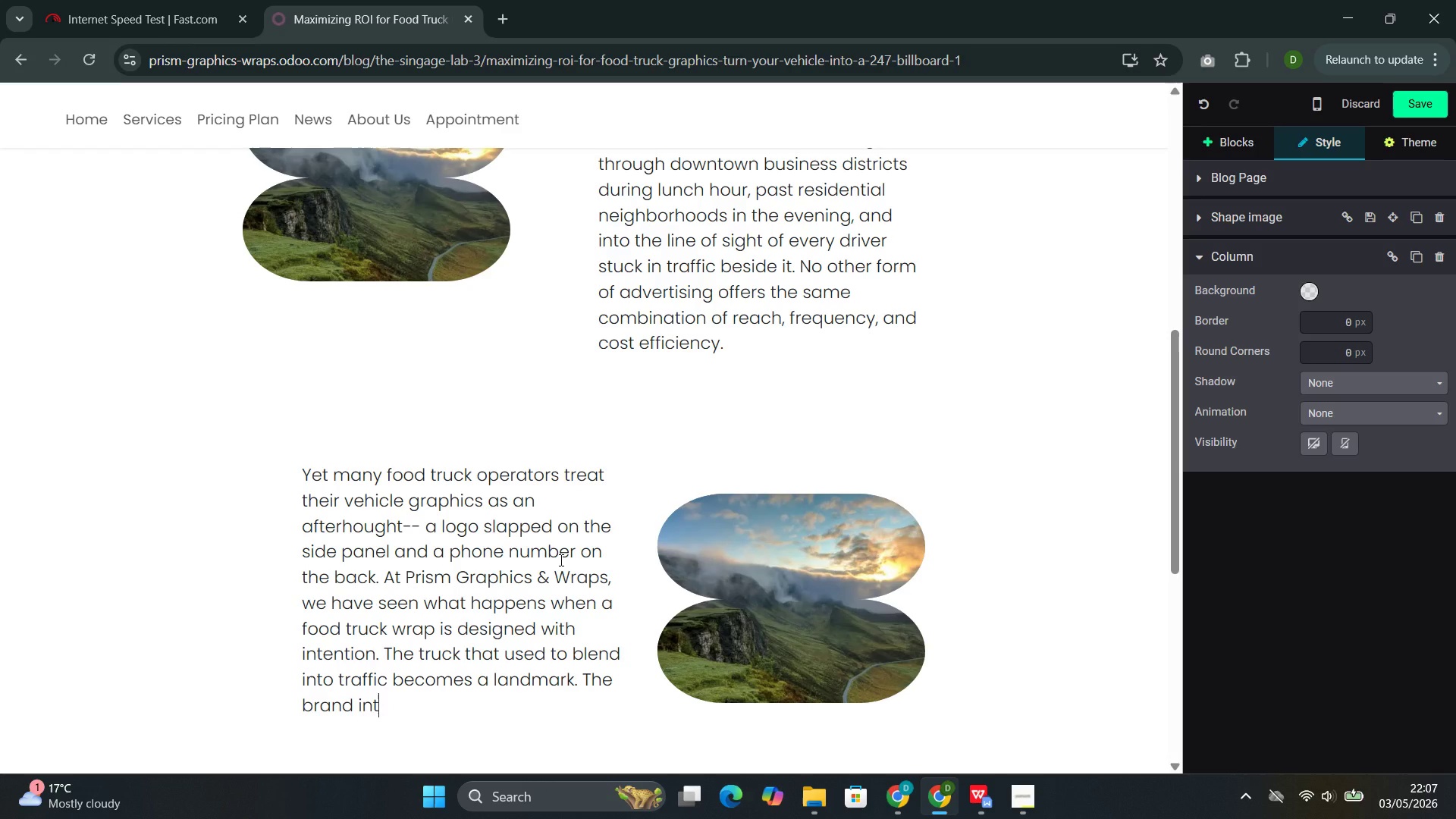 
key(Backspace)
 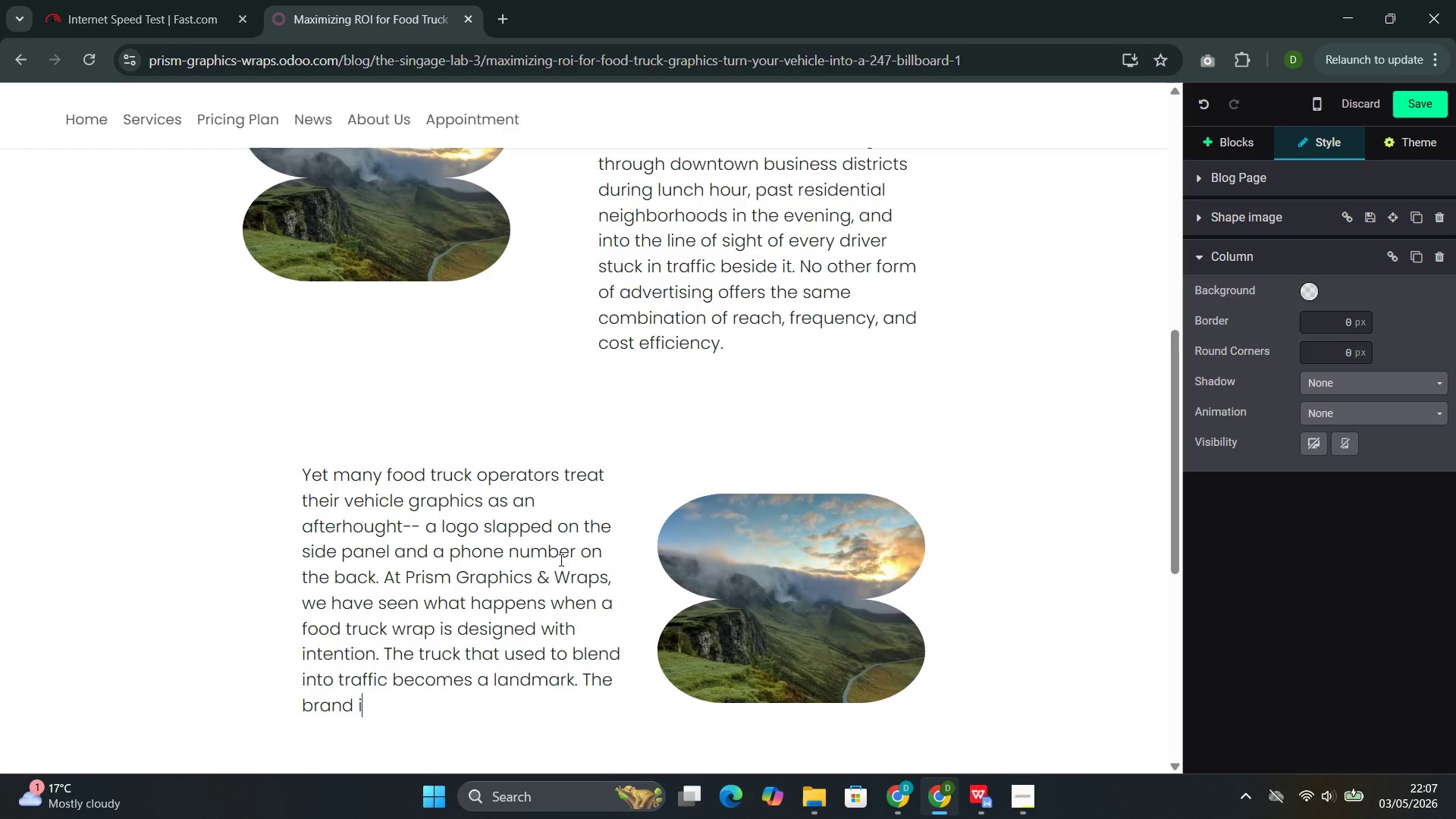 
key(Backspace)
 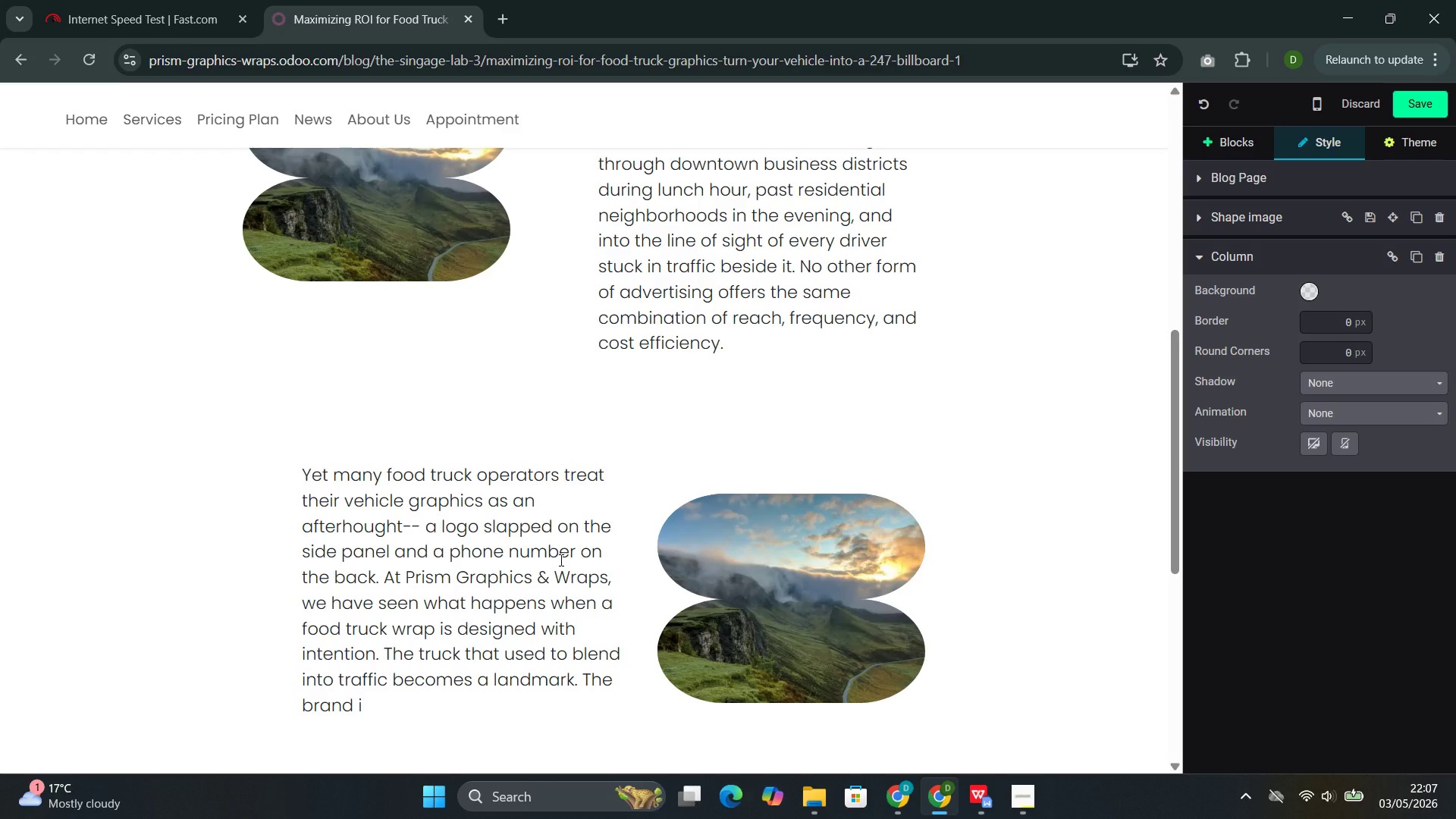 
key(Backspace)
 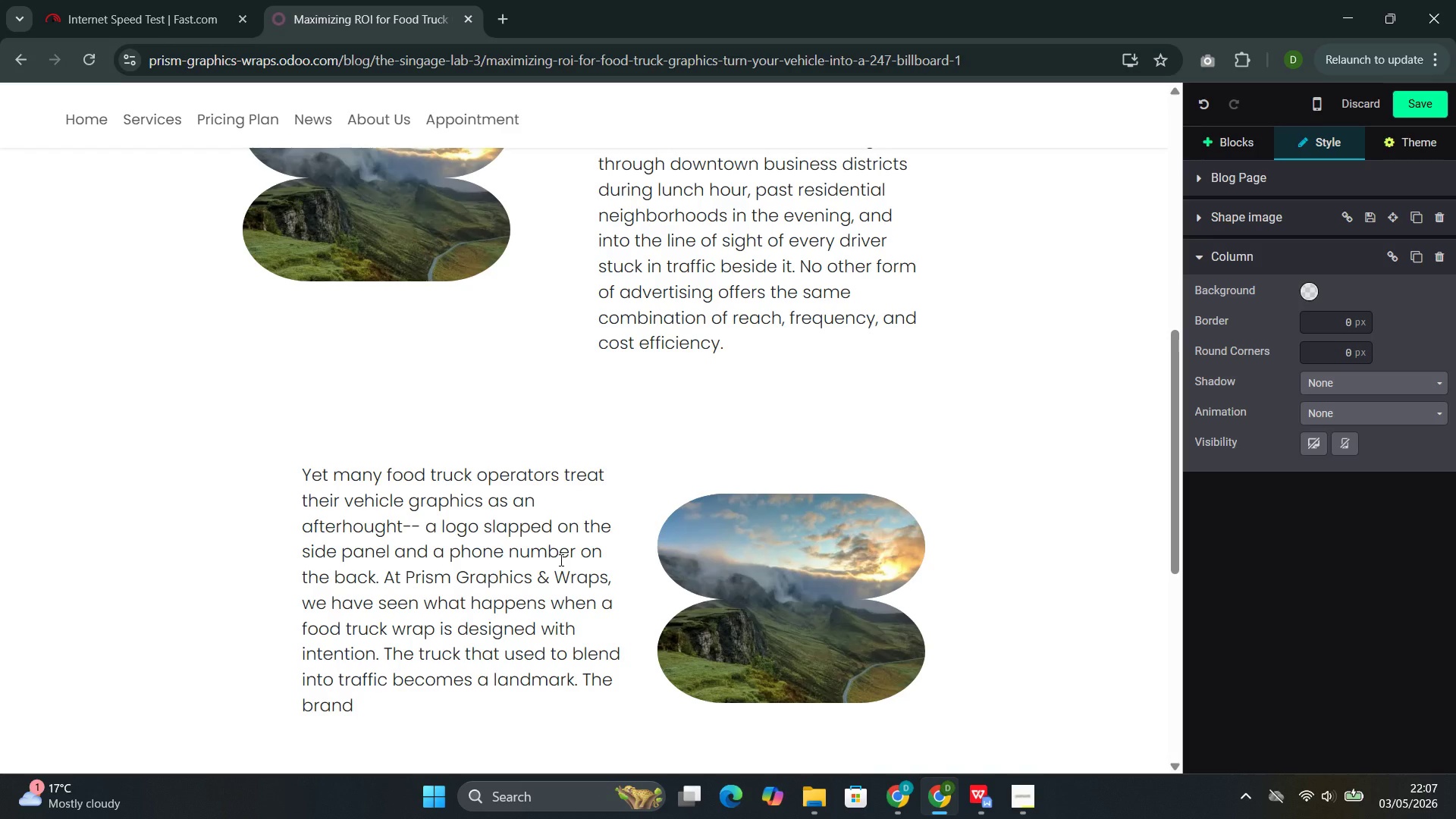 
type(that was )
 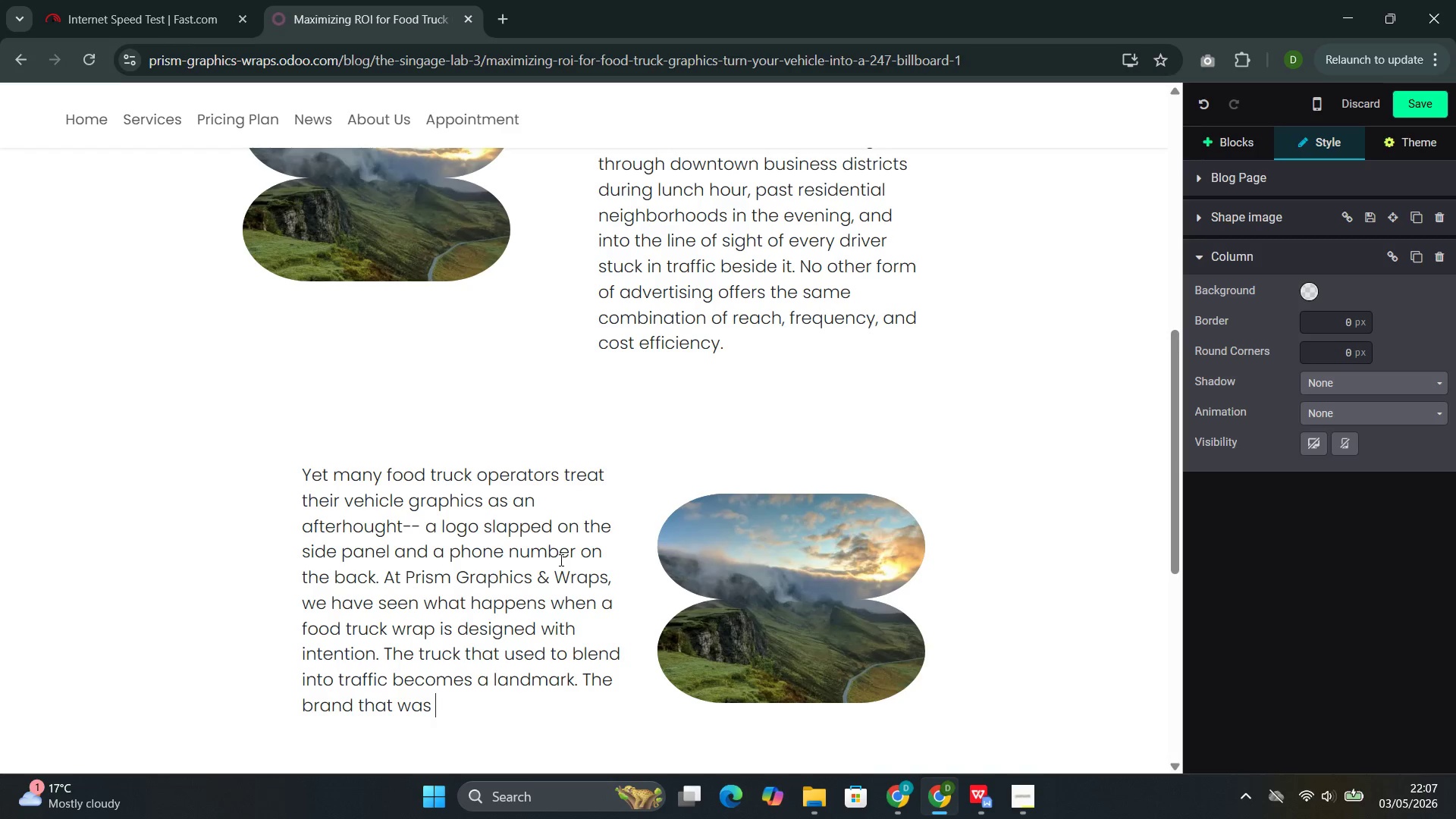 
type(unknown becomes recognization)
key(Backspace)
key(Backspace)
key(Backspace)
key(Backspace)
type(ble)
 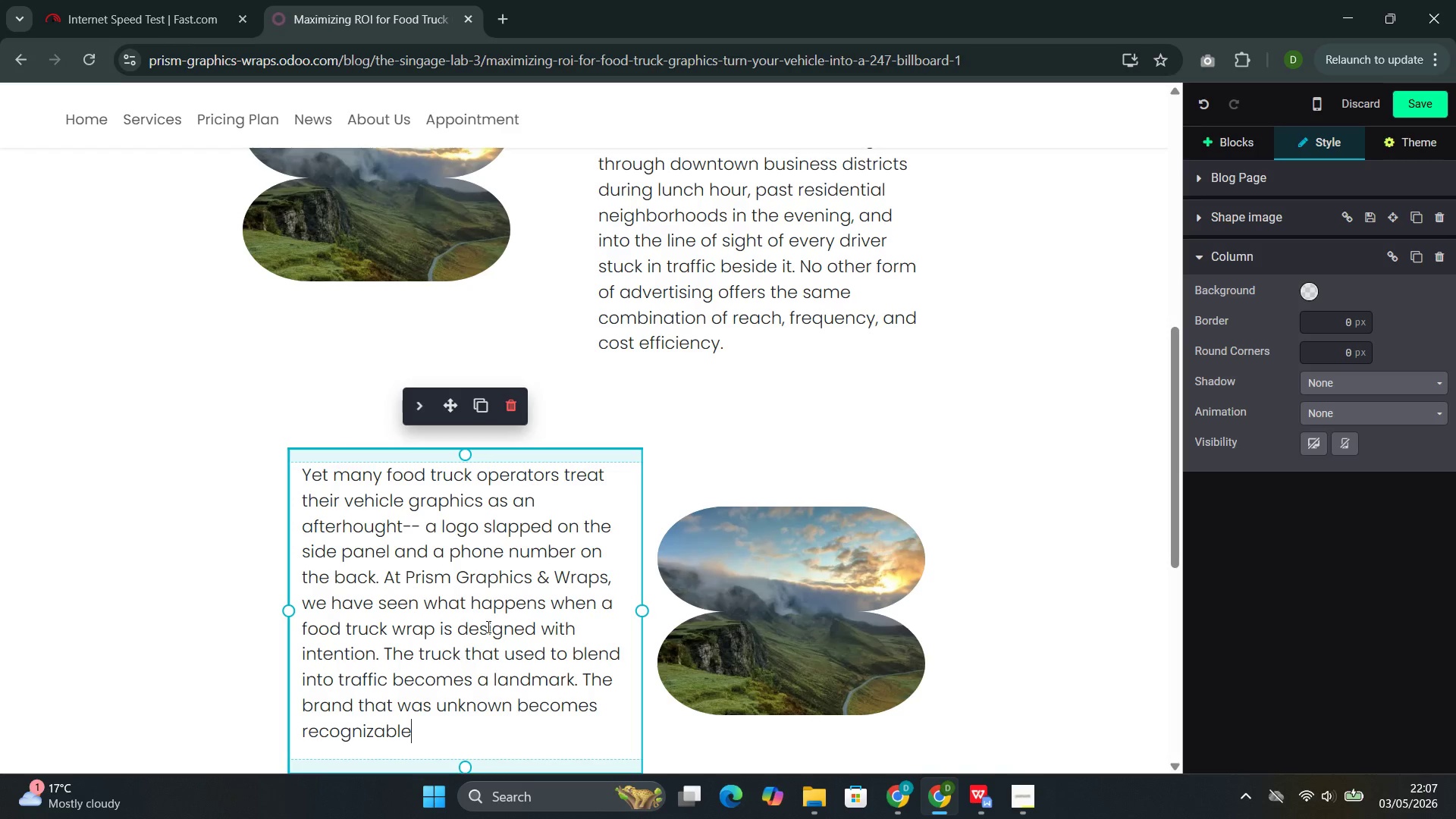 
left_click([764, 460])
 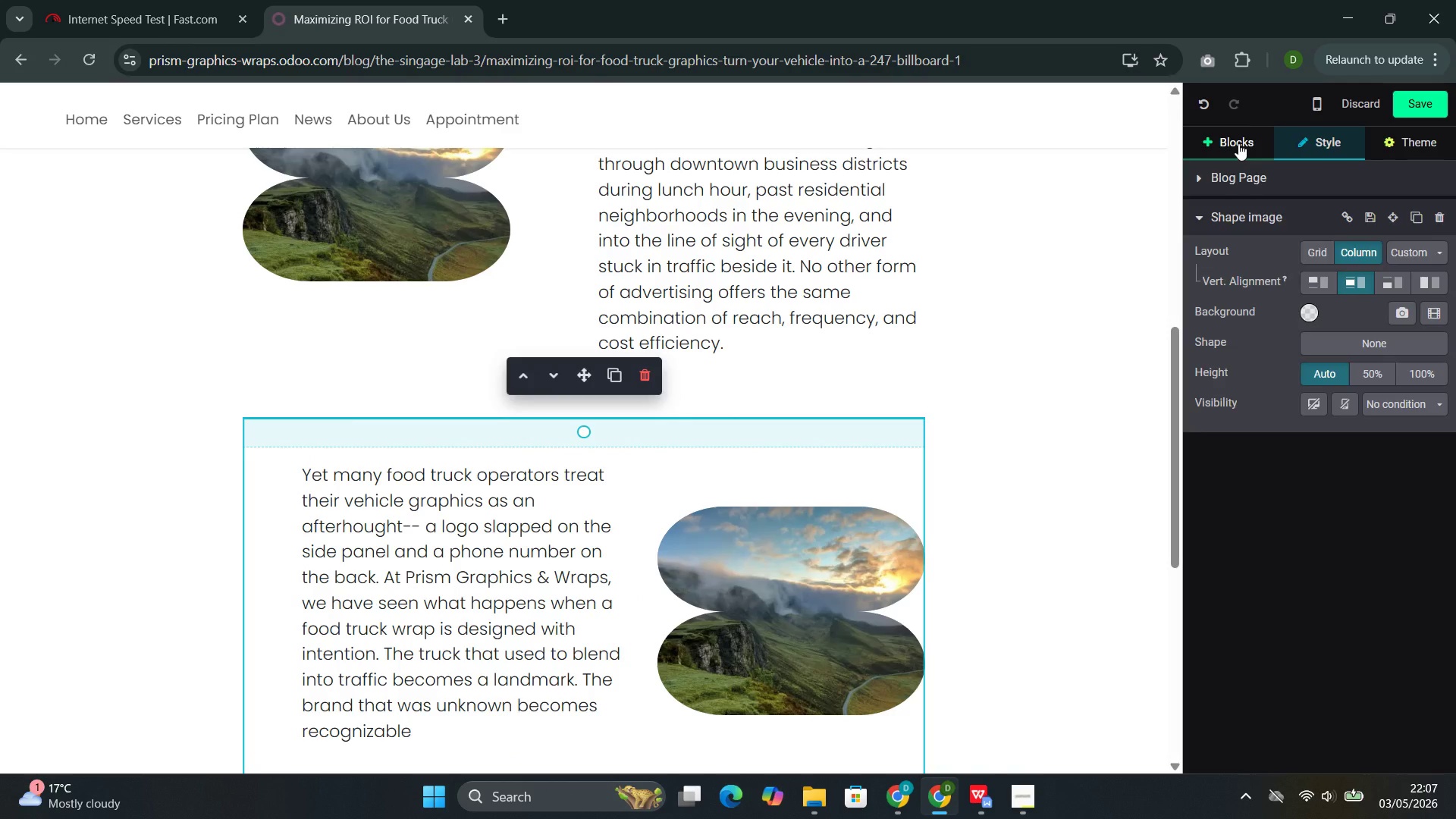 
scroll: coordinate [1241, 237], scroll_direction: down, amount: 1.0
 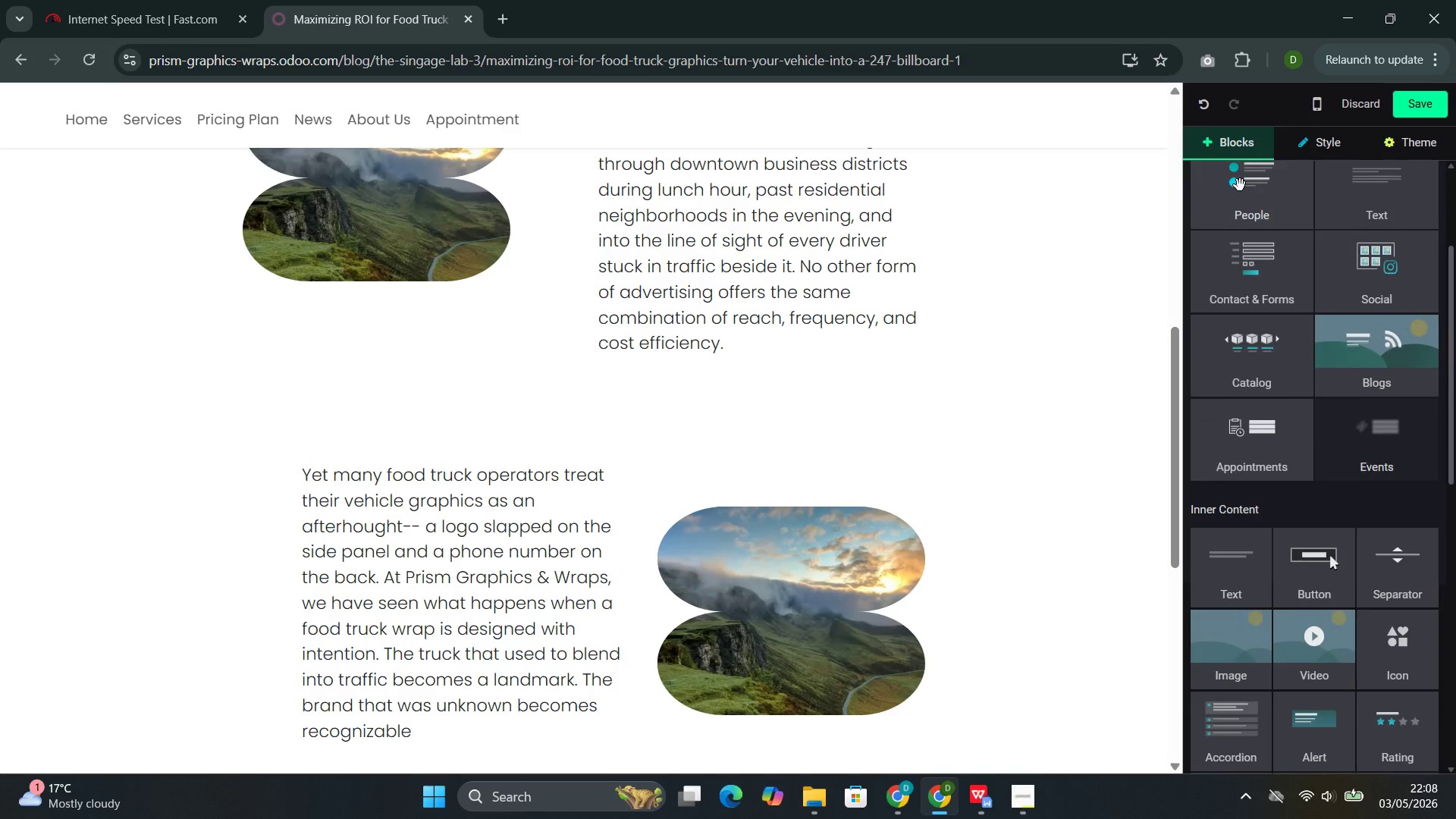 
scroll: coordinate [1240, 184], scroll_direction: up, amount: 1.0
 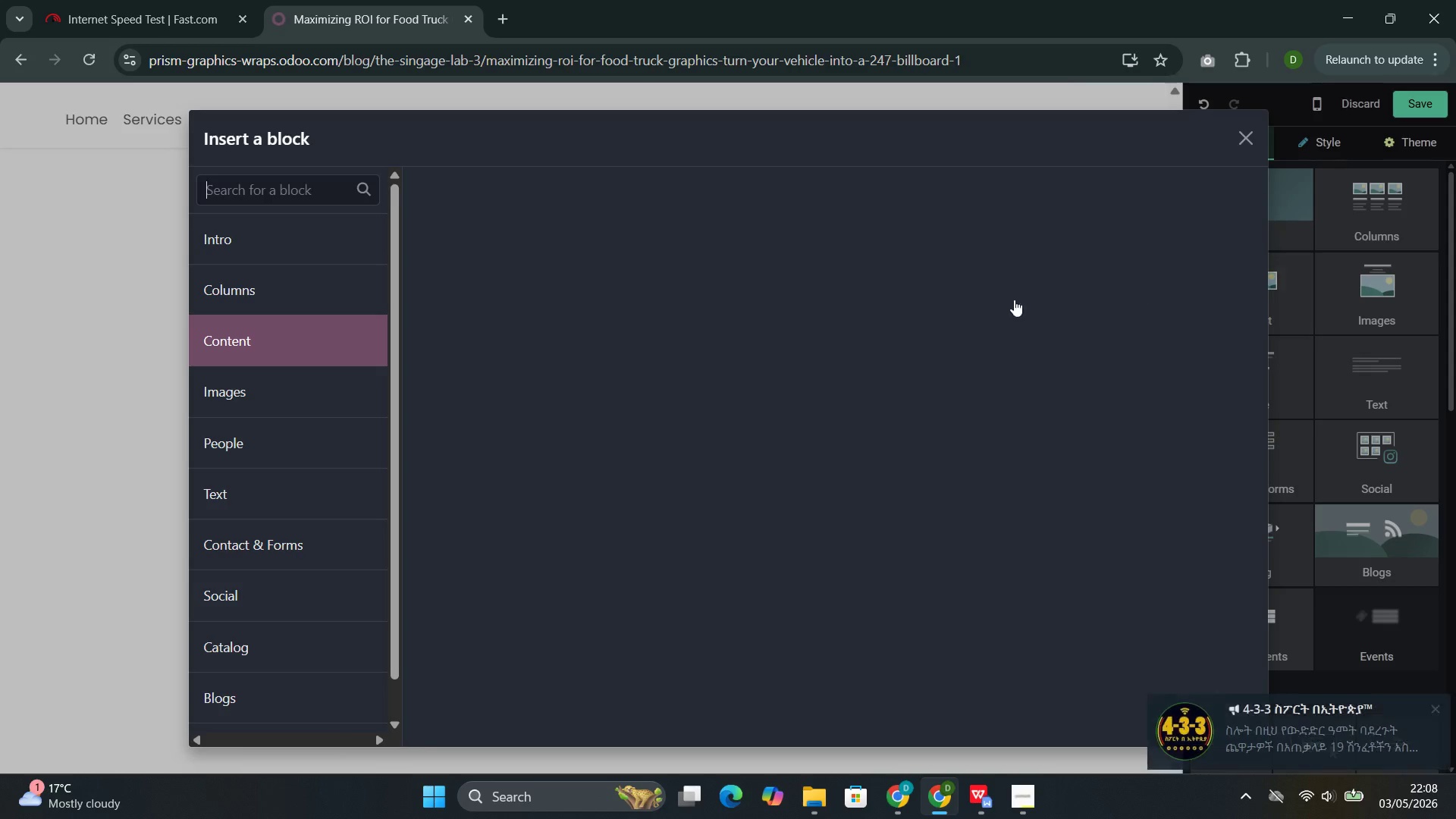 
scroll: coordinate [691, 376], scroll_direction: down, amount: 1.0
 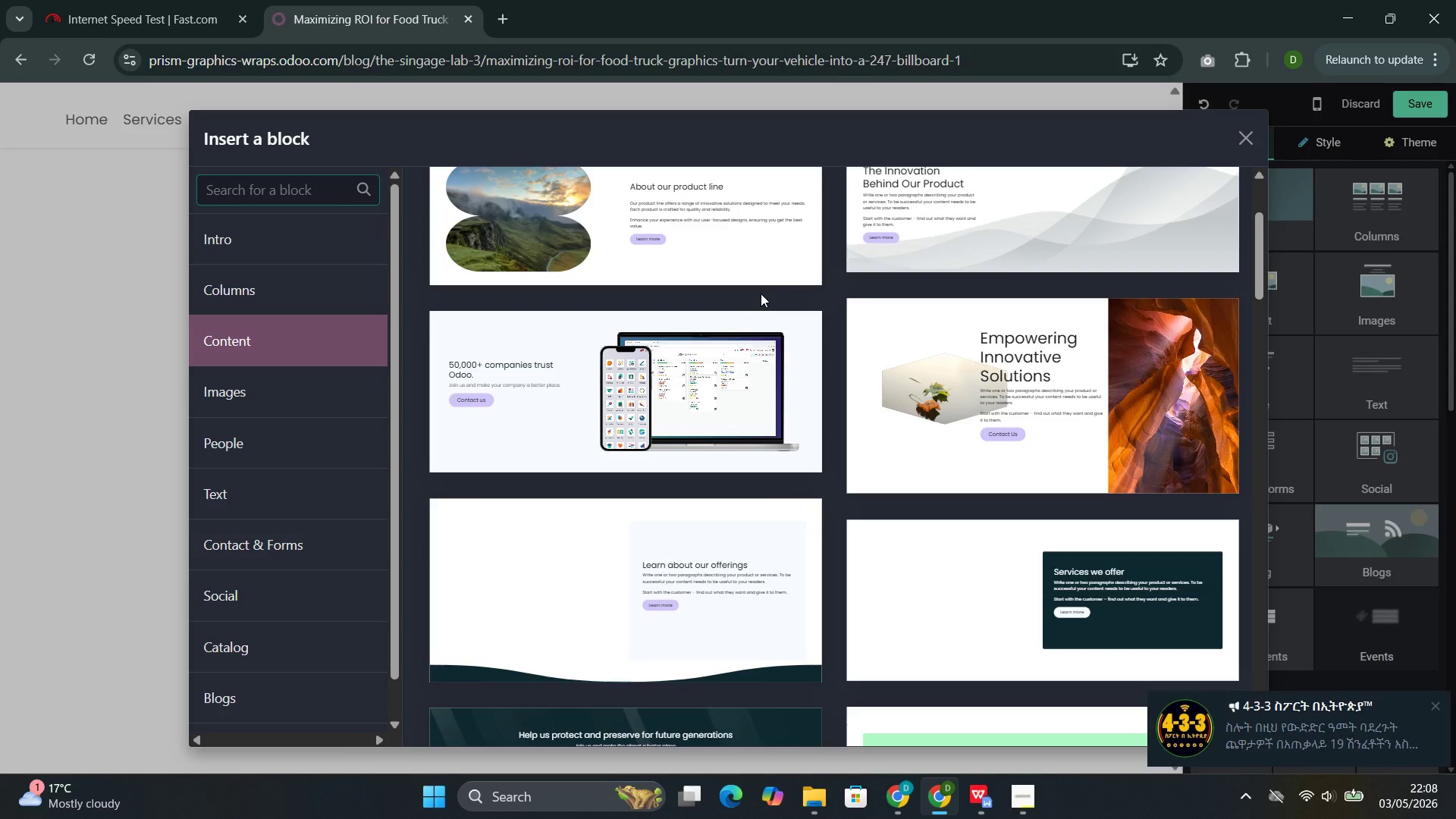 
scroll: coordinate [766, 283], scroll_direction: none, amount: 0.0
 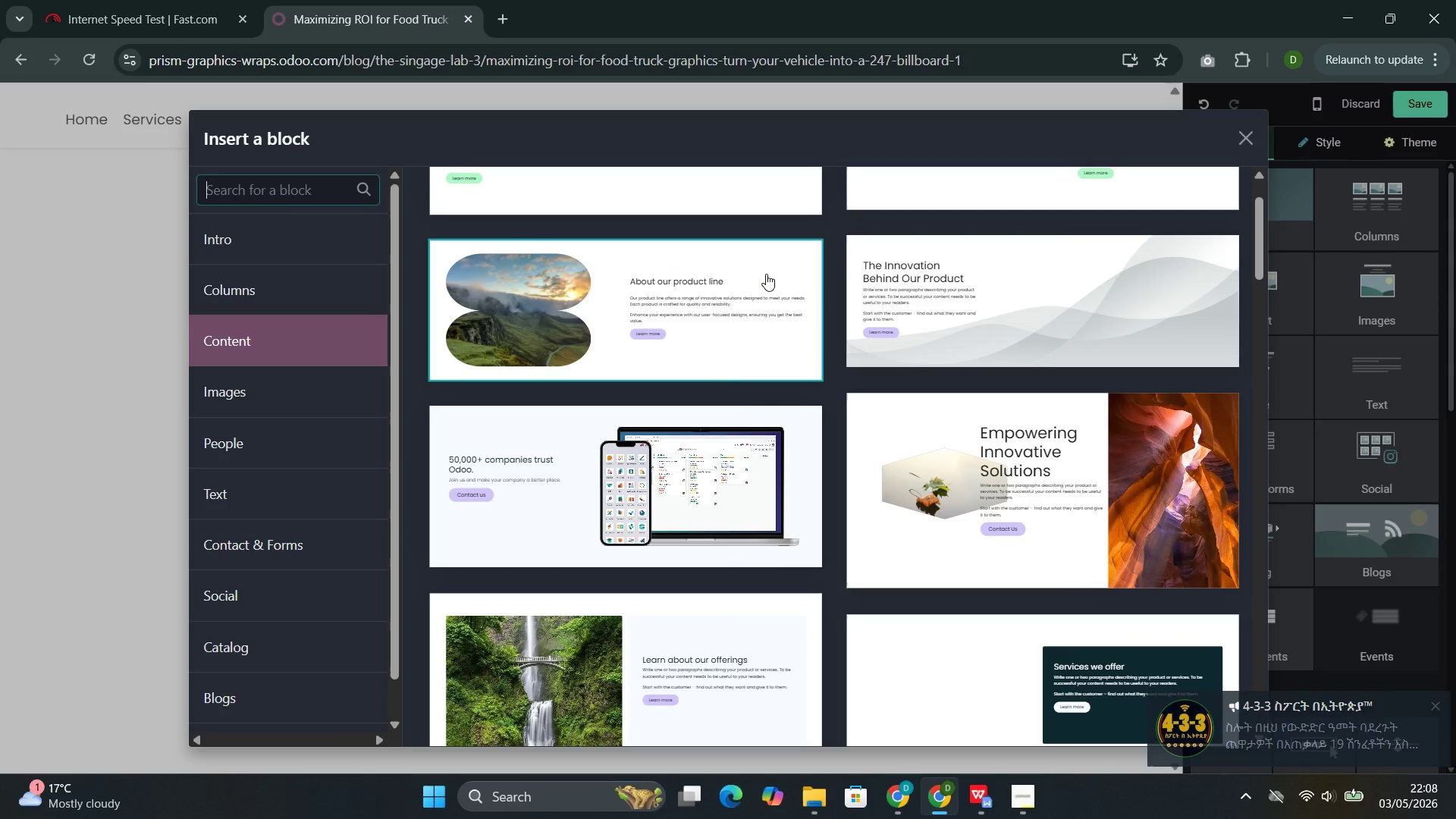 
scroll: coordinate [766, 262], scroll_direction: down, amount: 3.0
 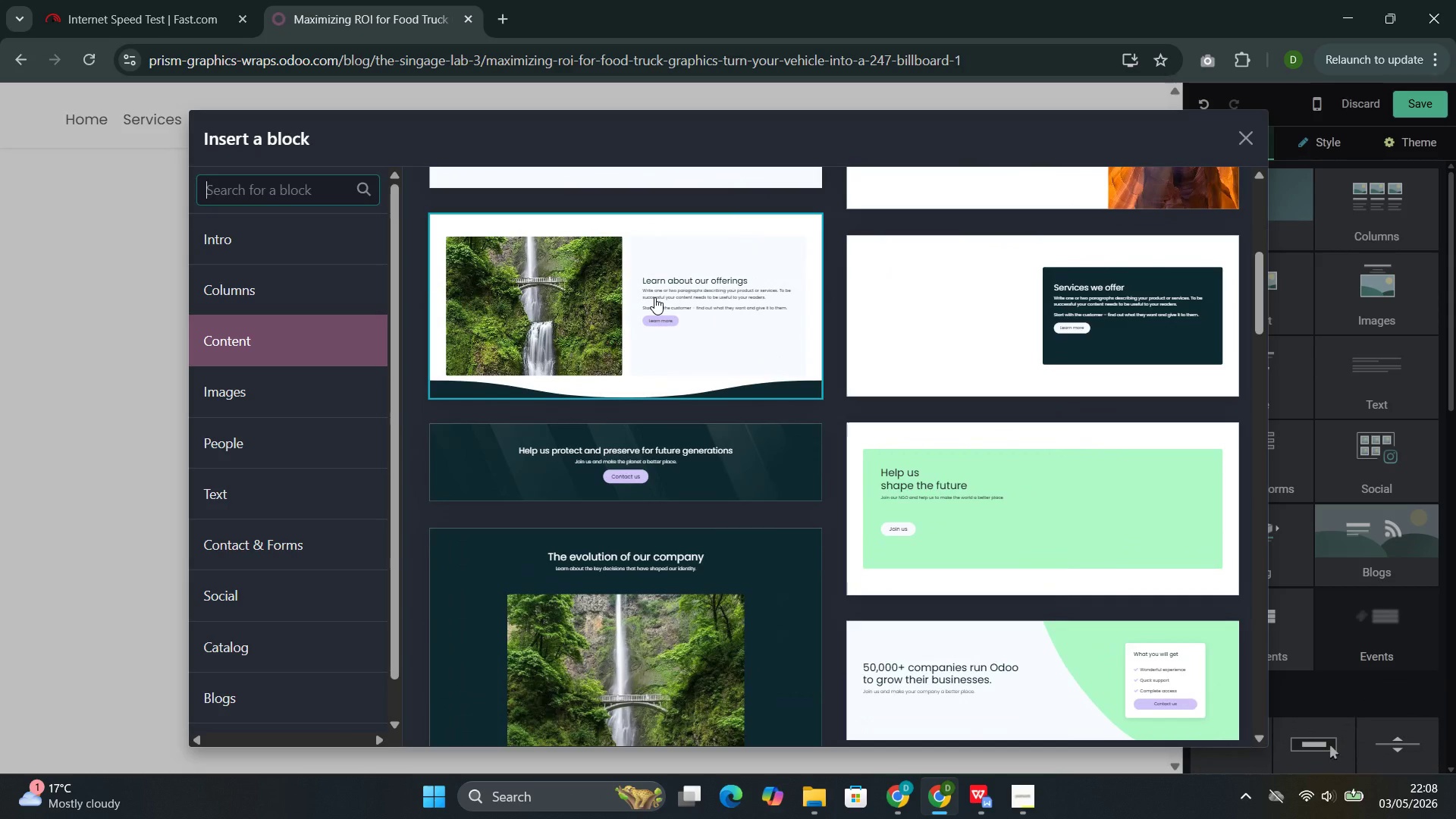 
left_click([654, 297])
 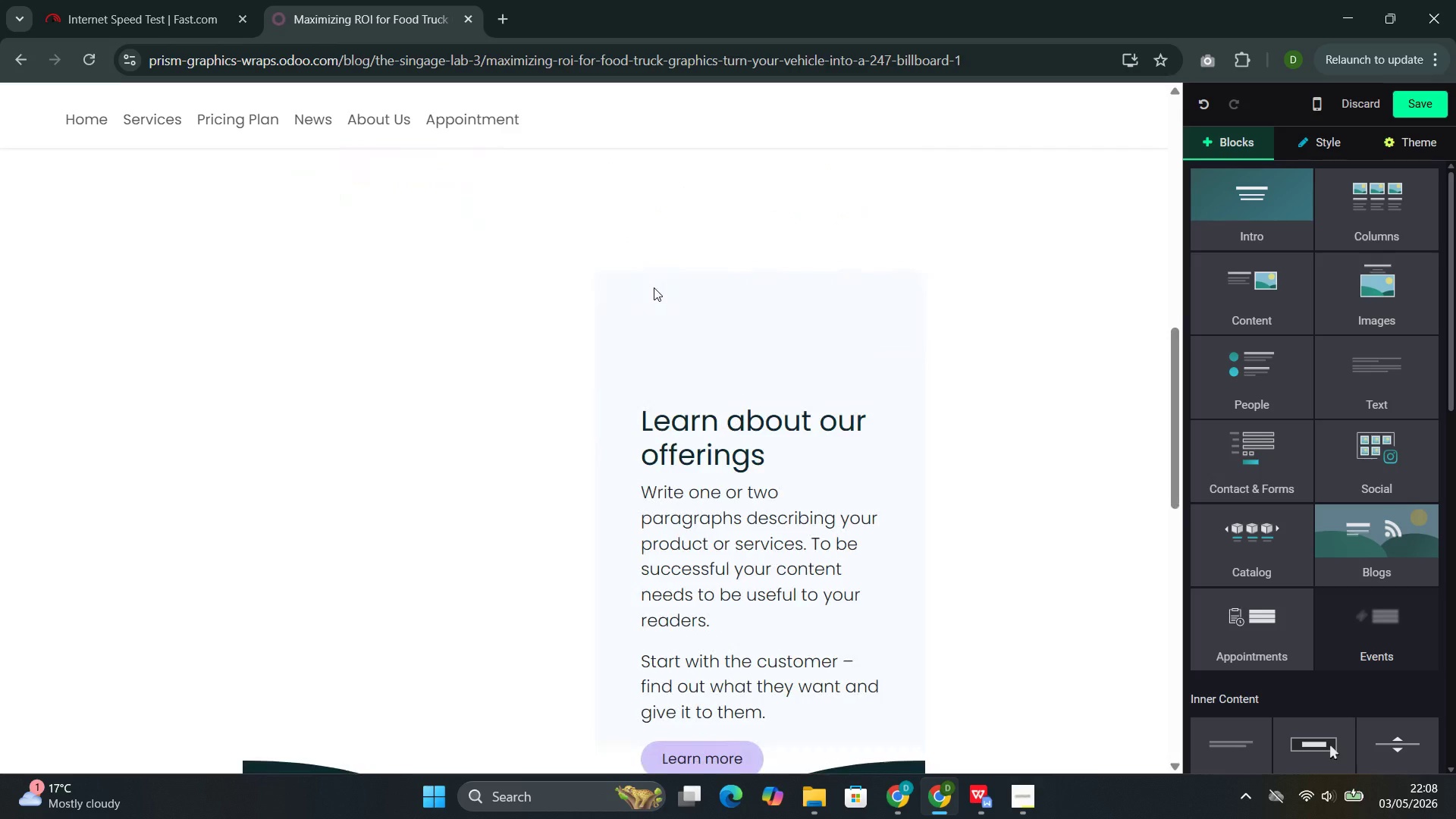 
scroll: coordinate [654, 286], scroll_direction: down, amount: 4.0
 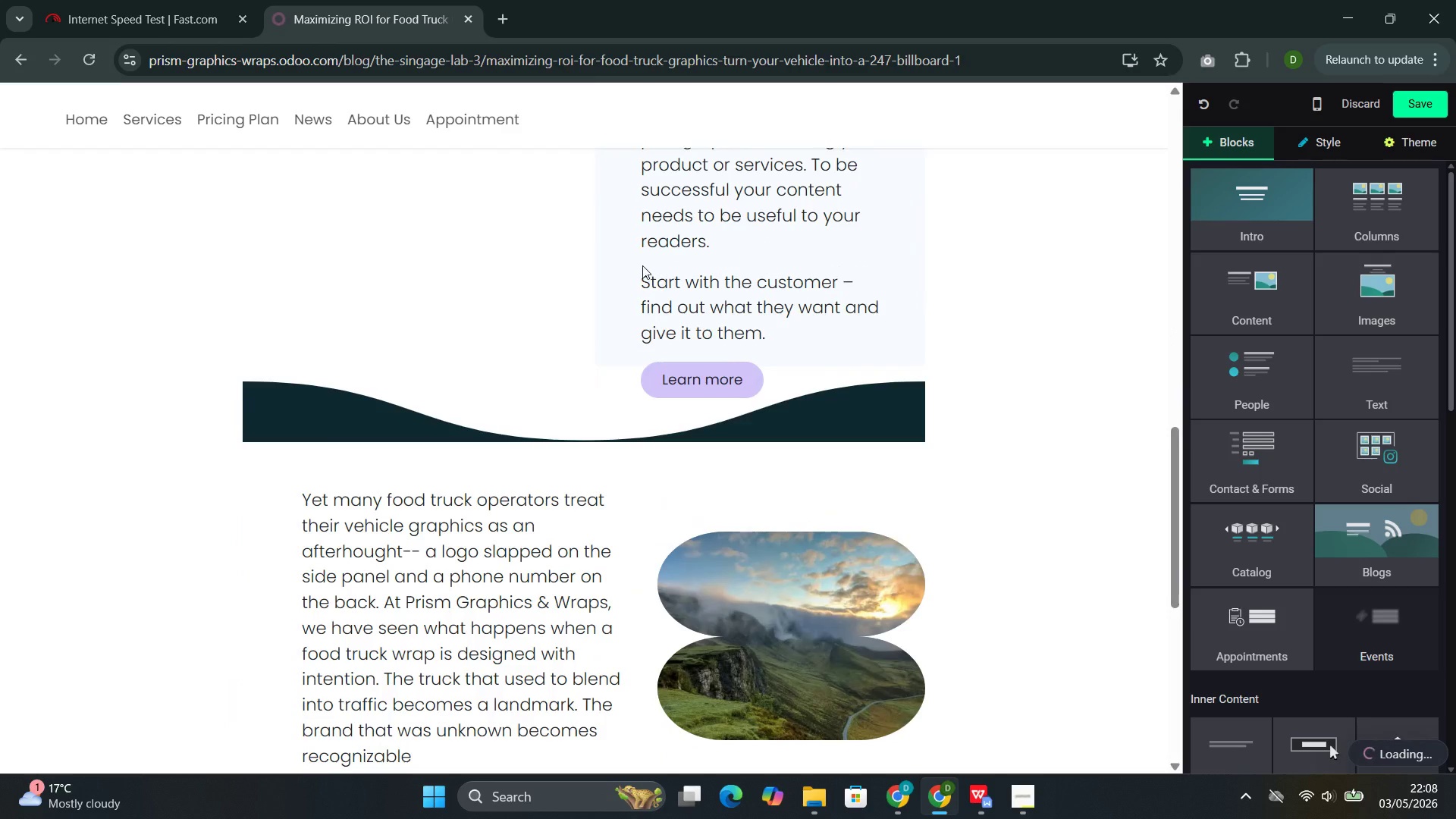 
key(Control+Z)
 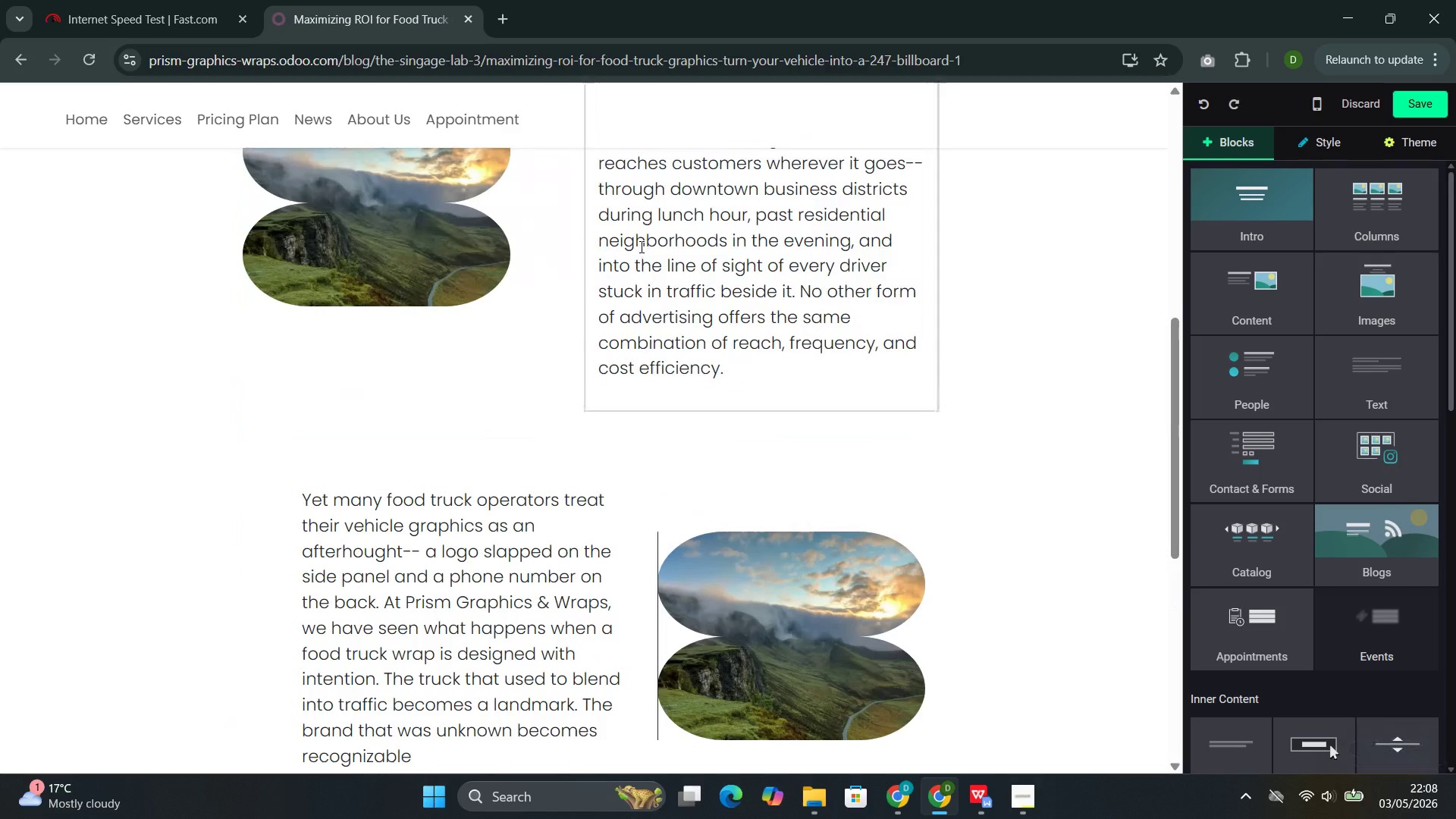 
scroll: coordinate [638, 235], scroll_direction: down, amount: 6.0
 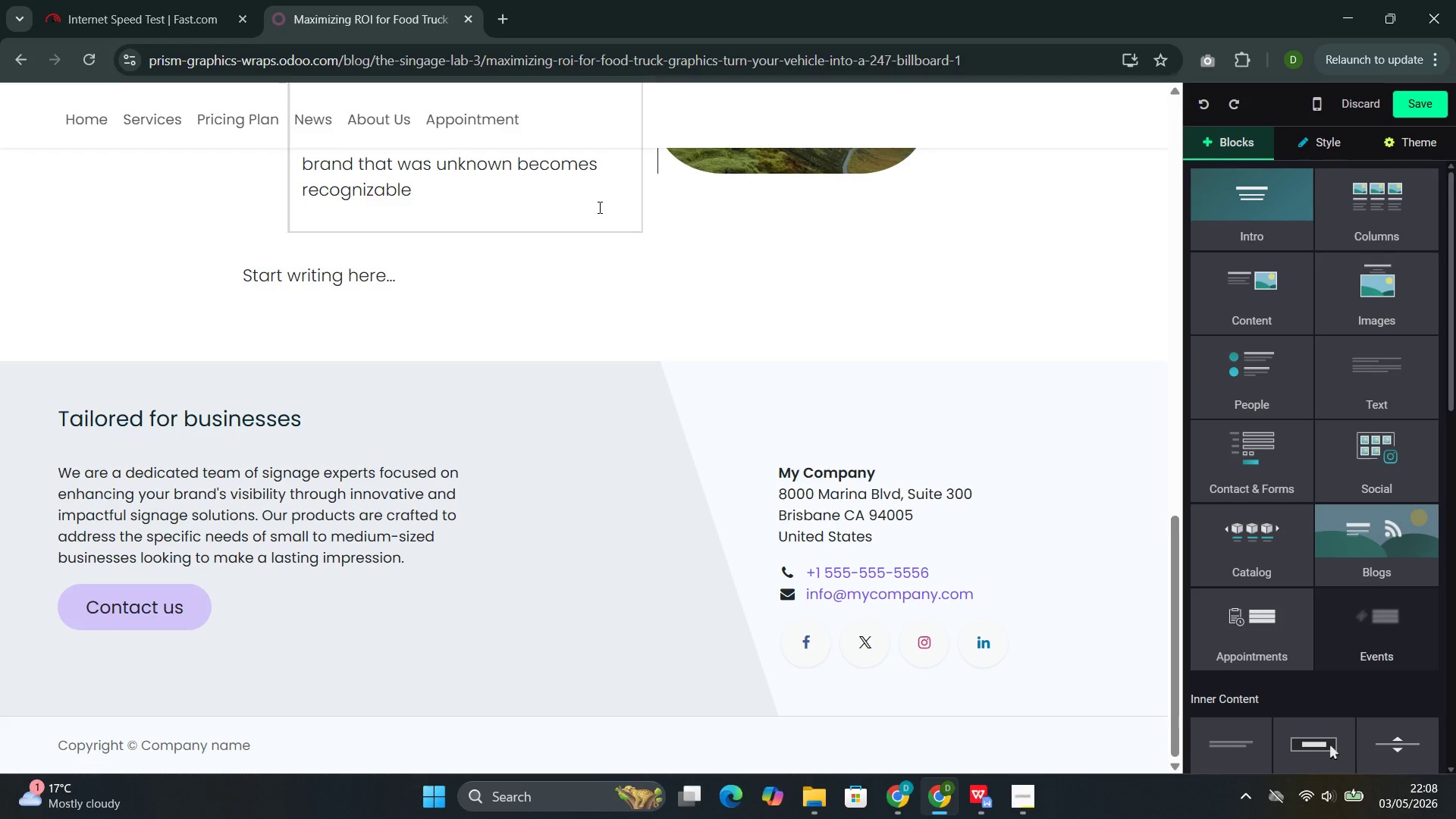 
left_click([598, 206])
 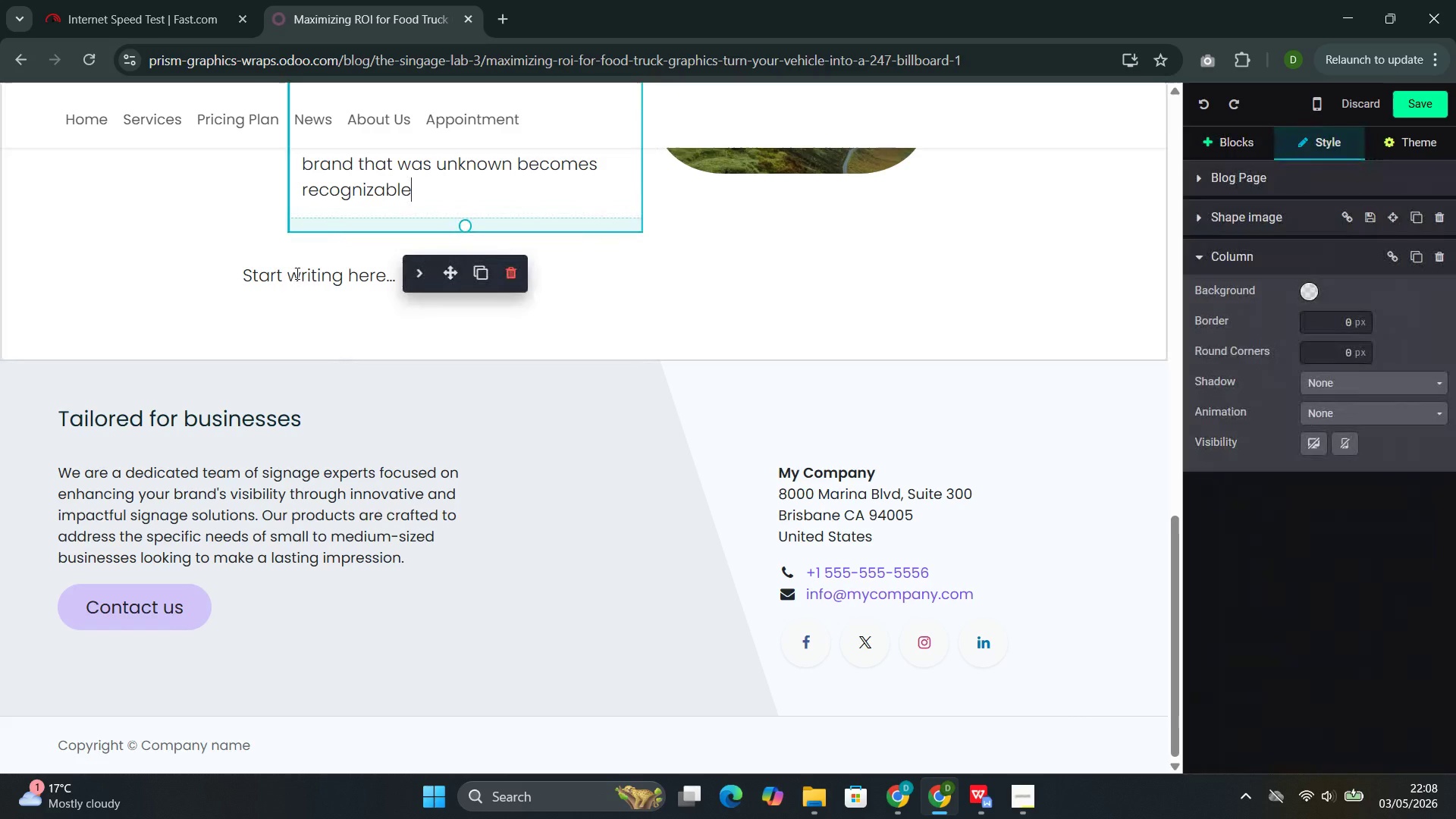 
double_click([296, 271])
 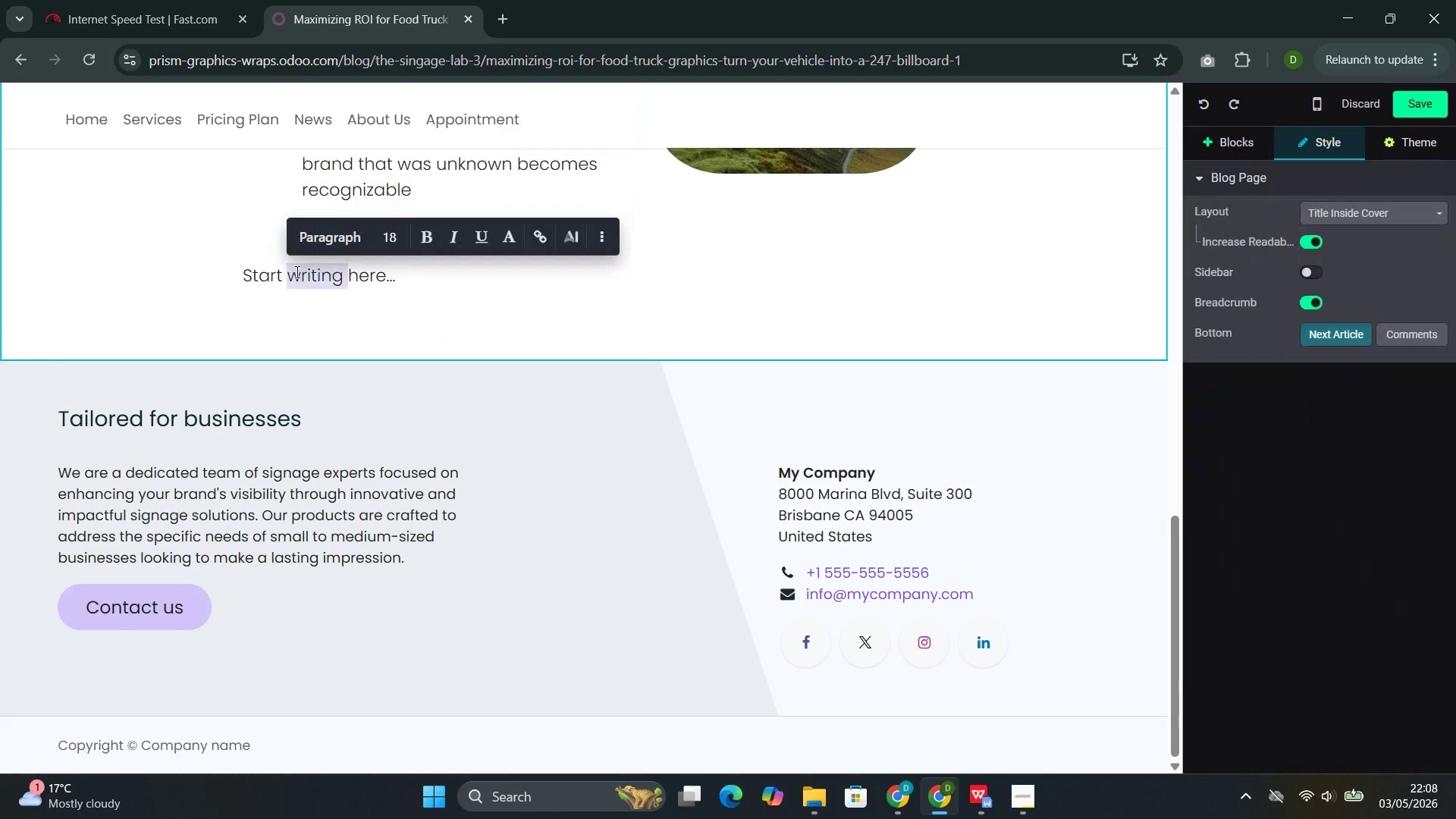 
triple_click([296, 271])
 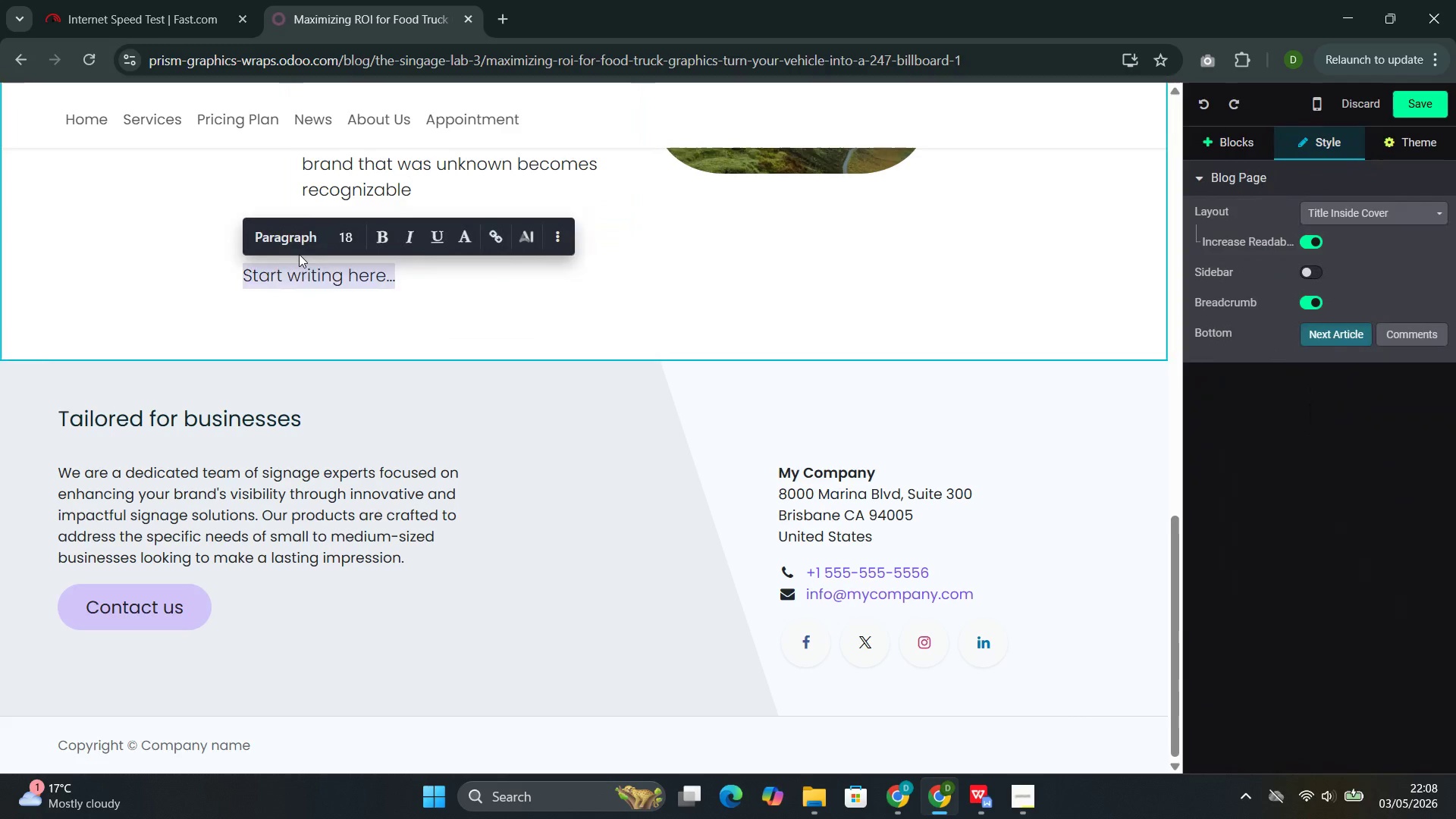 
key(Backspace)
 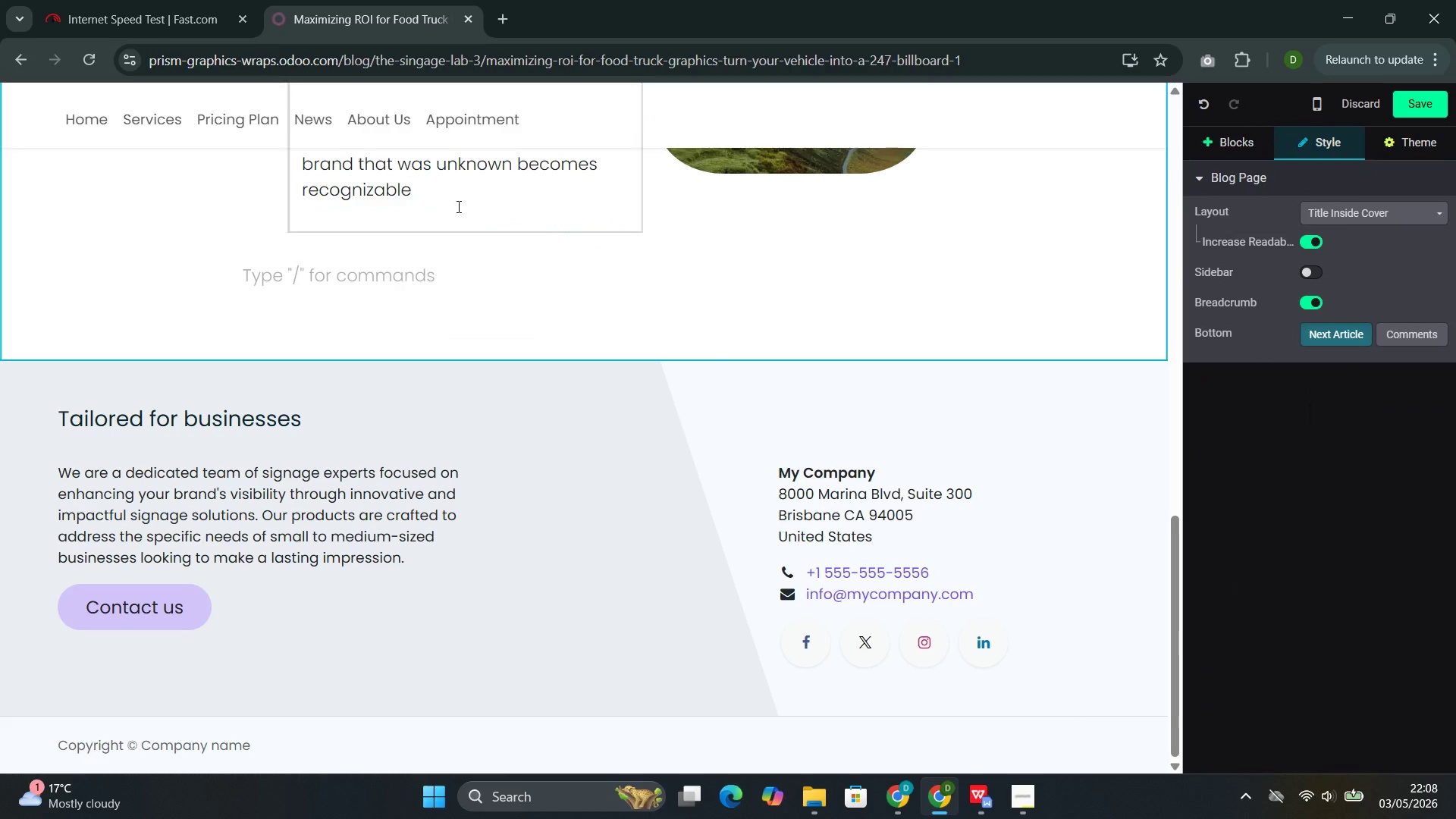 
left_click([457, 206])
 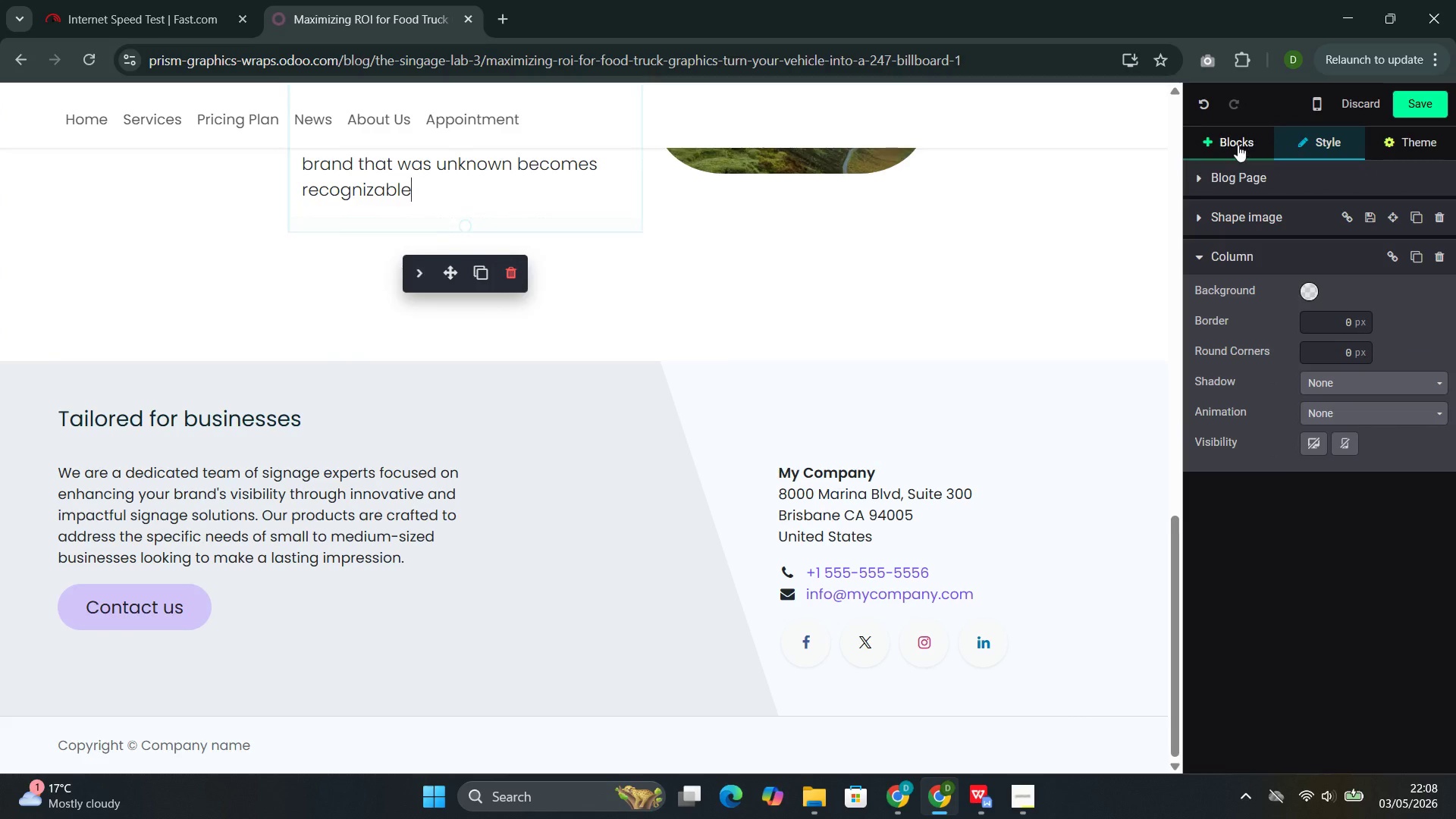 
left_click([1238, 143])
 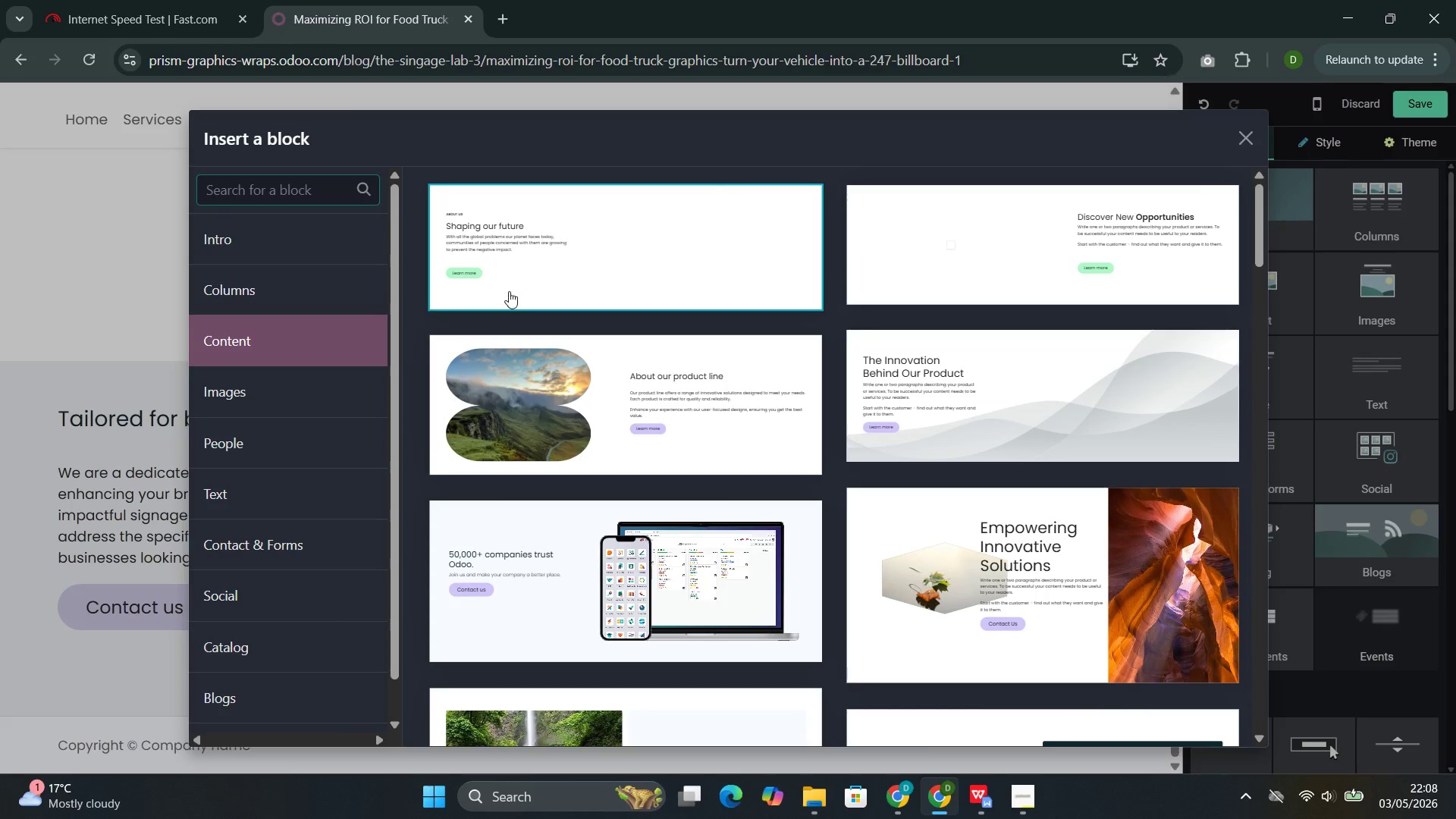 
scroll: coordinate [653, 360], scroll_direction: down, amount: 3.0
 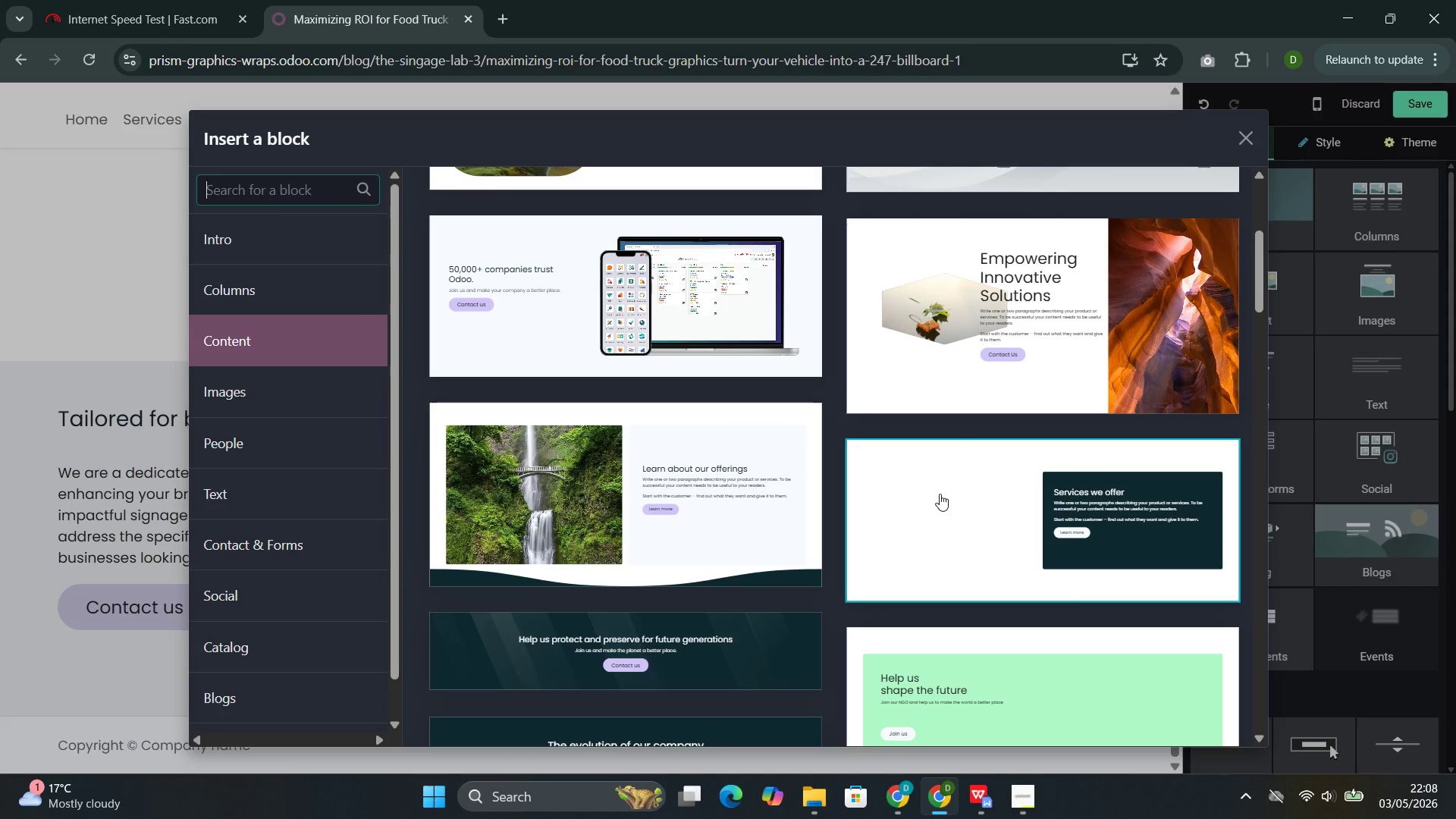 
left_click([711, 476])
 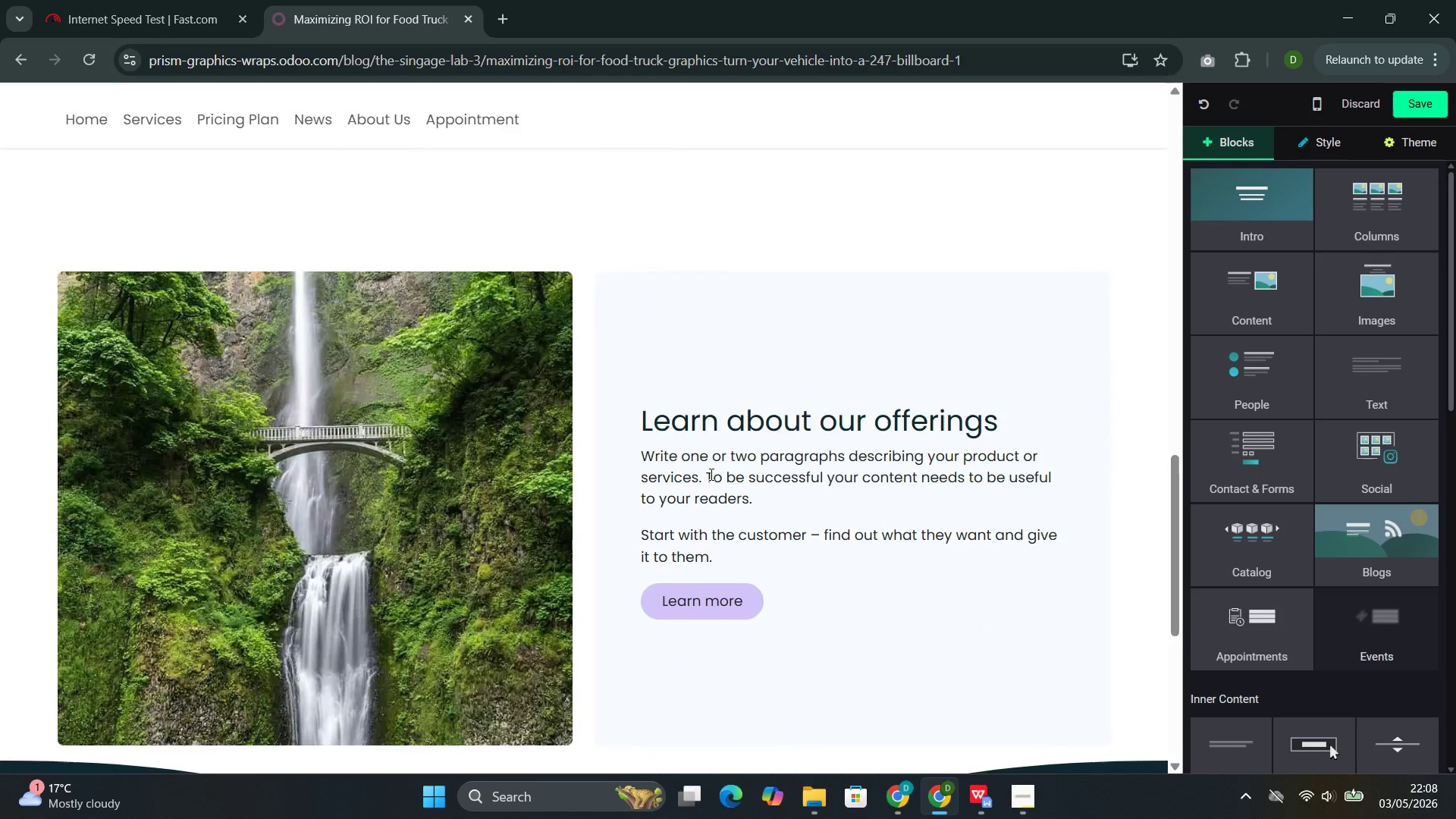 
left_click([702, 457])
 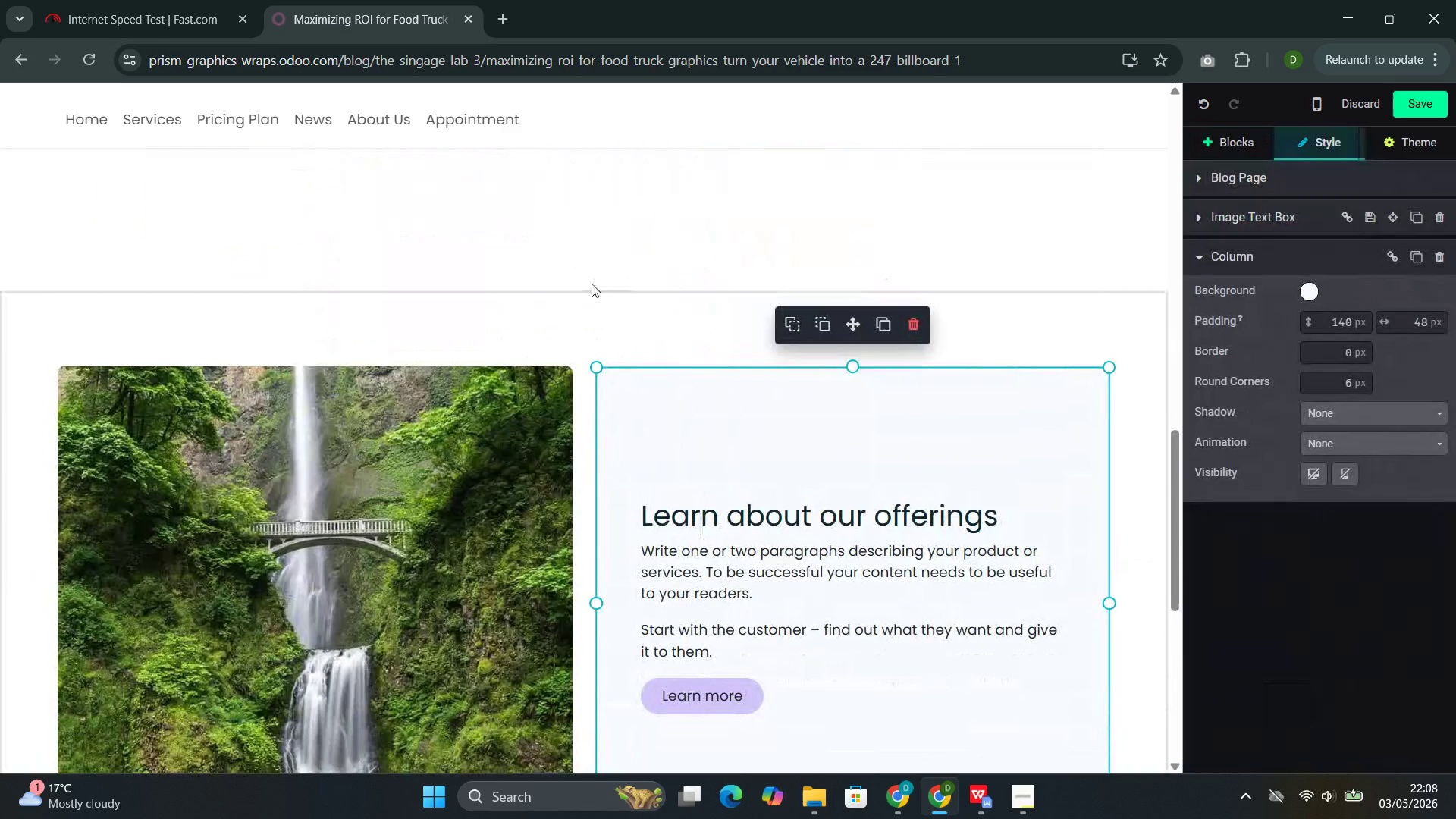 
scroll: coordinate [707, 469], scroll_direction: up, amount: 1.0
 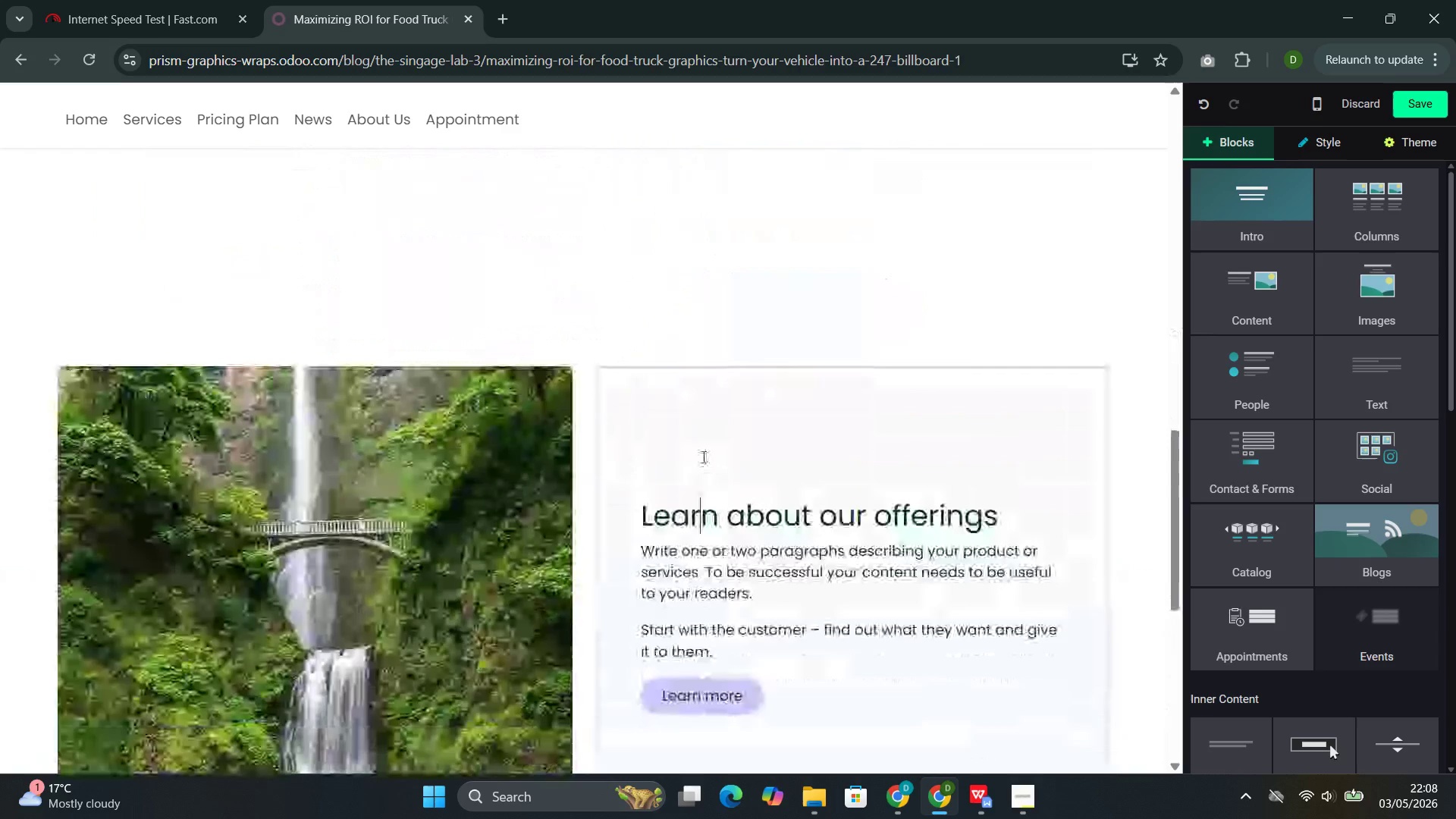 
left_click([583, 268])
 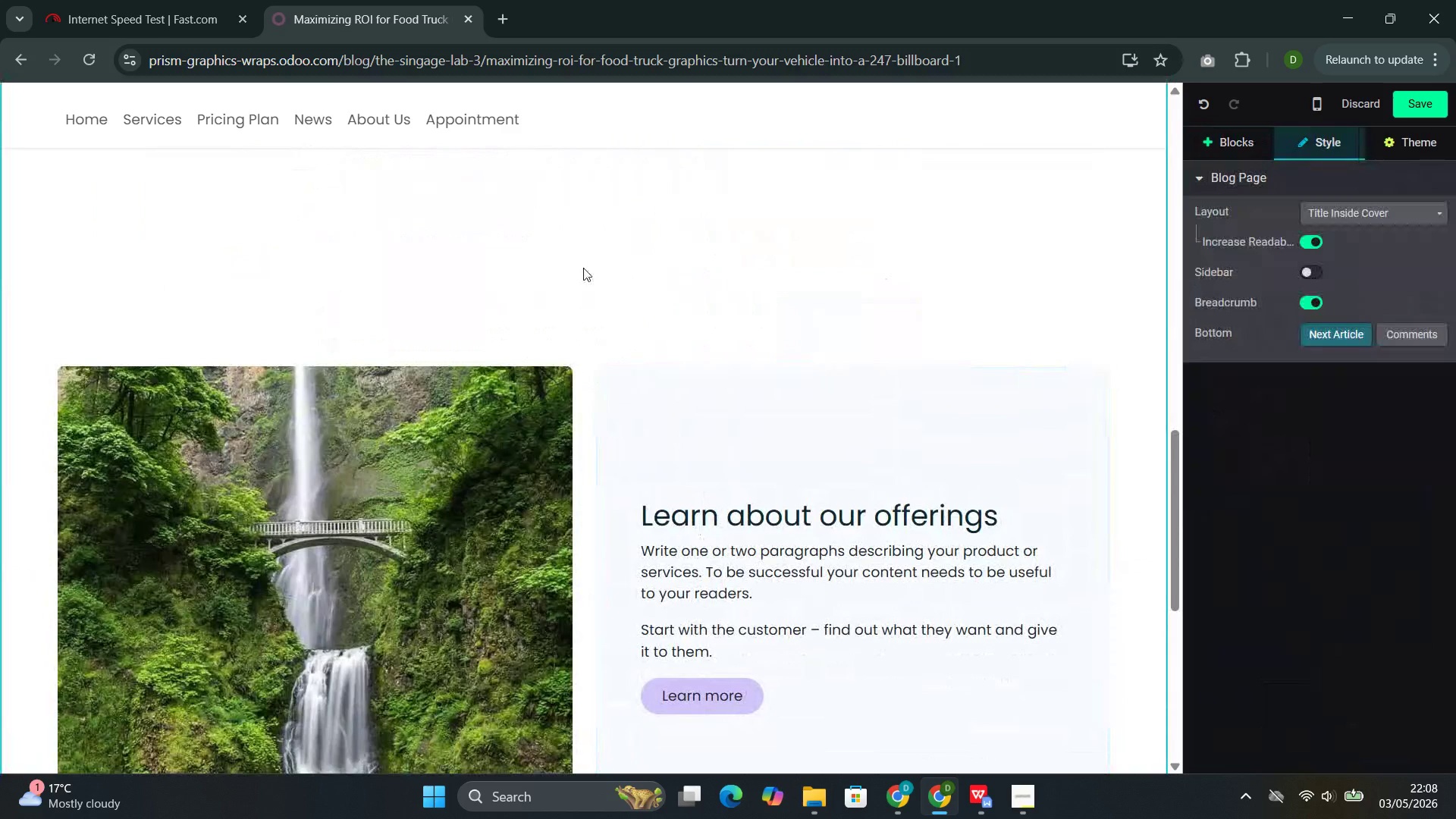 
key(Control+Z)
 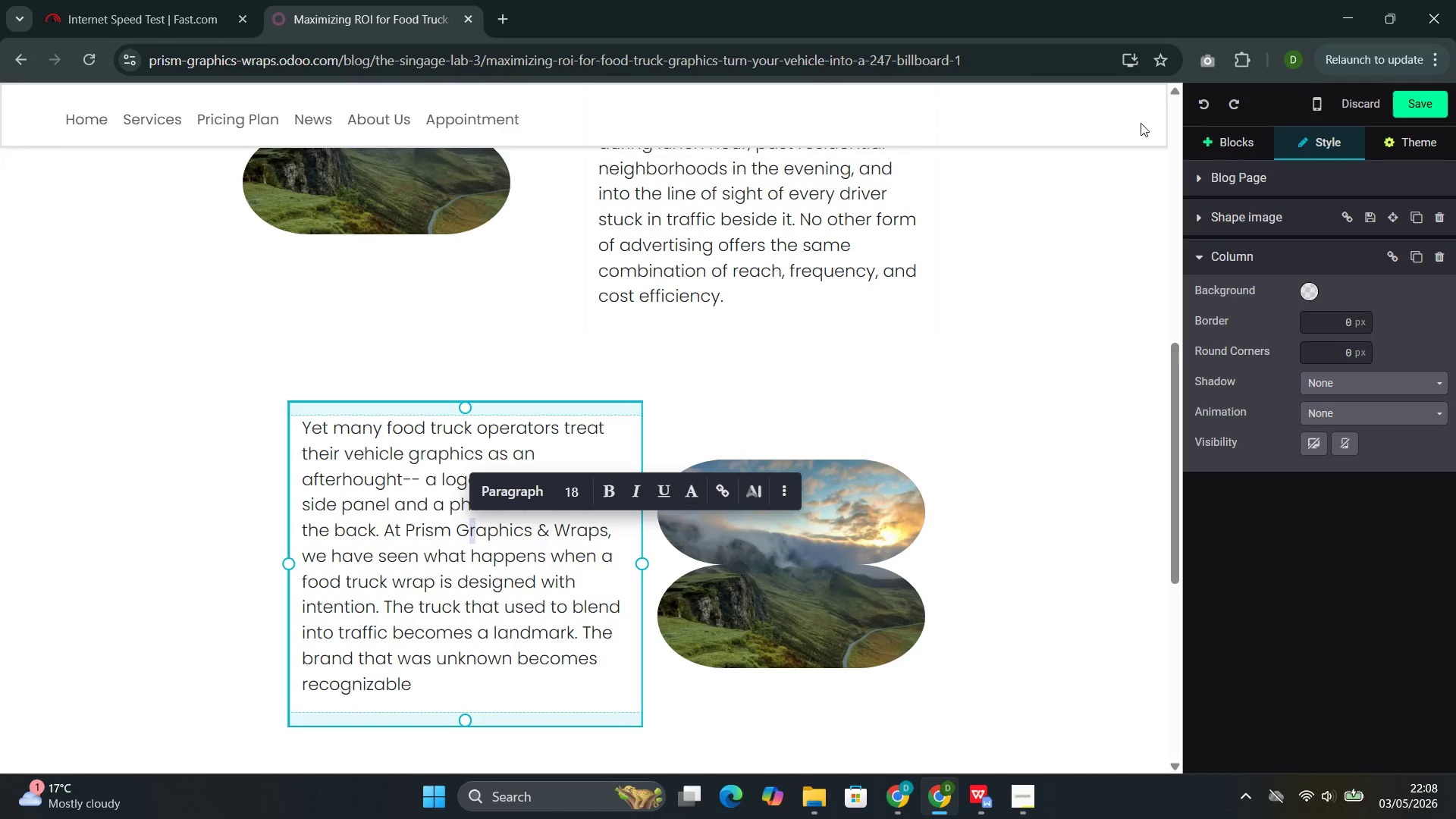 
left_click([1219, 148])
 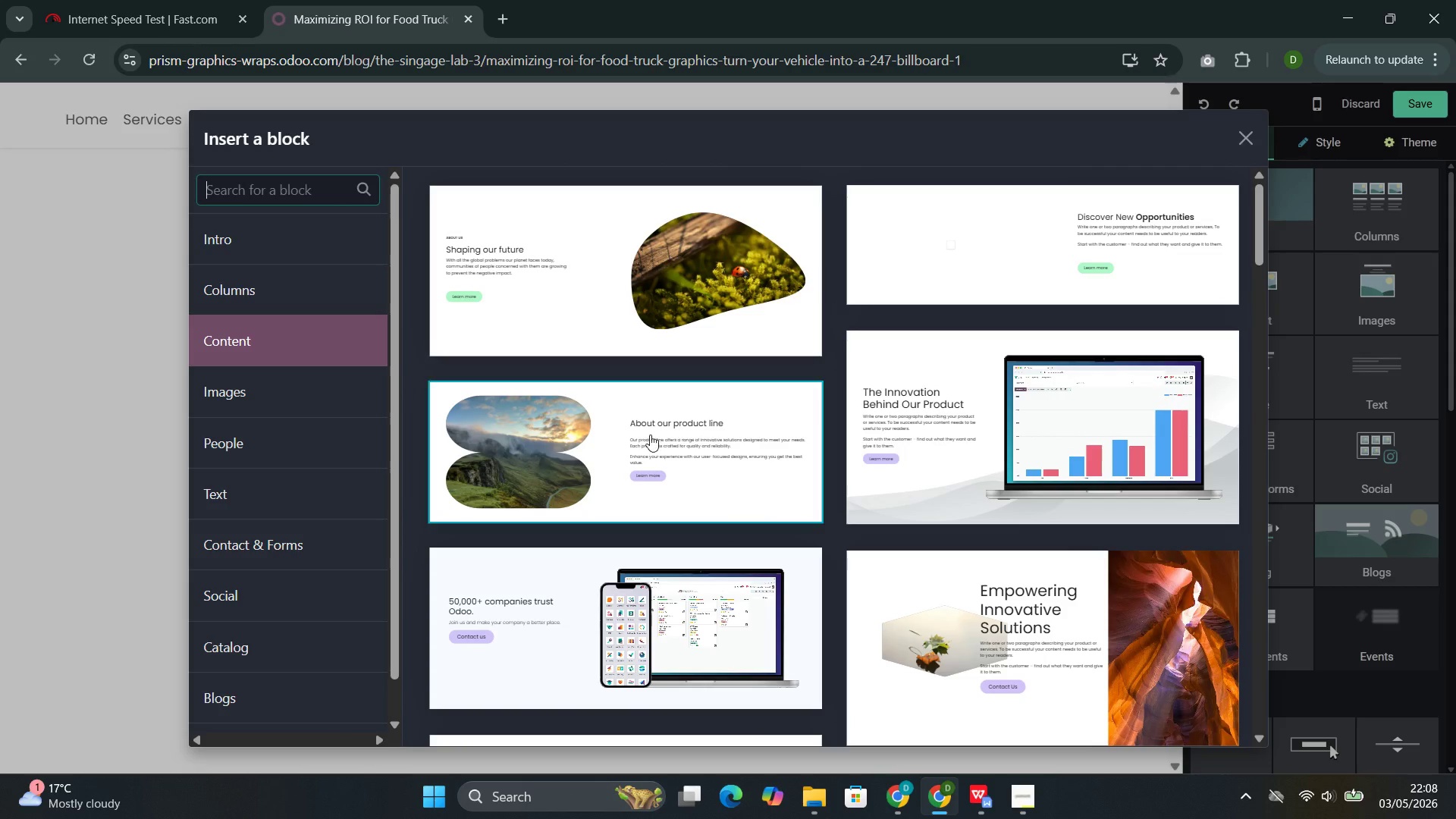 
wait(7.94)
 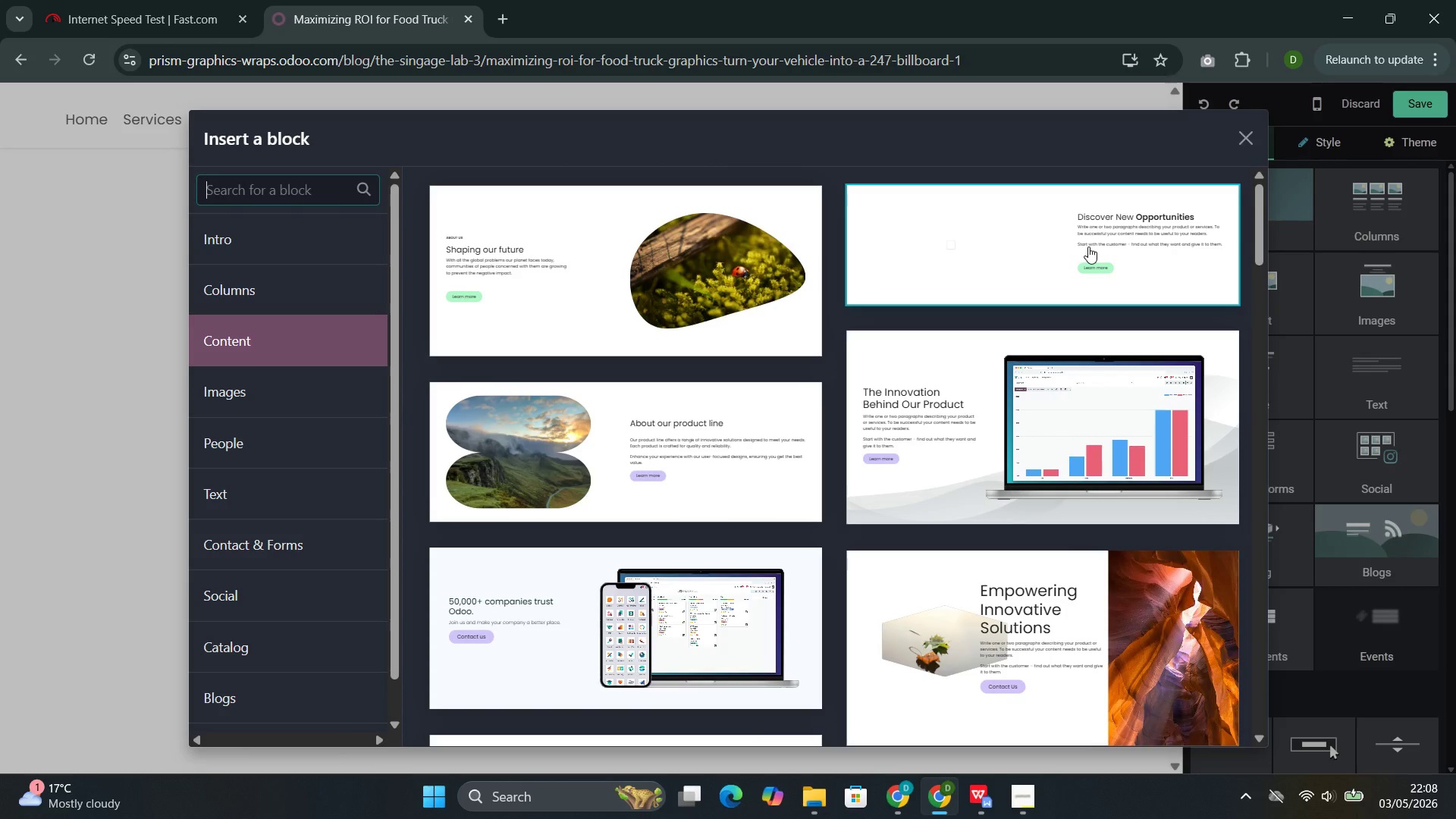 
scroll: coordinate [646, 419], scroll_direction: down, amount: 3.0
 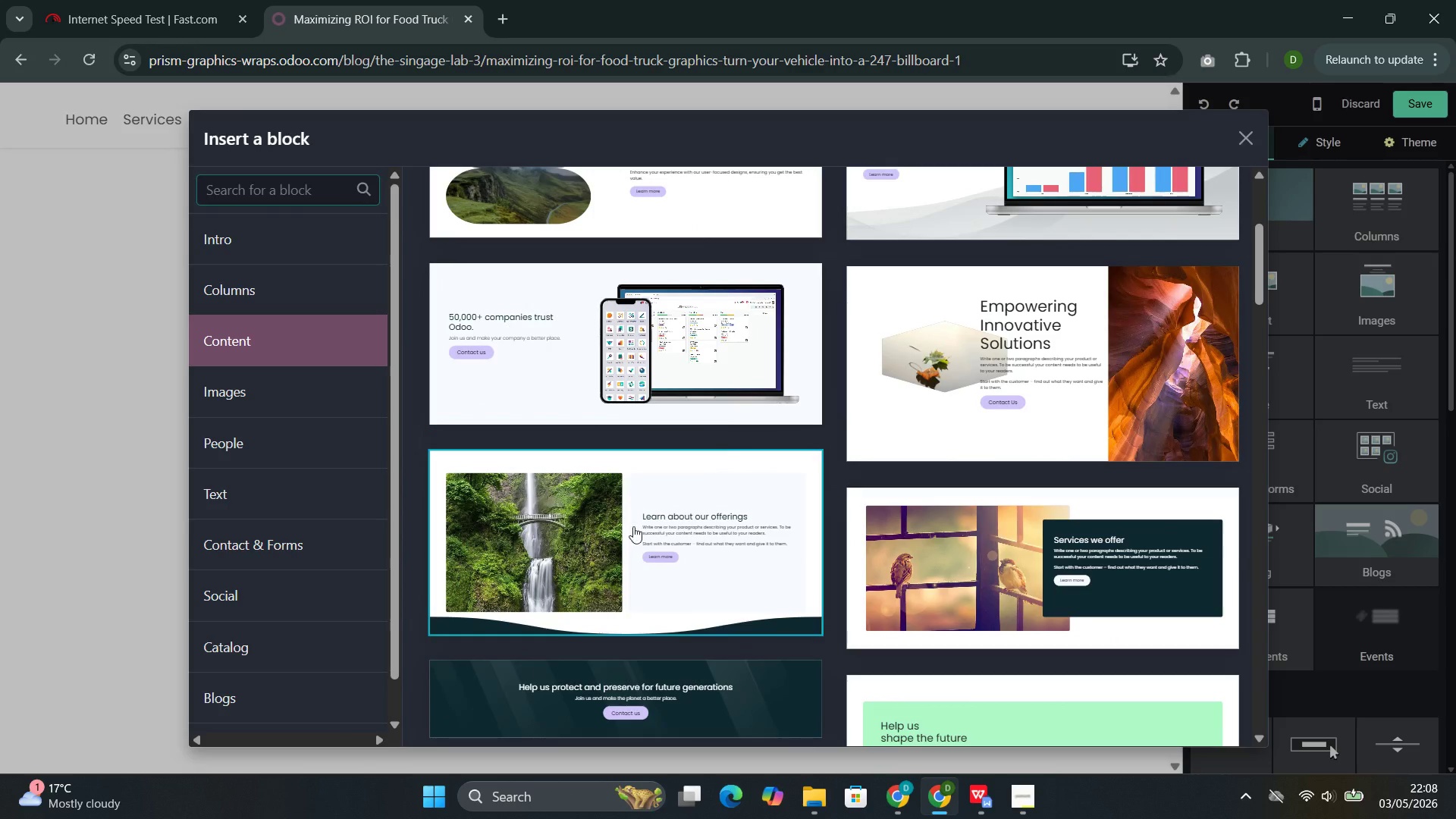 
left_click([633, 525])
 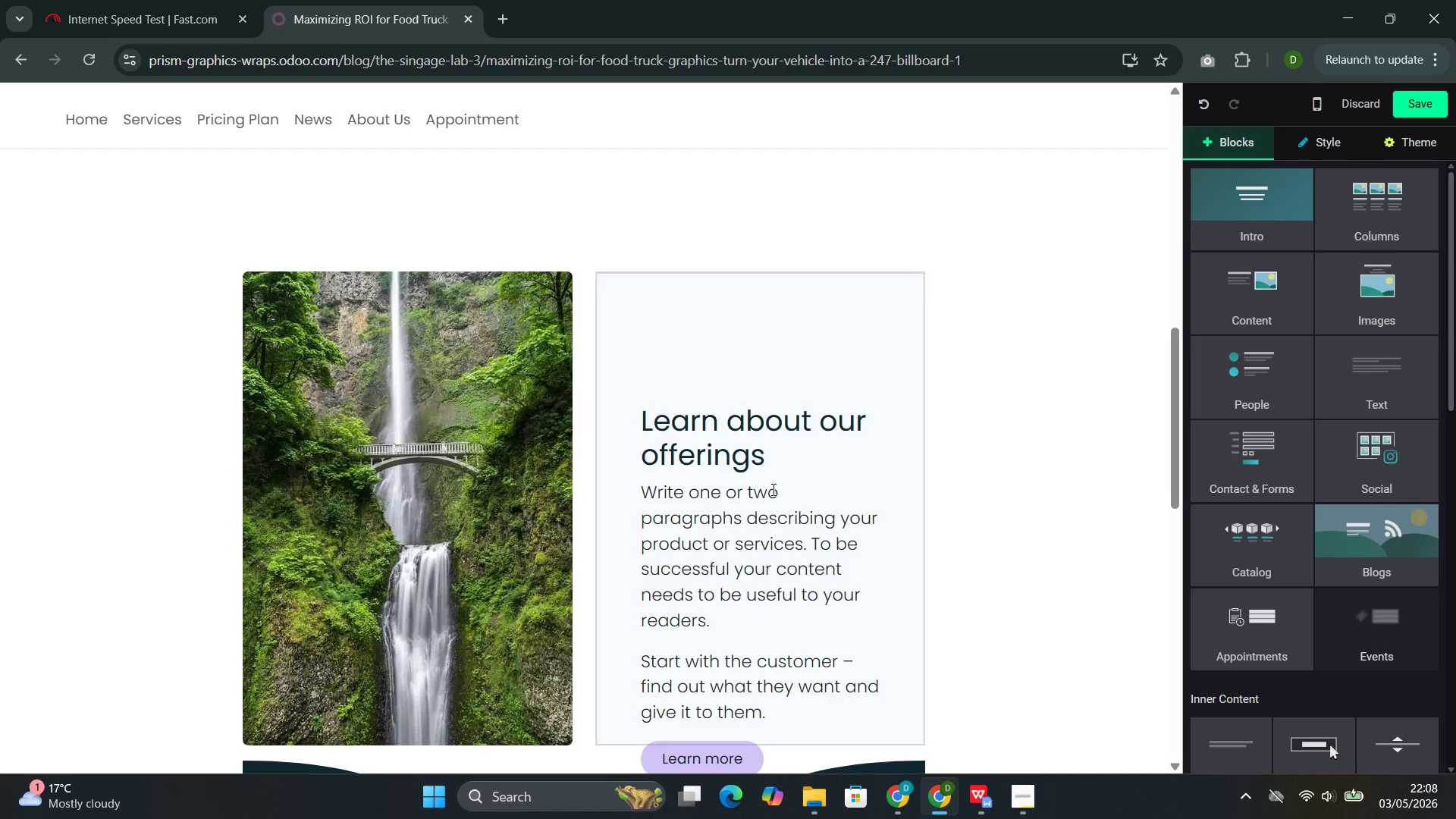 
left_click([745, 497])
 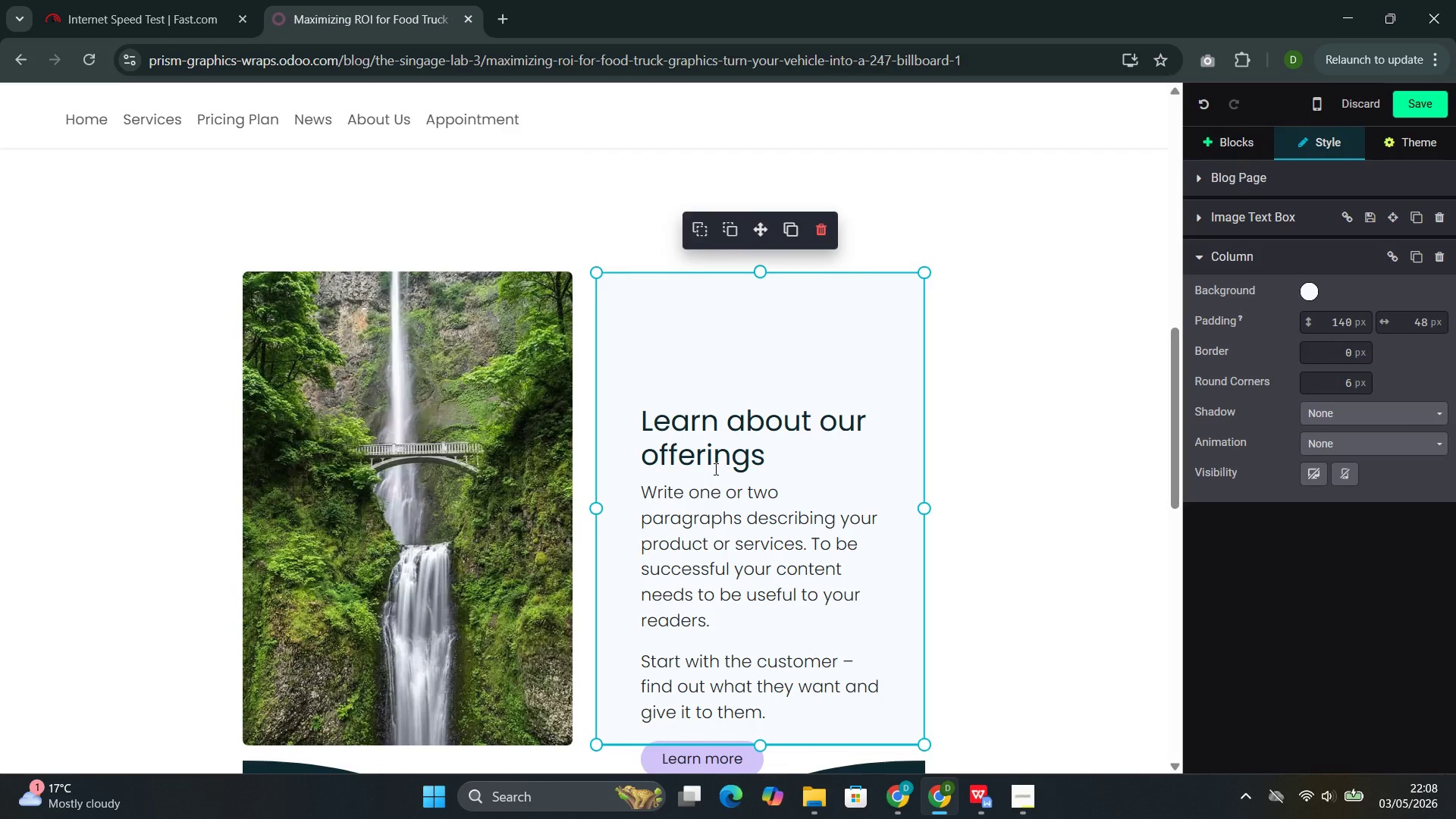 
scroll: coordinate [714, 469], scroll_direction: down, amount: 1.0
 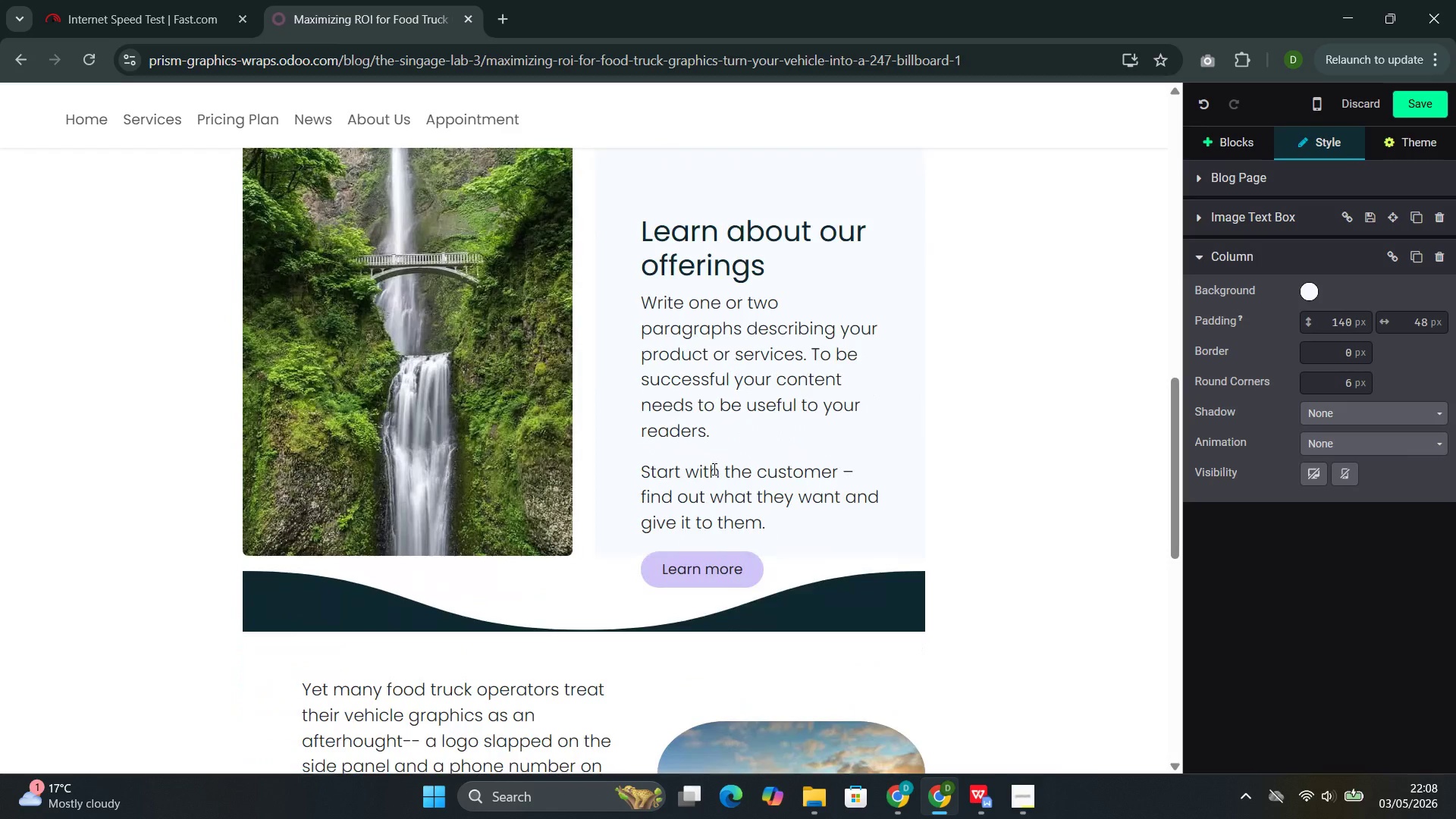 
scroll: coordinate [713, 469], scroll_direction: up, amount: 1.0
 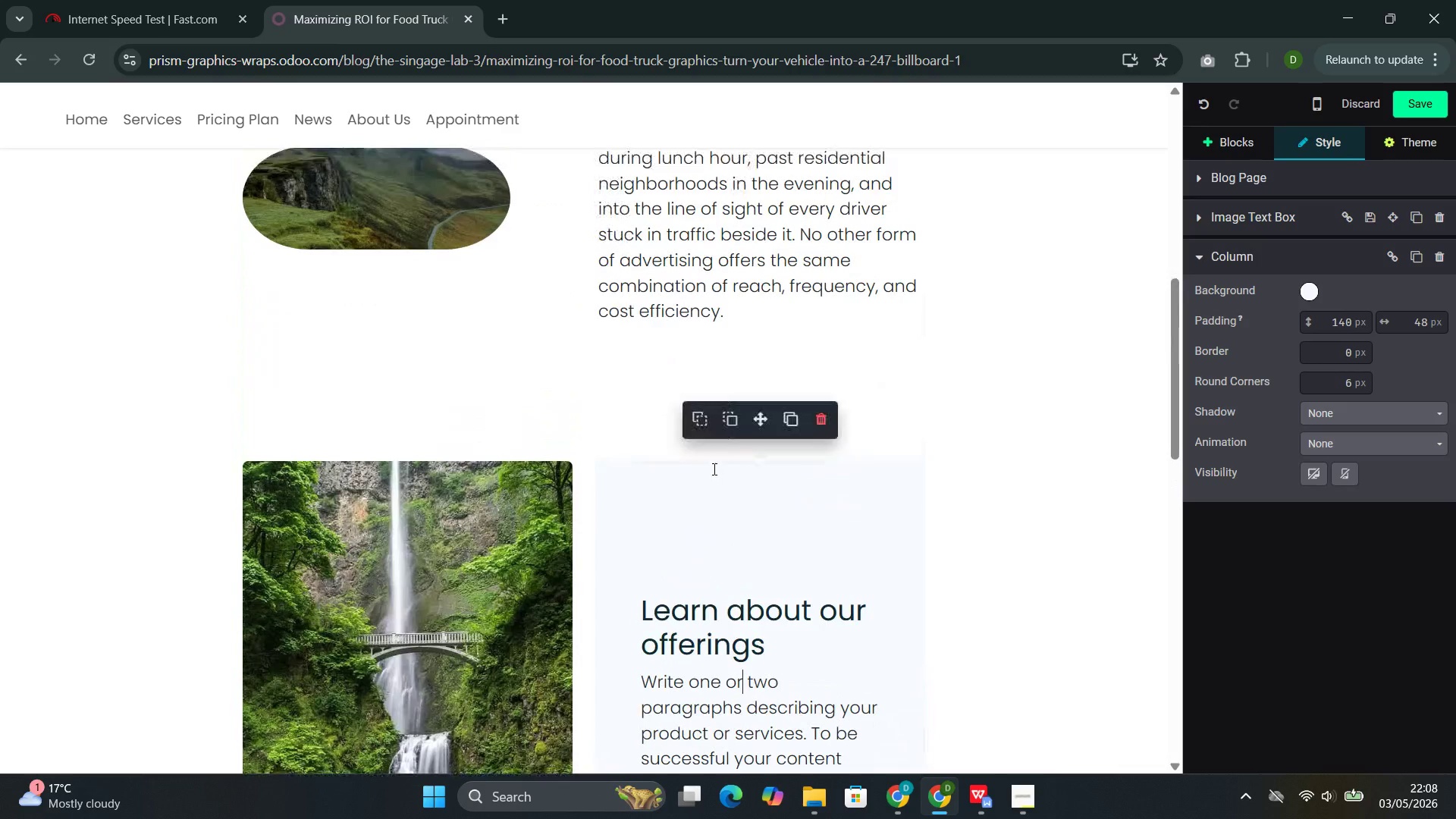 
scroll: coordinate [712, 458], scroll_direction: down, amount: 1.0
 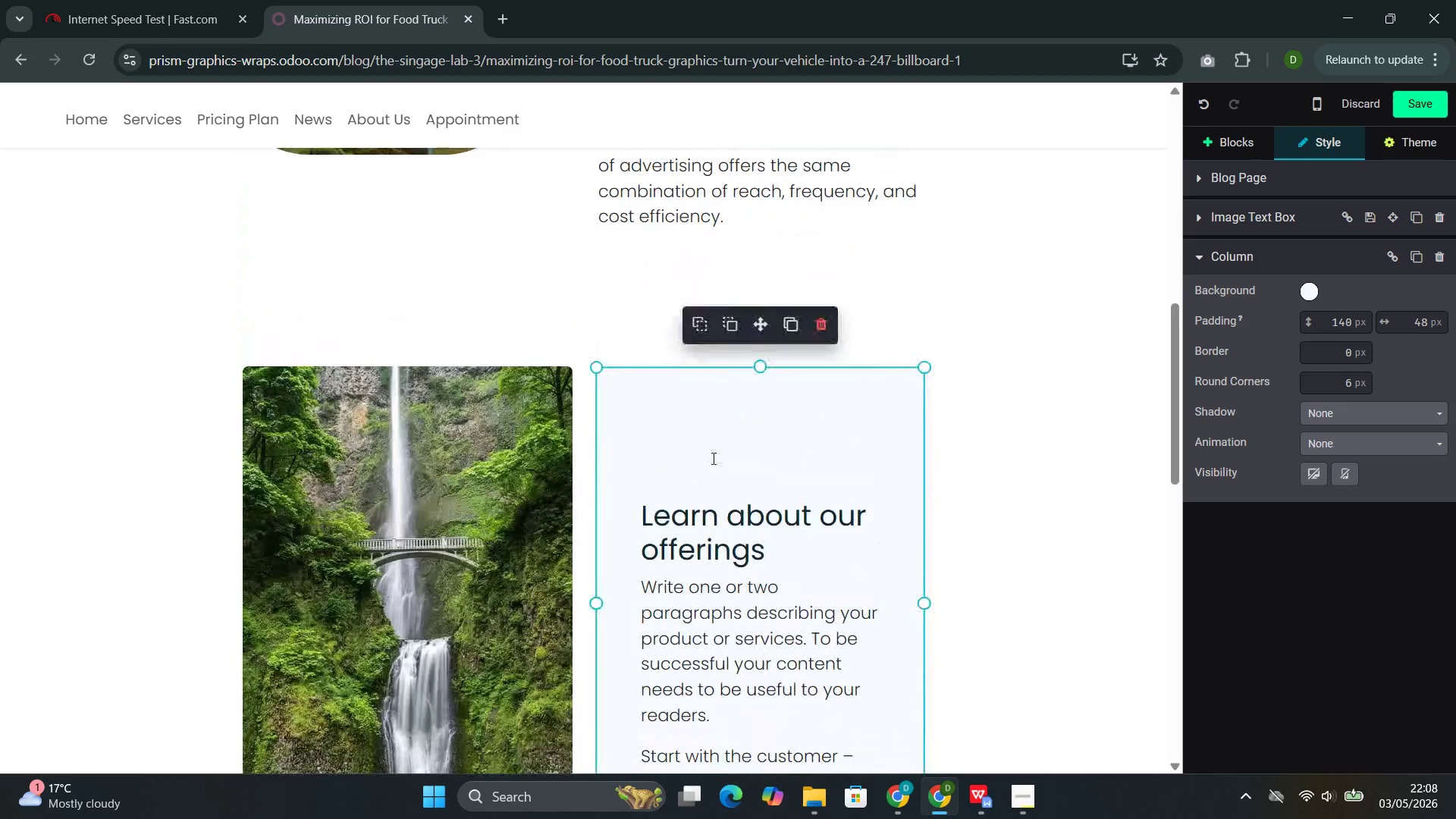 
scroll: coordinate [712, 458], scroll_direction: none, amount: 0.0
 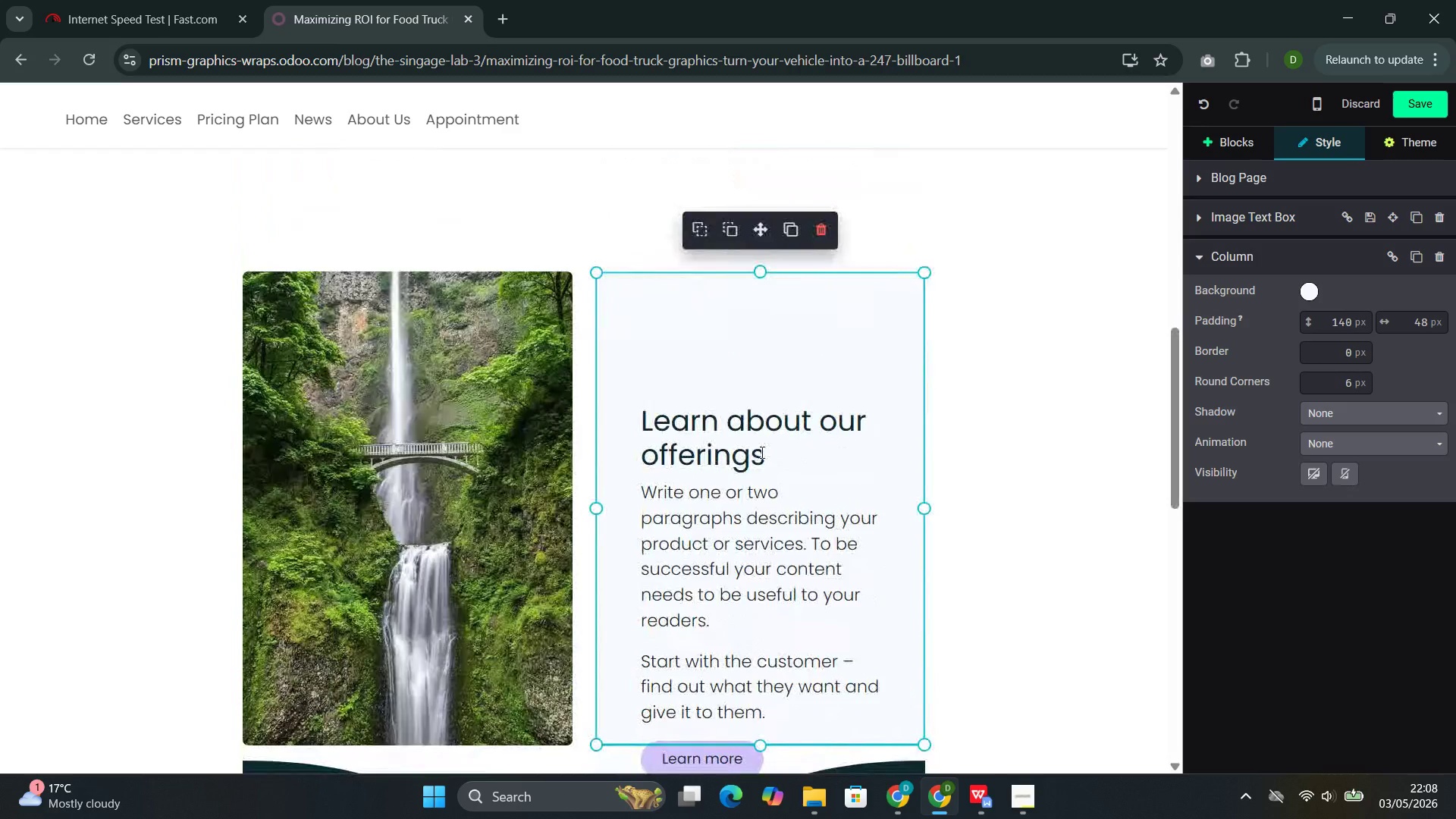 
left_click_drag(start_coordinate=[761, 450], to_coordinate=[627, 435])
 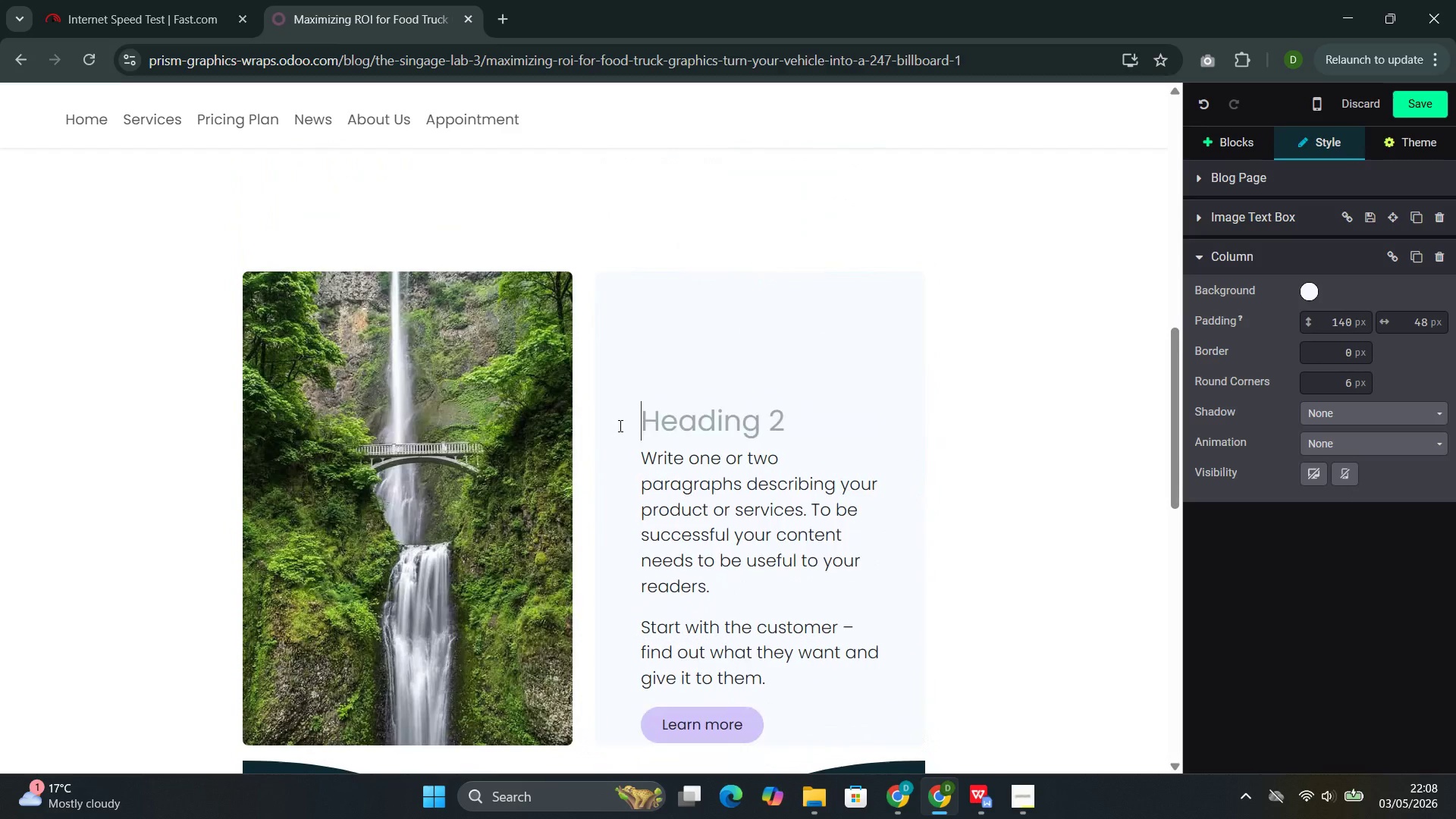 
key(Backspace)
 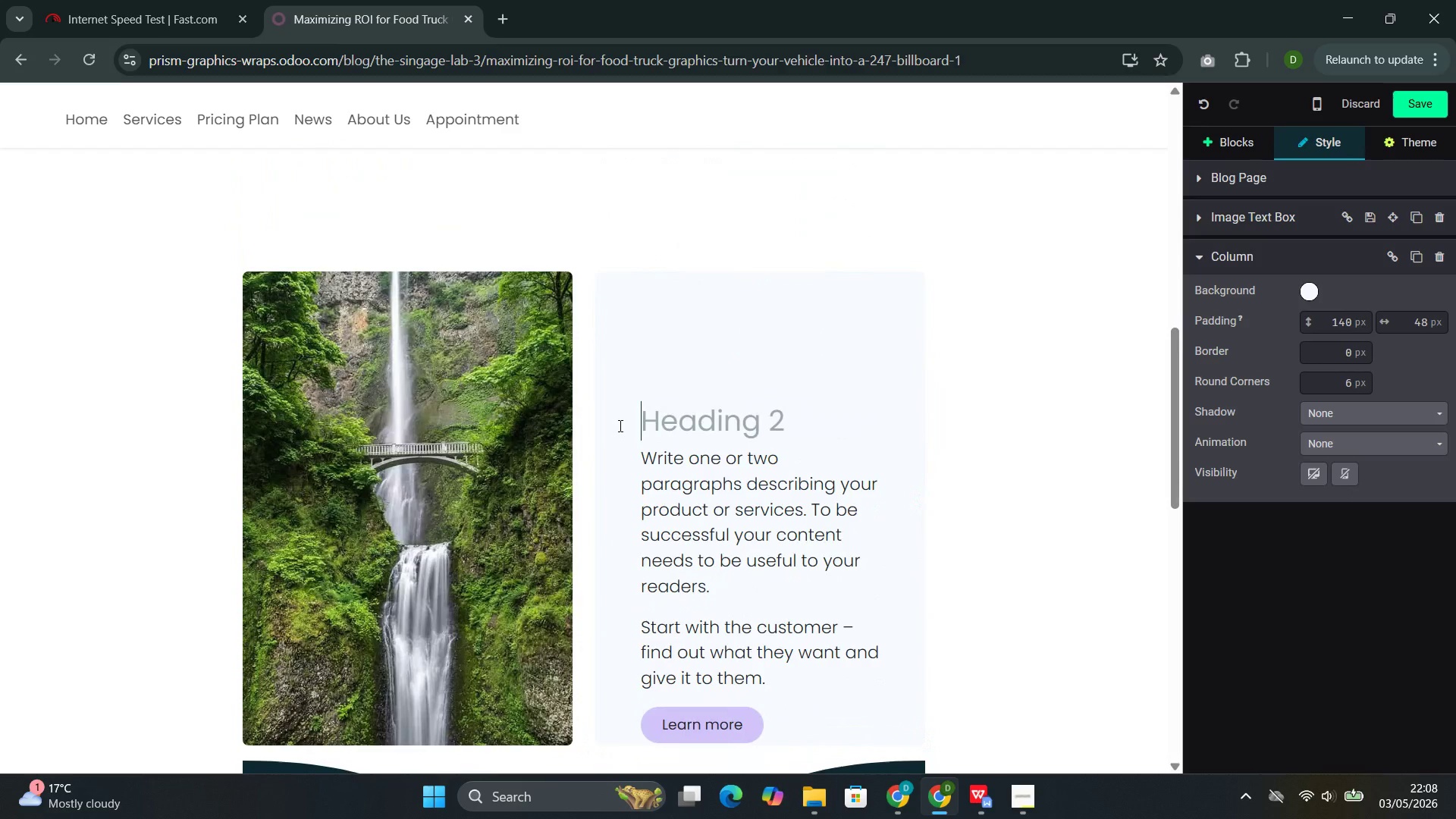 
key(Backspace)
 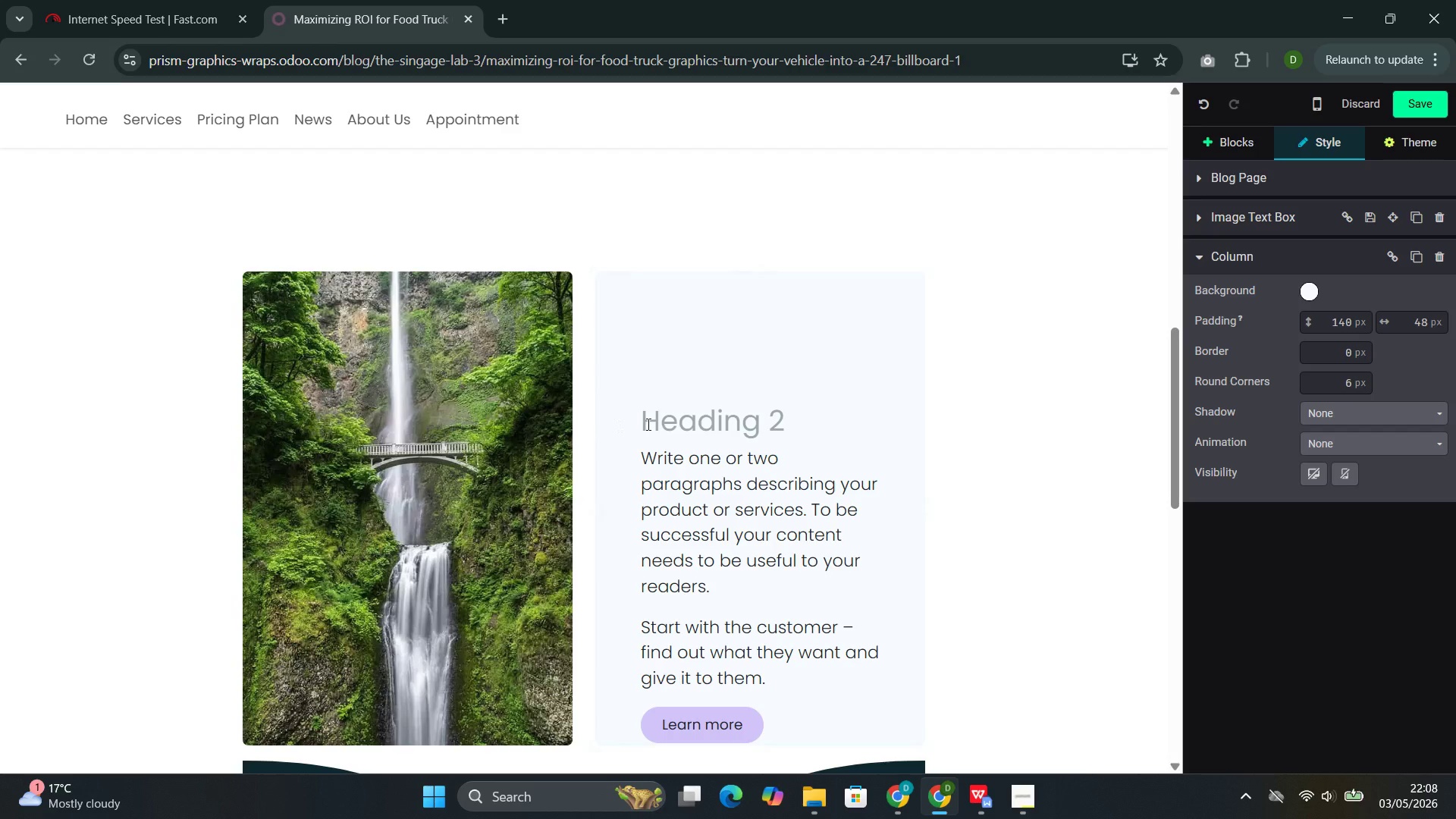 
key(Backspace)
 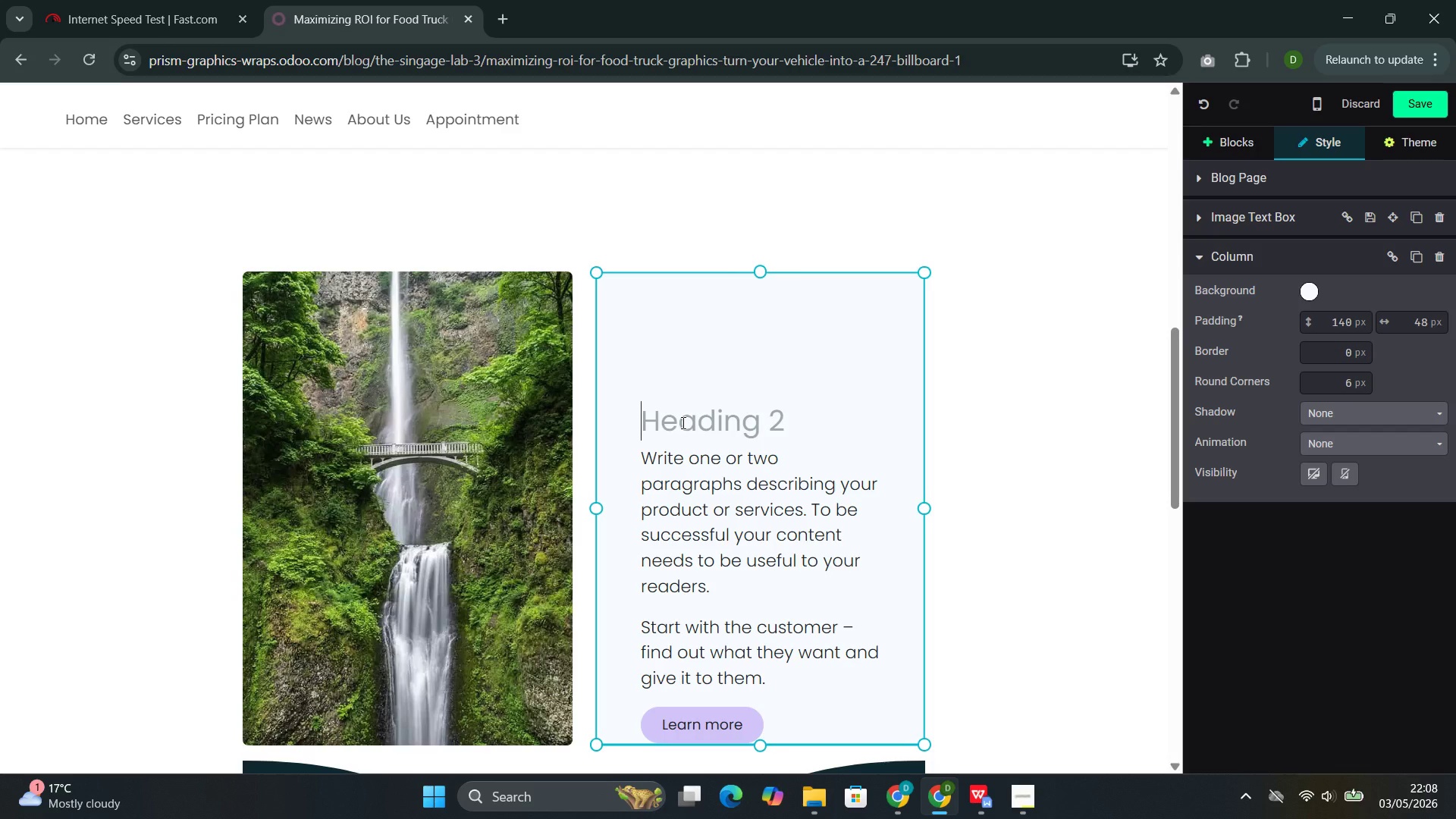 
double_click([682, 422])
 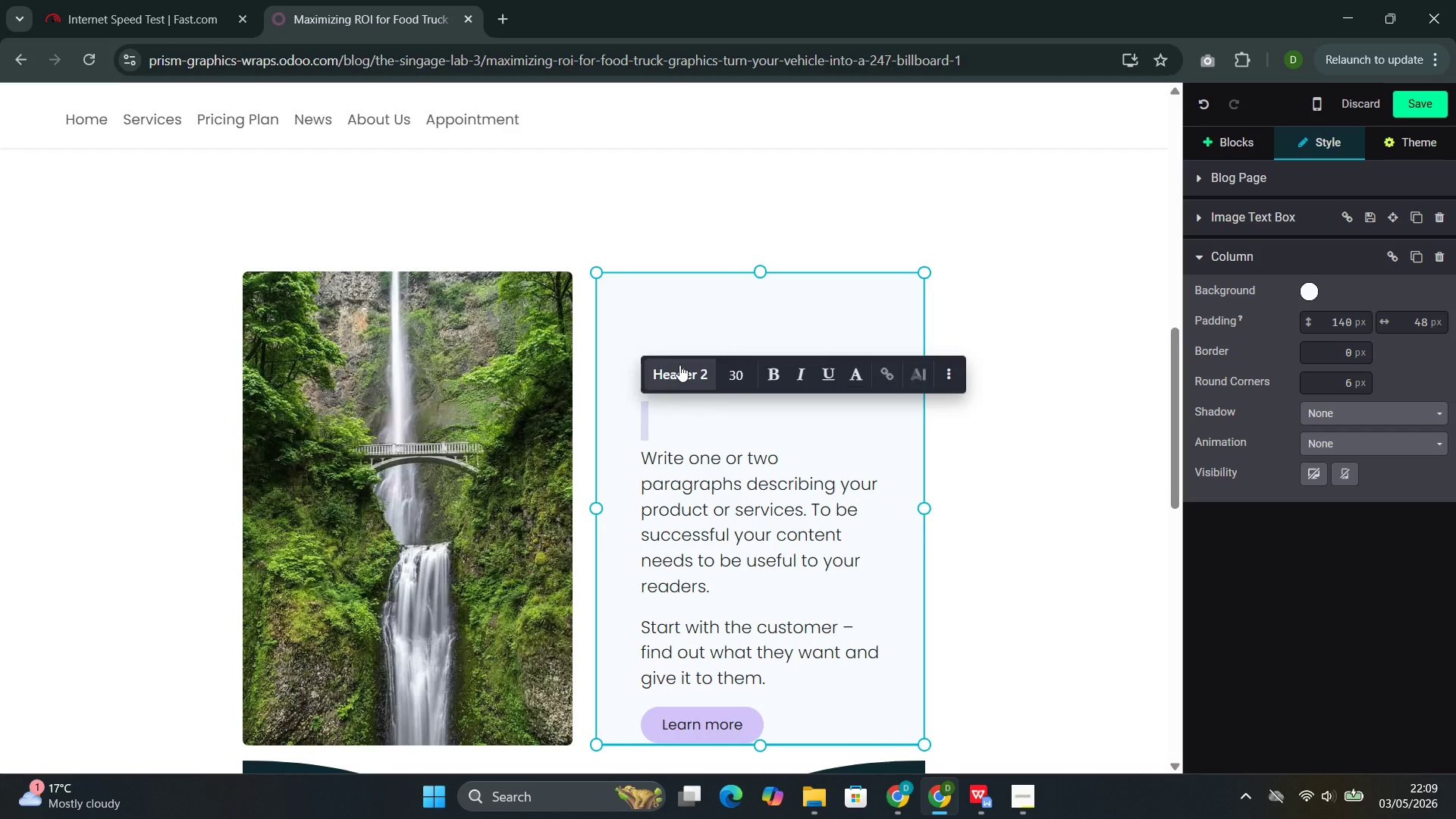 
left_click([679, 365])
 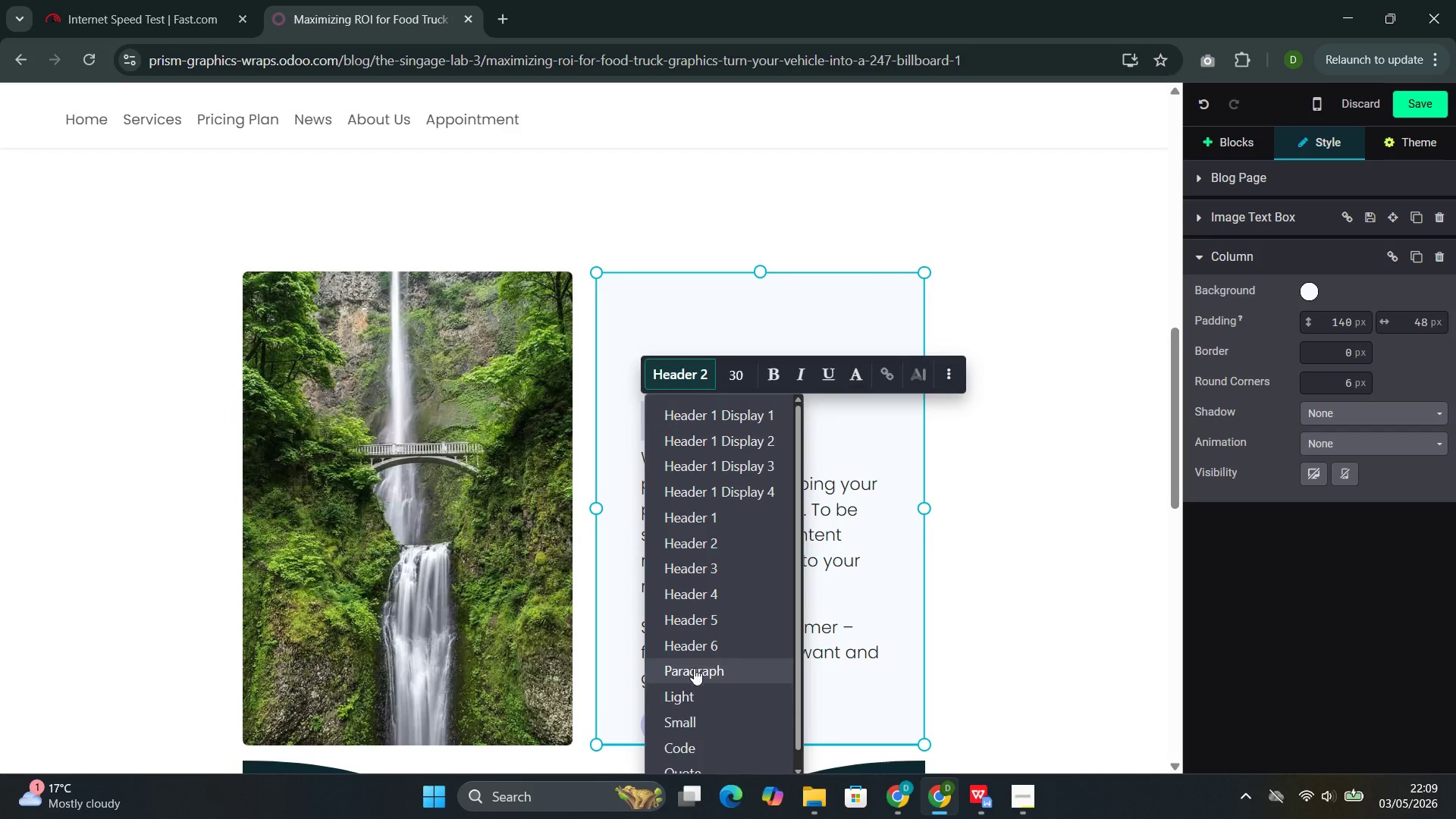 
left_click([694, 668])
 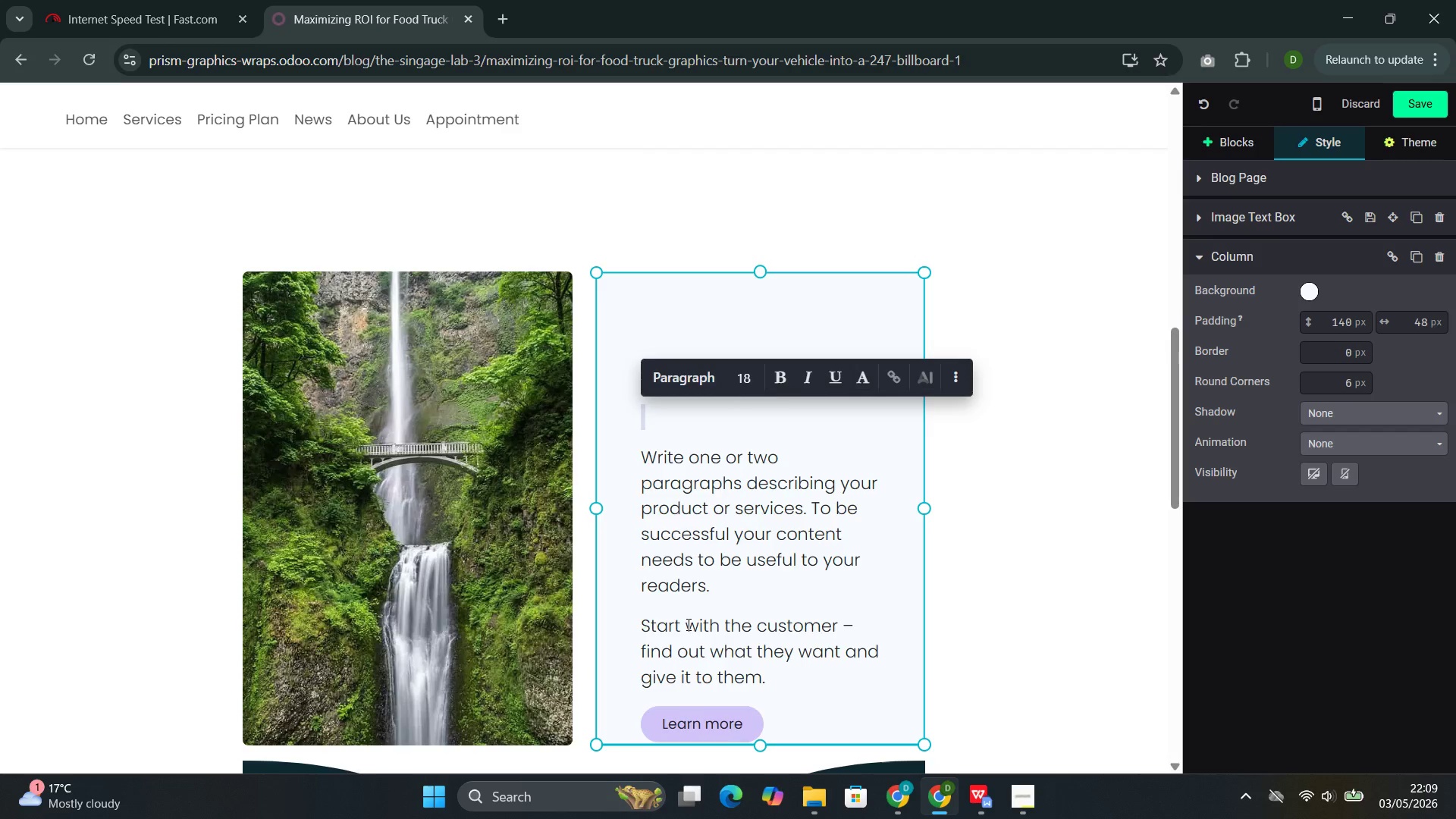 
scroll: coordinate [687, 624], scroll_direction: down, amount: 1.0
 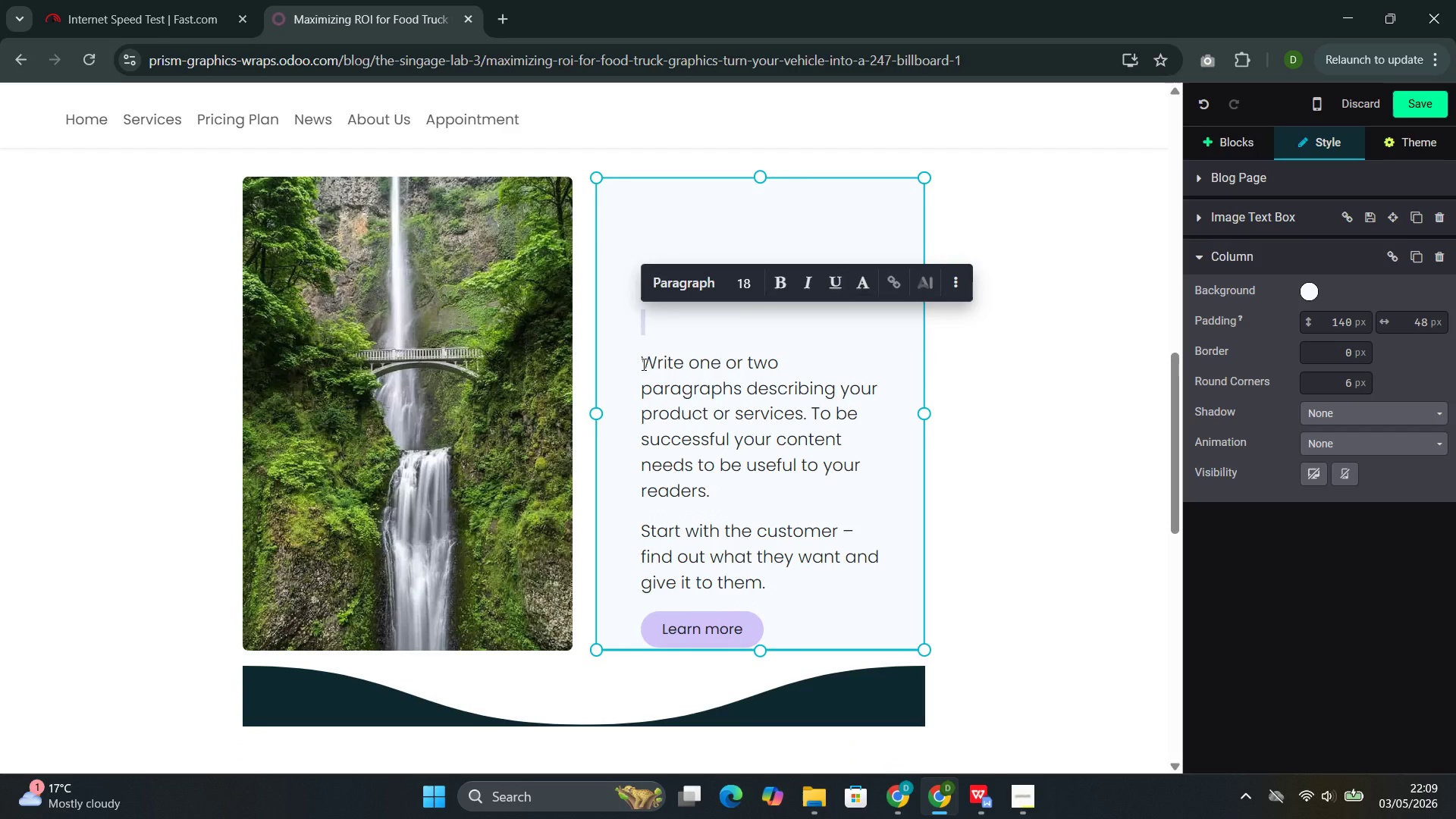 
left_click([642, 364])
 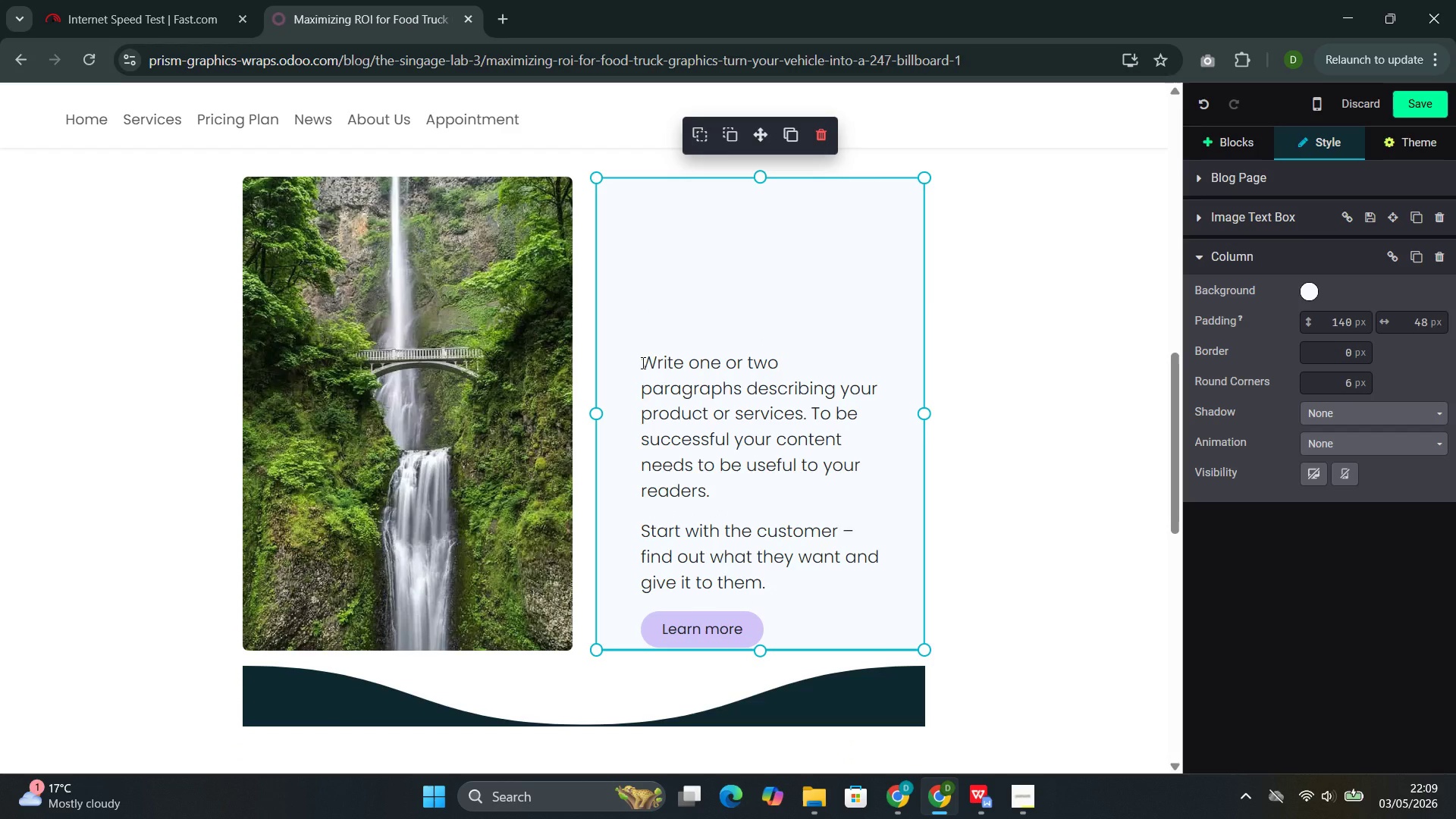 
key(Backspace)
 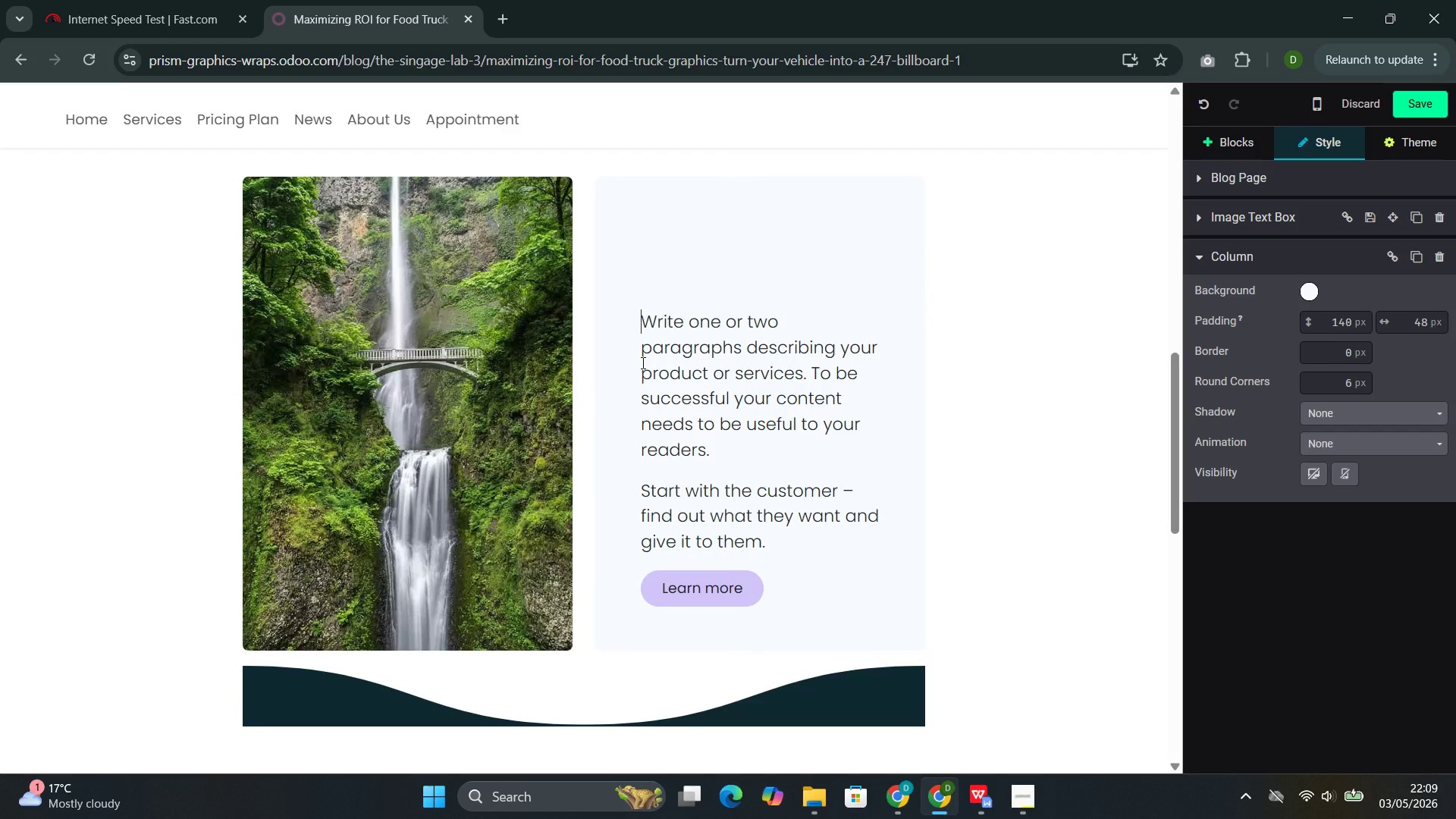 
key(Backspace)
 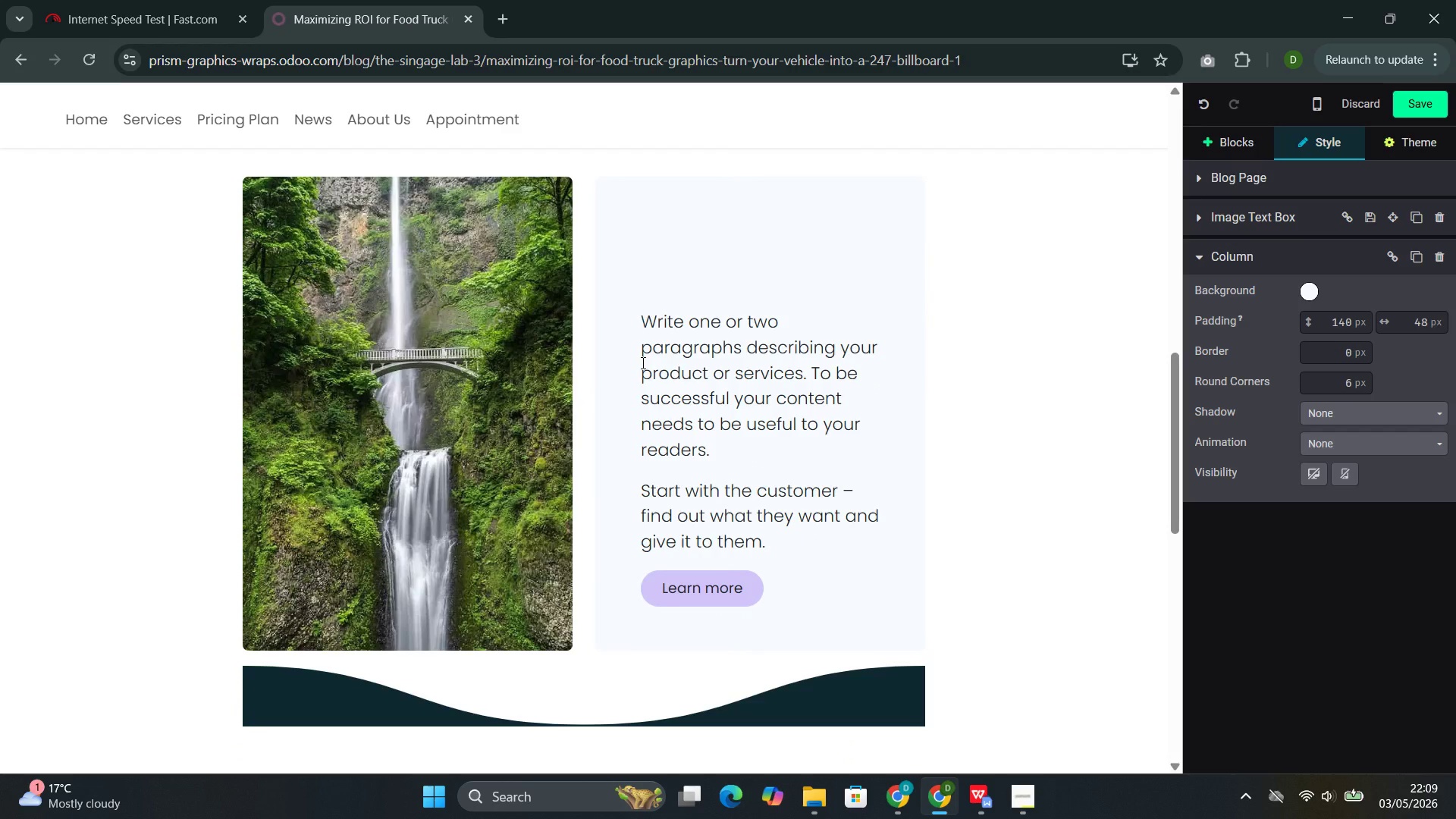 
key(Backspace)
 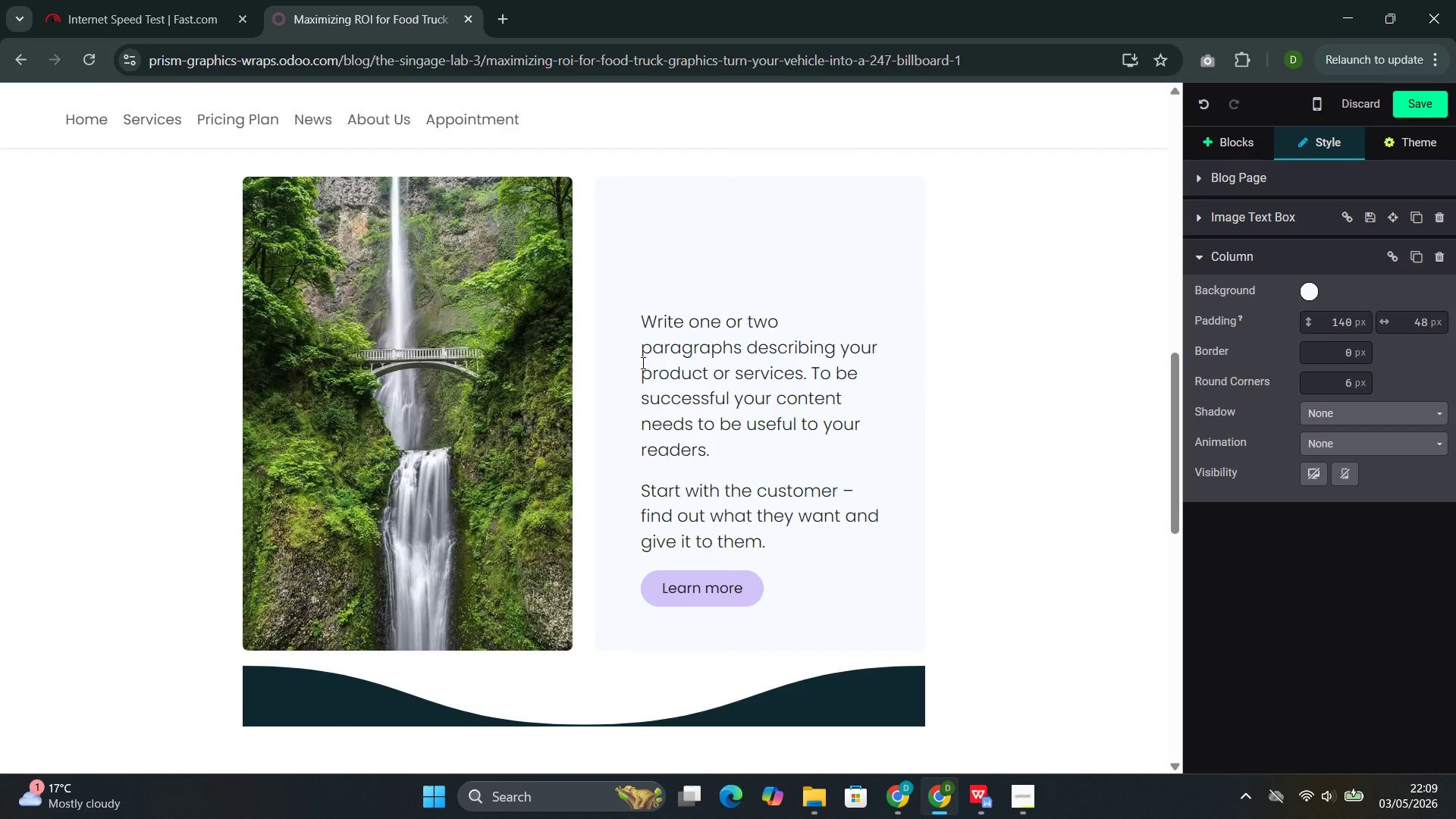 
key(Backspace)
 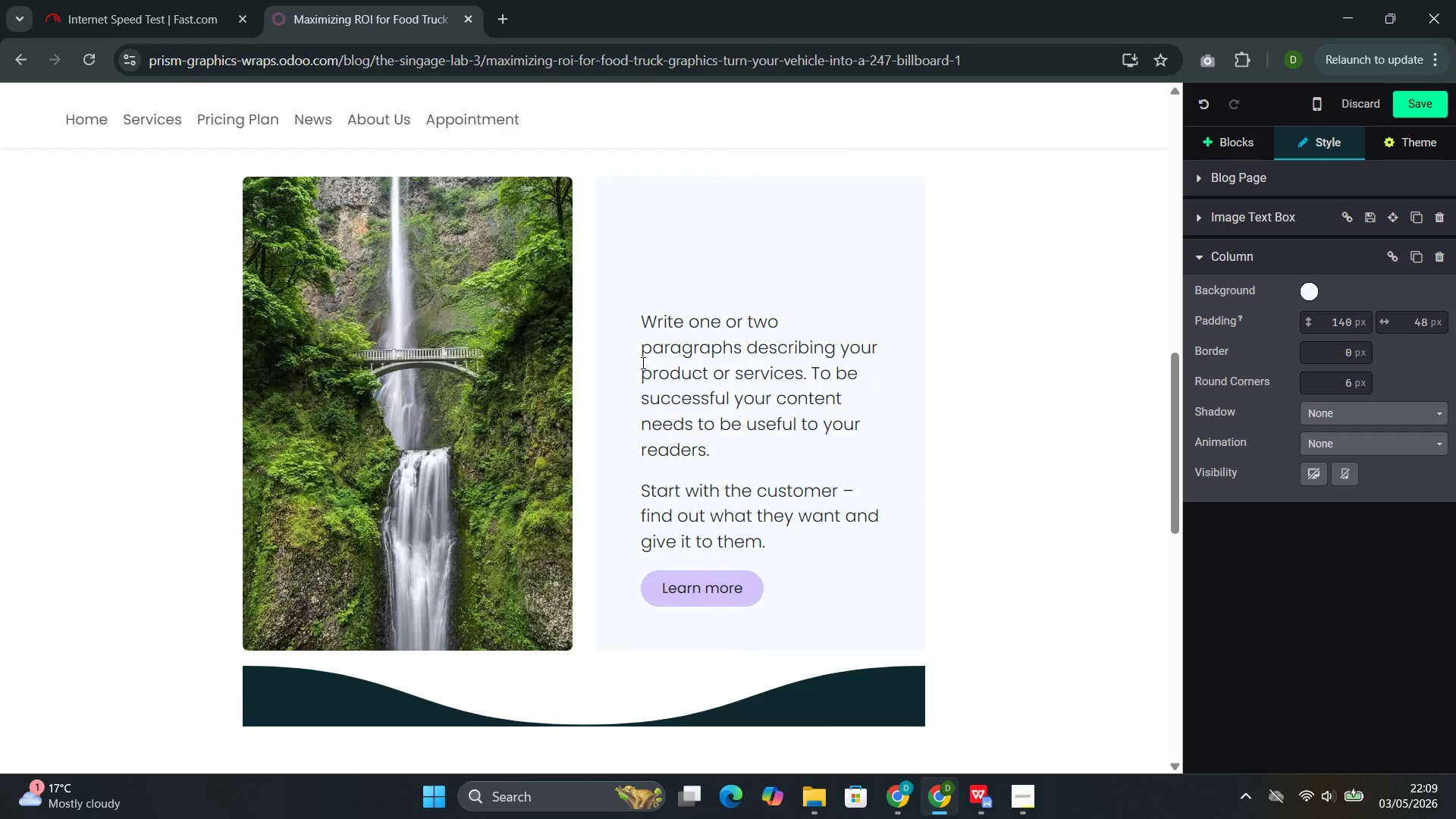 
key(Backspace)
 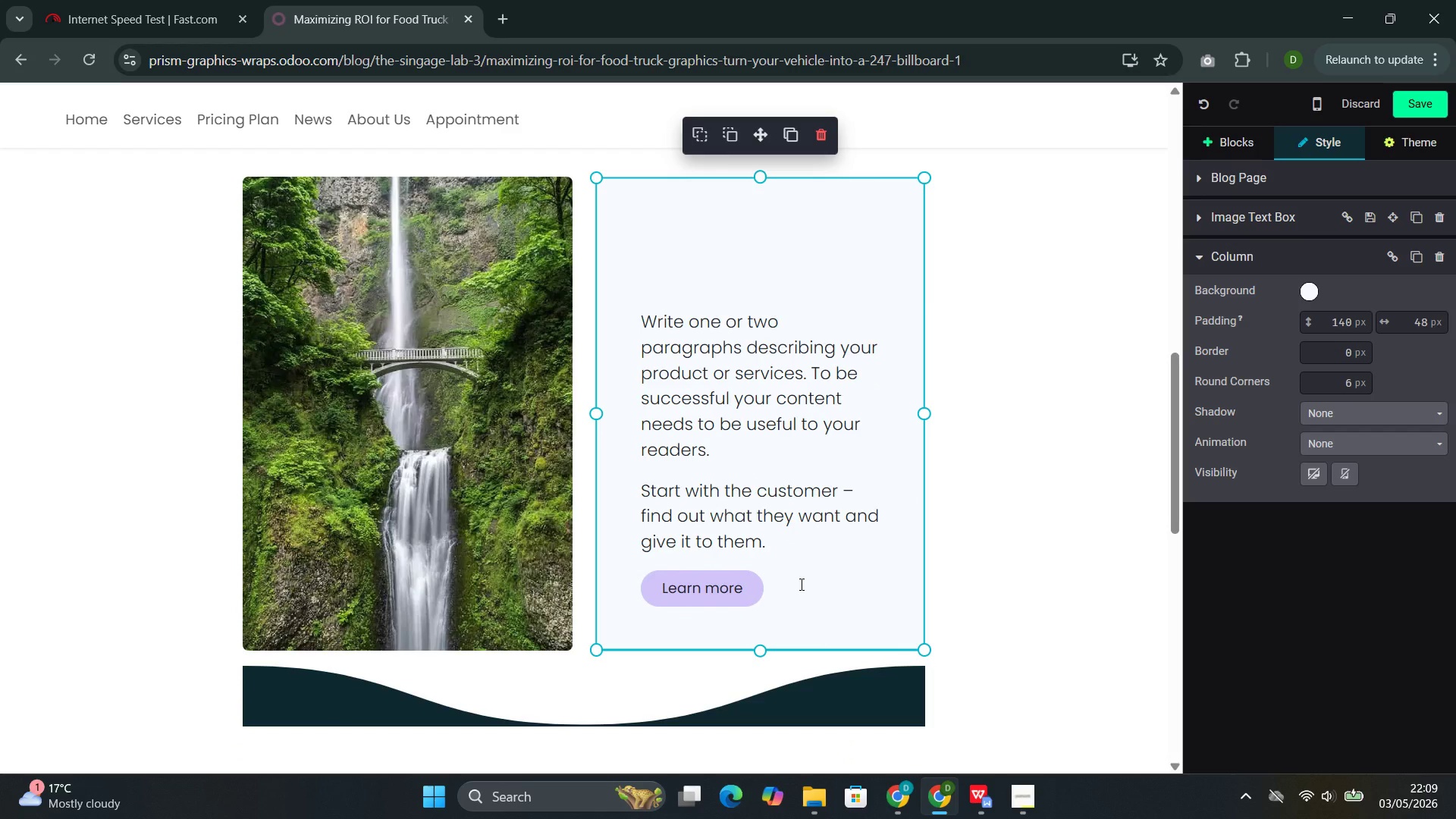 
left_click_drag(start_coordinate=[797, 585], to_coordinate=[660, 319])
 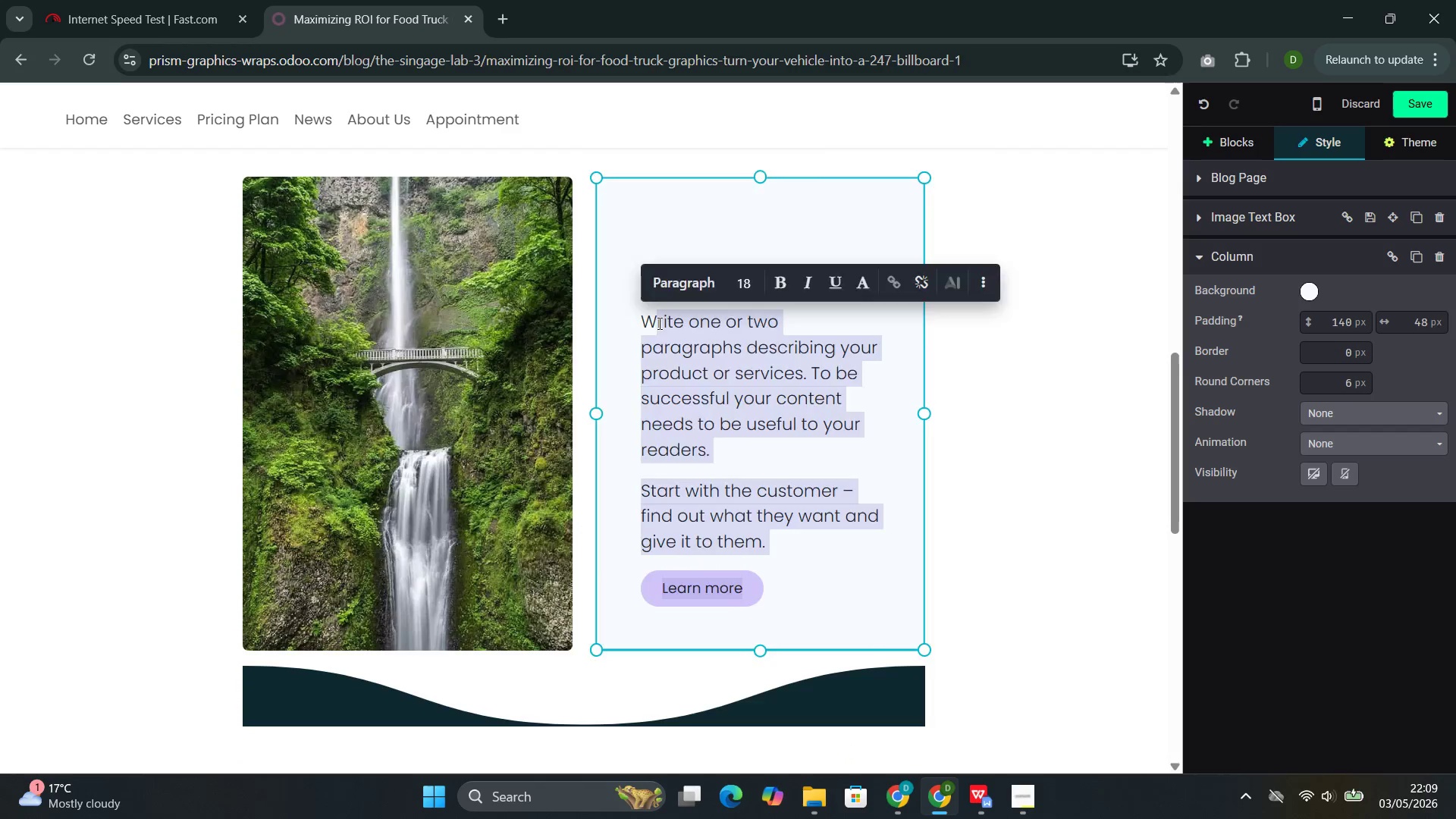 
key(Backspace)
key(Backspace)
type(Yet many food truck operator )
key(Backspace)
type(s )
 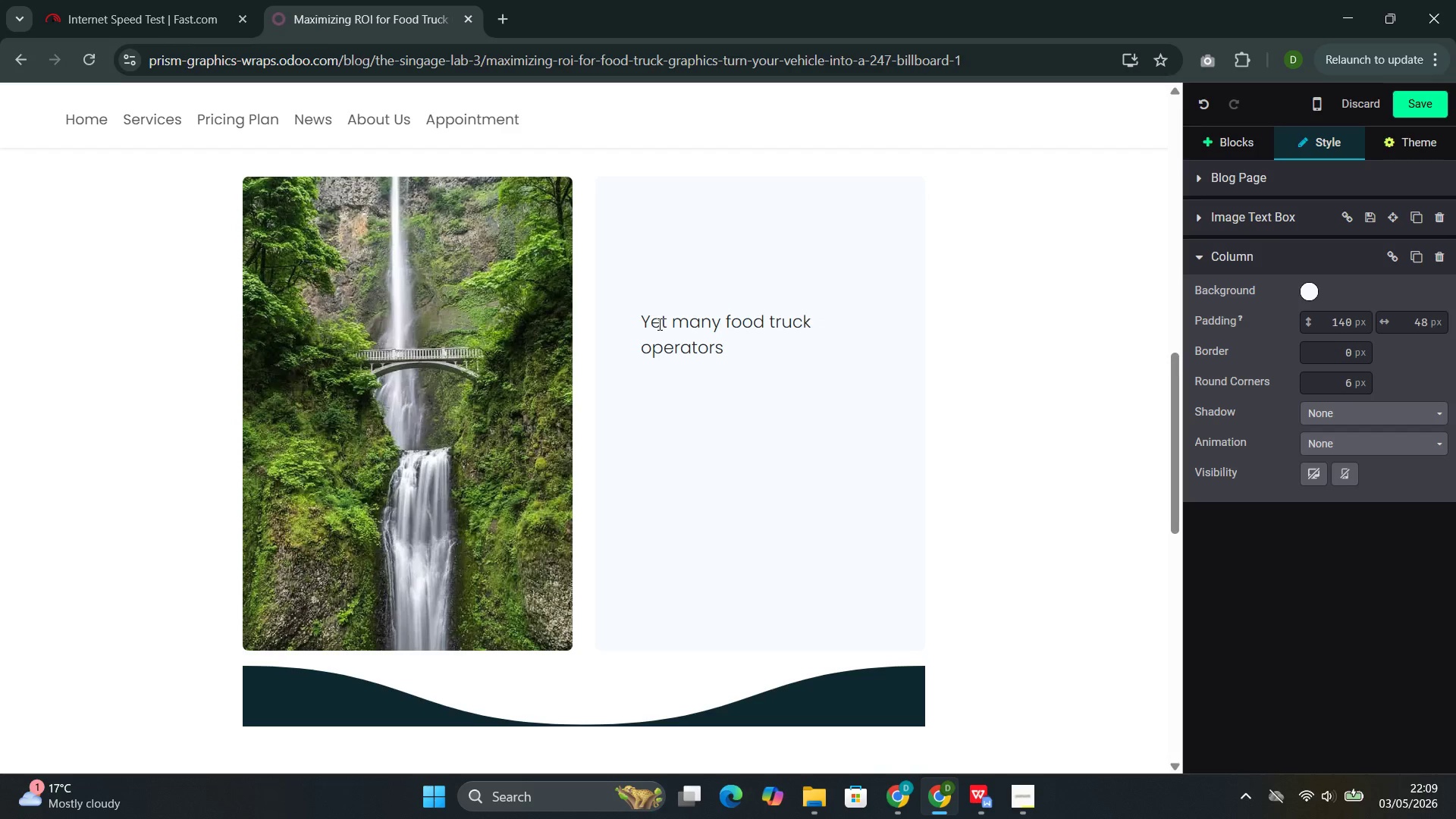 
wait(5.28)
 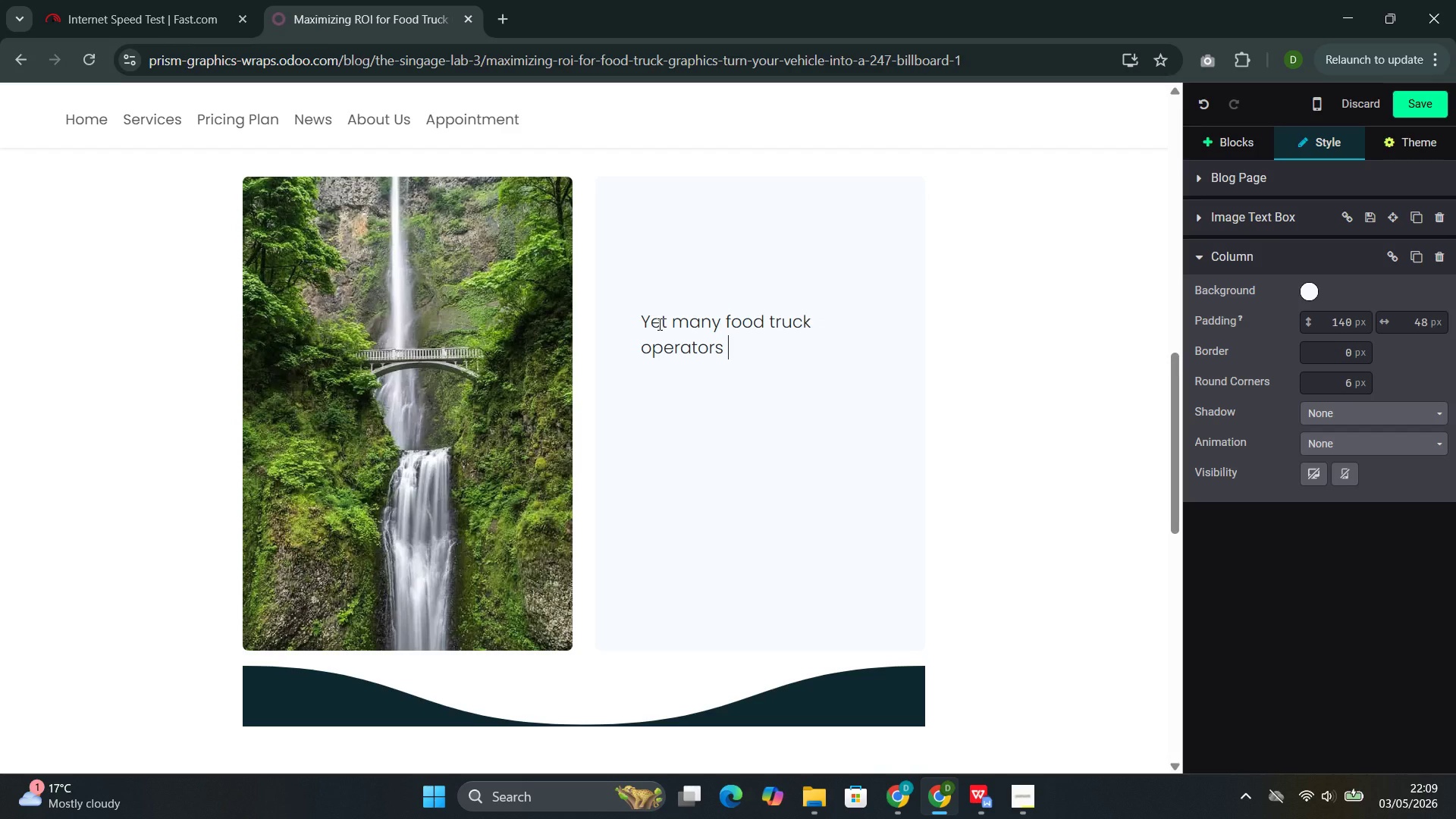 
type(tea)
key(Backspace)
key(Backspace)
type(reat their vehicle graphics as an after)
 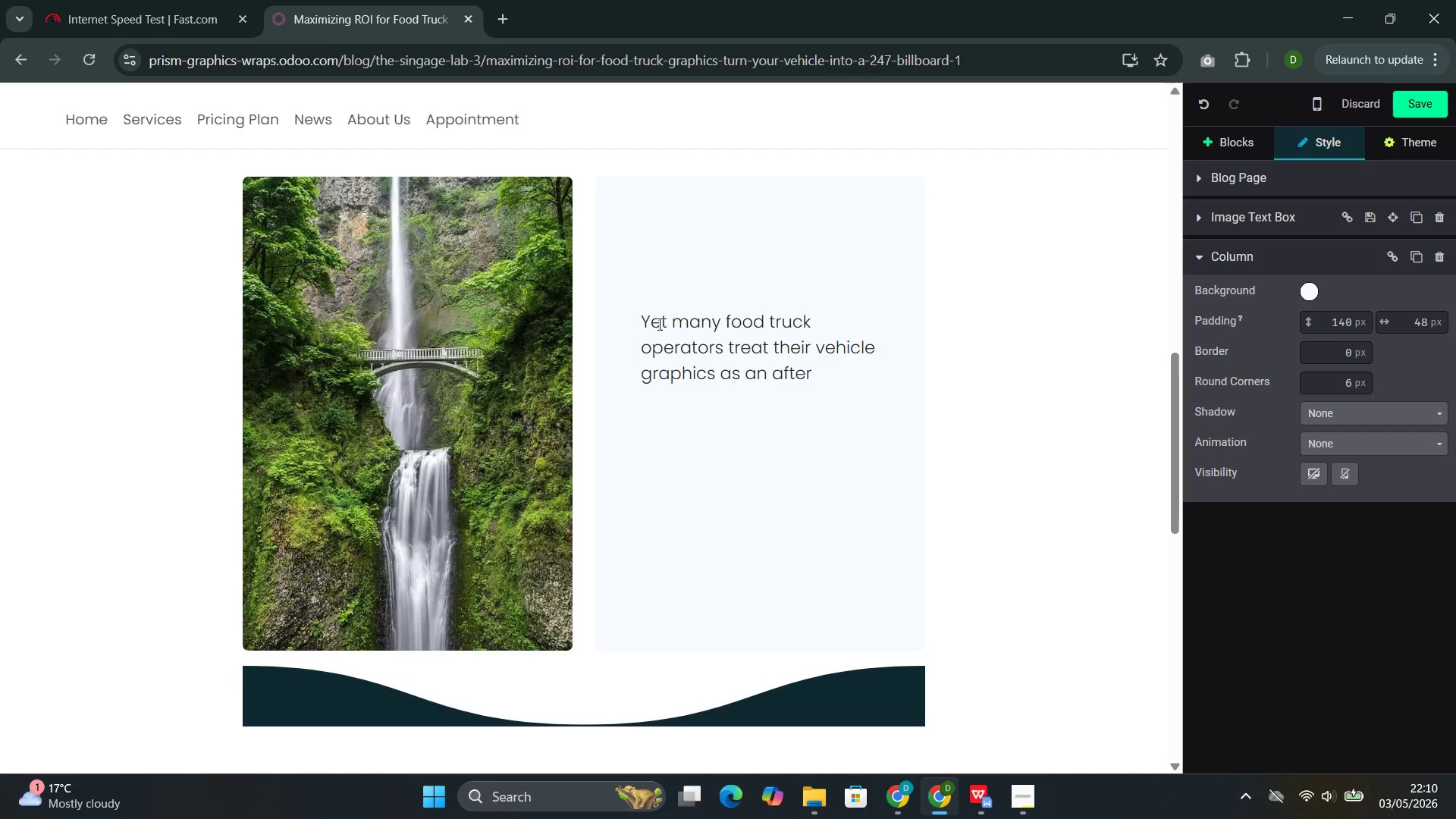 
type(thought--a logo slapped on )
 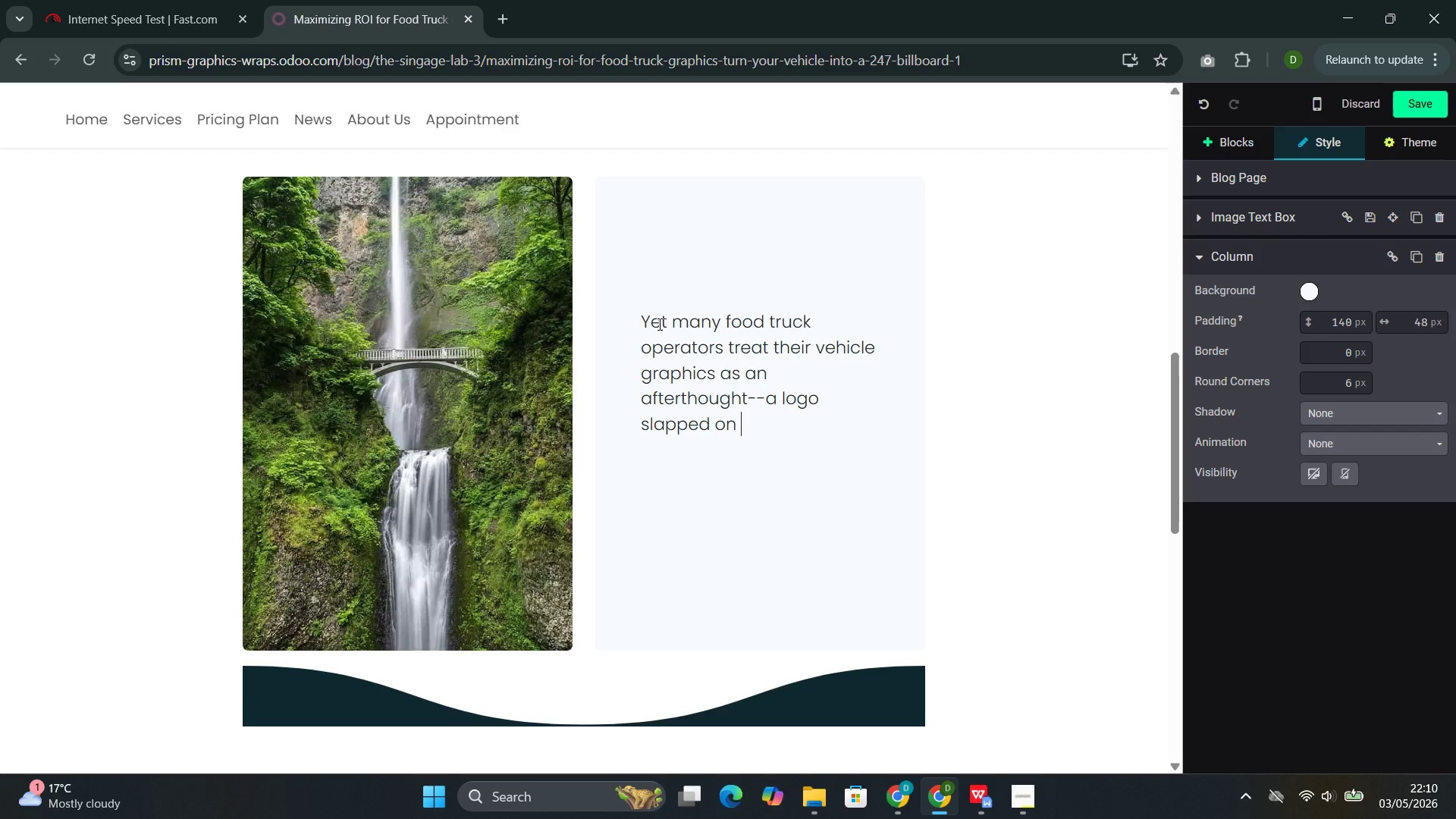 
wait(29.59)
 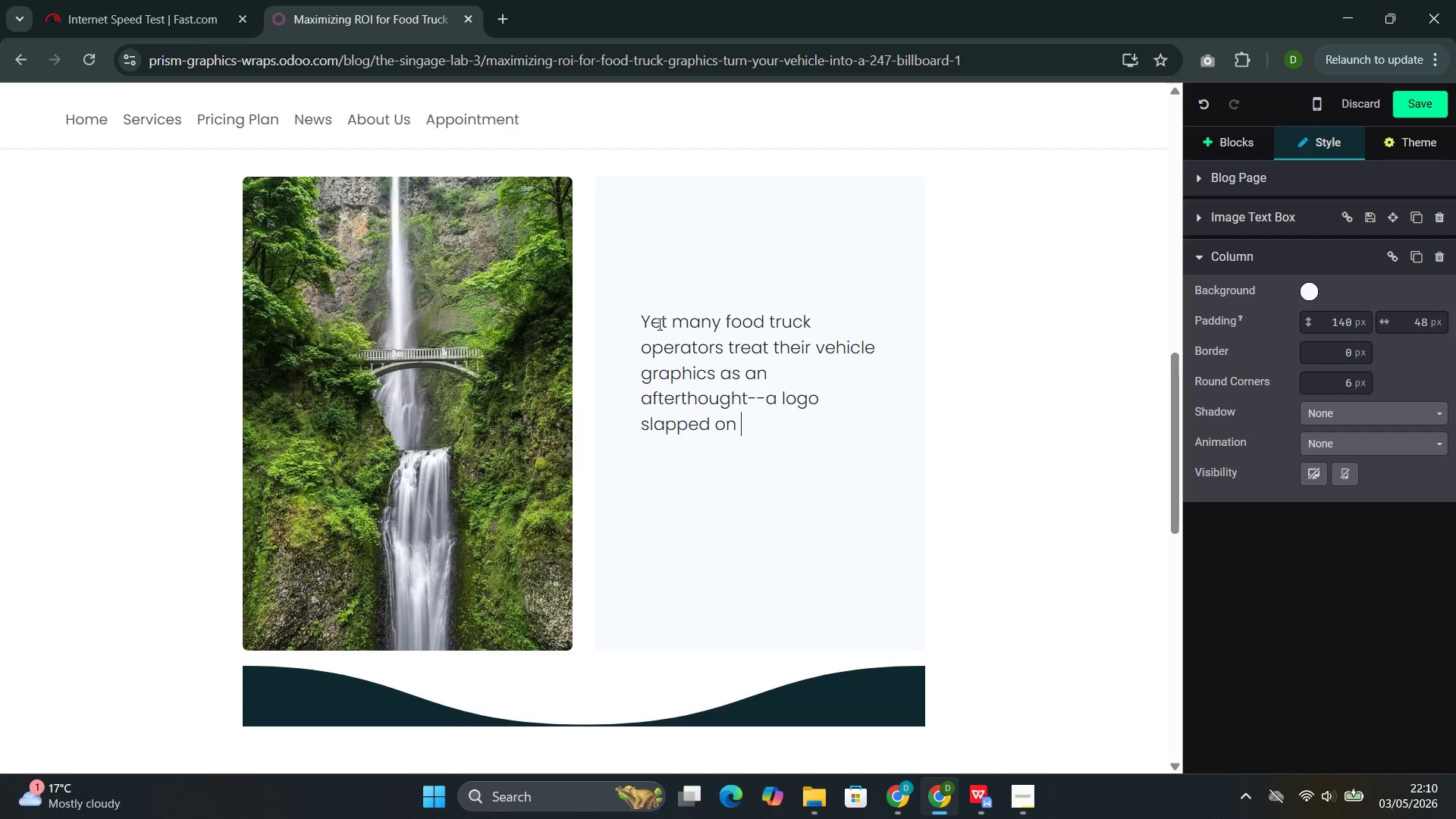 
type(the side panel and a phone number on the )
 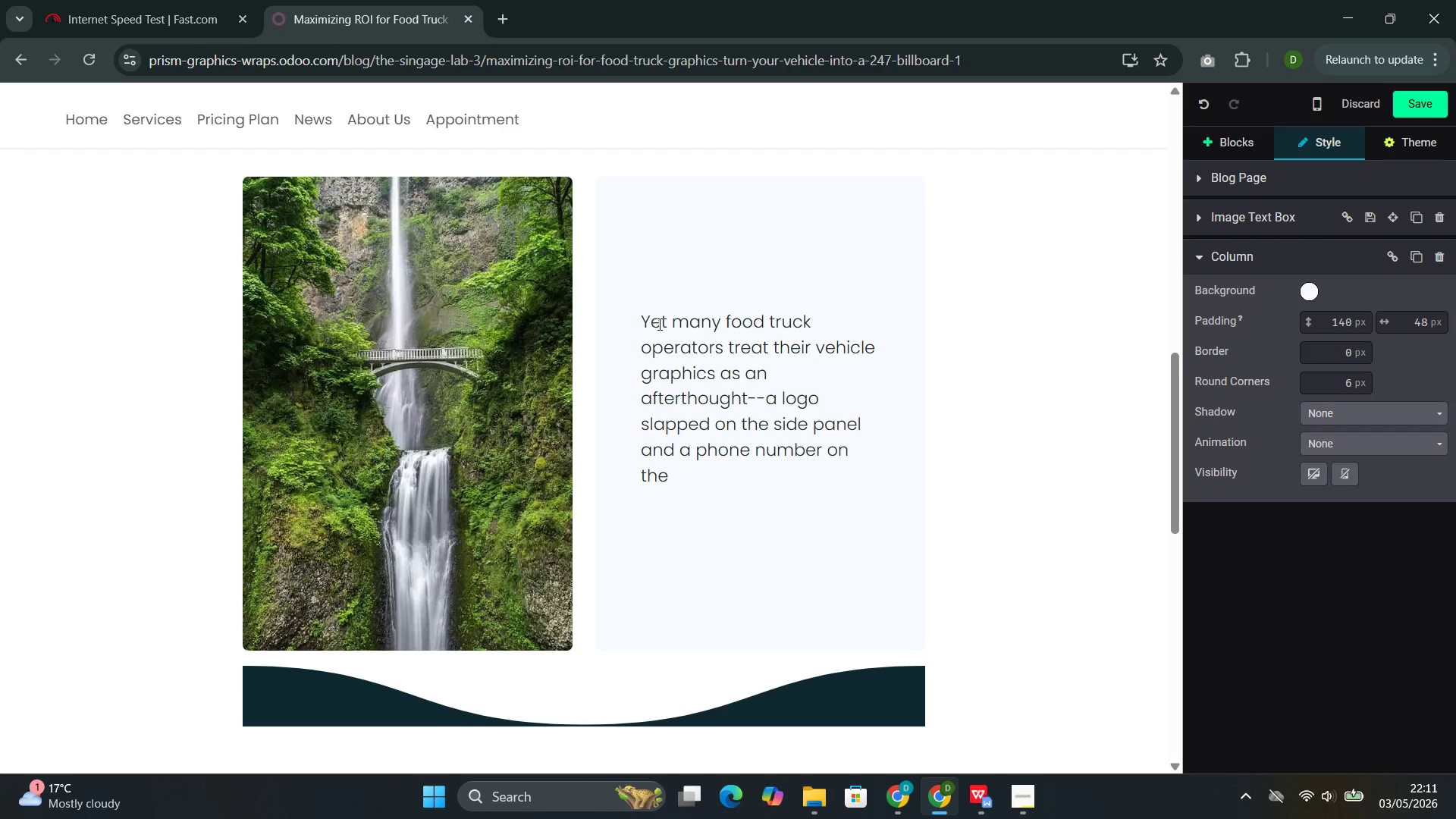 
type(back. At Prism Graphics)
 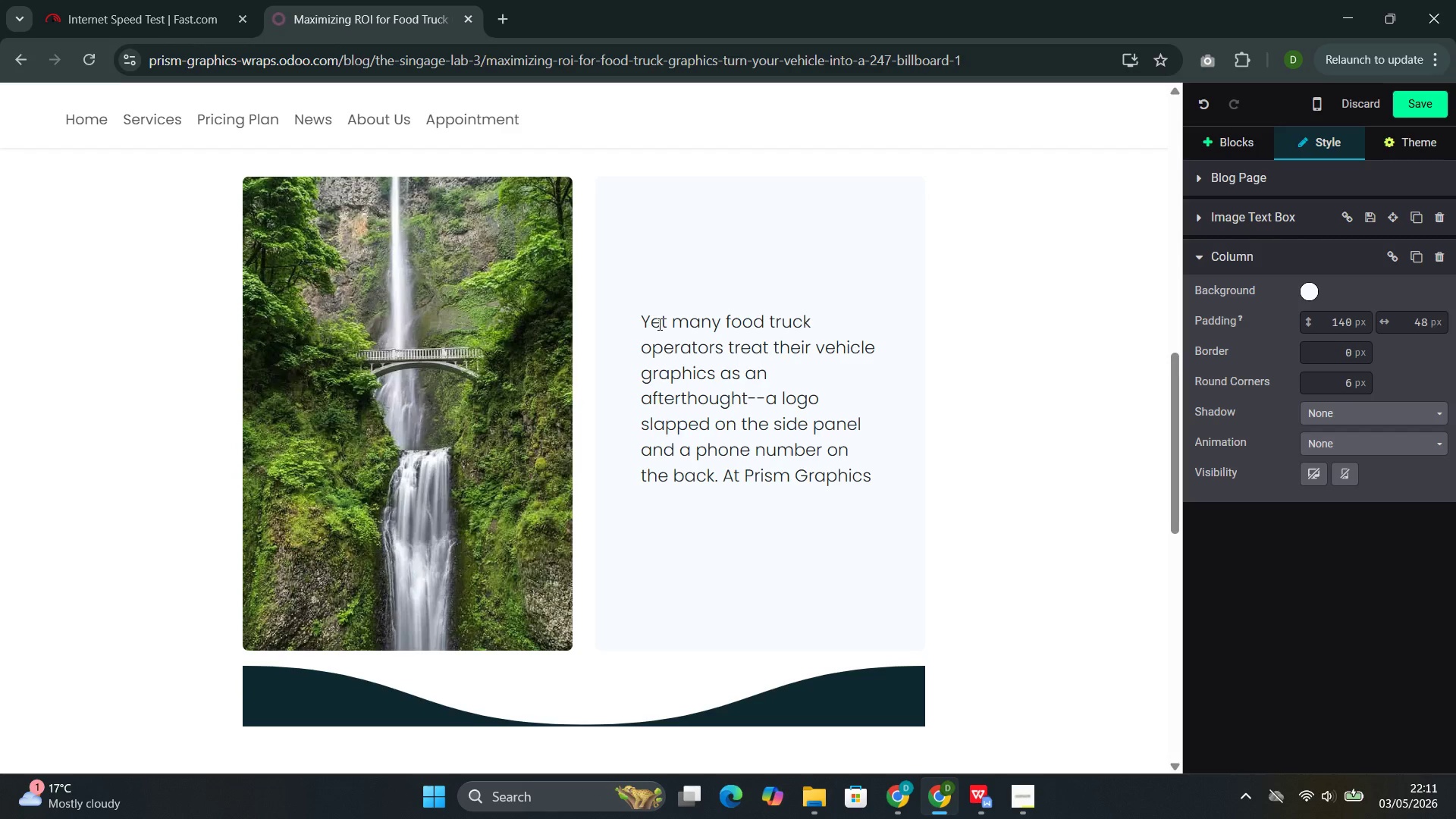 
wait(7.95)
 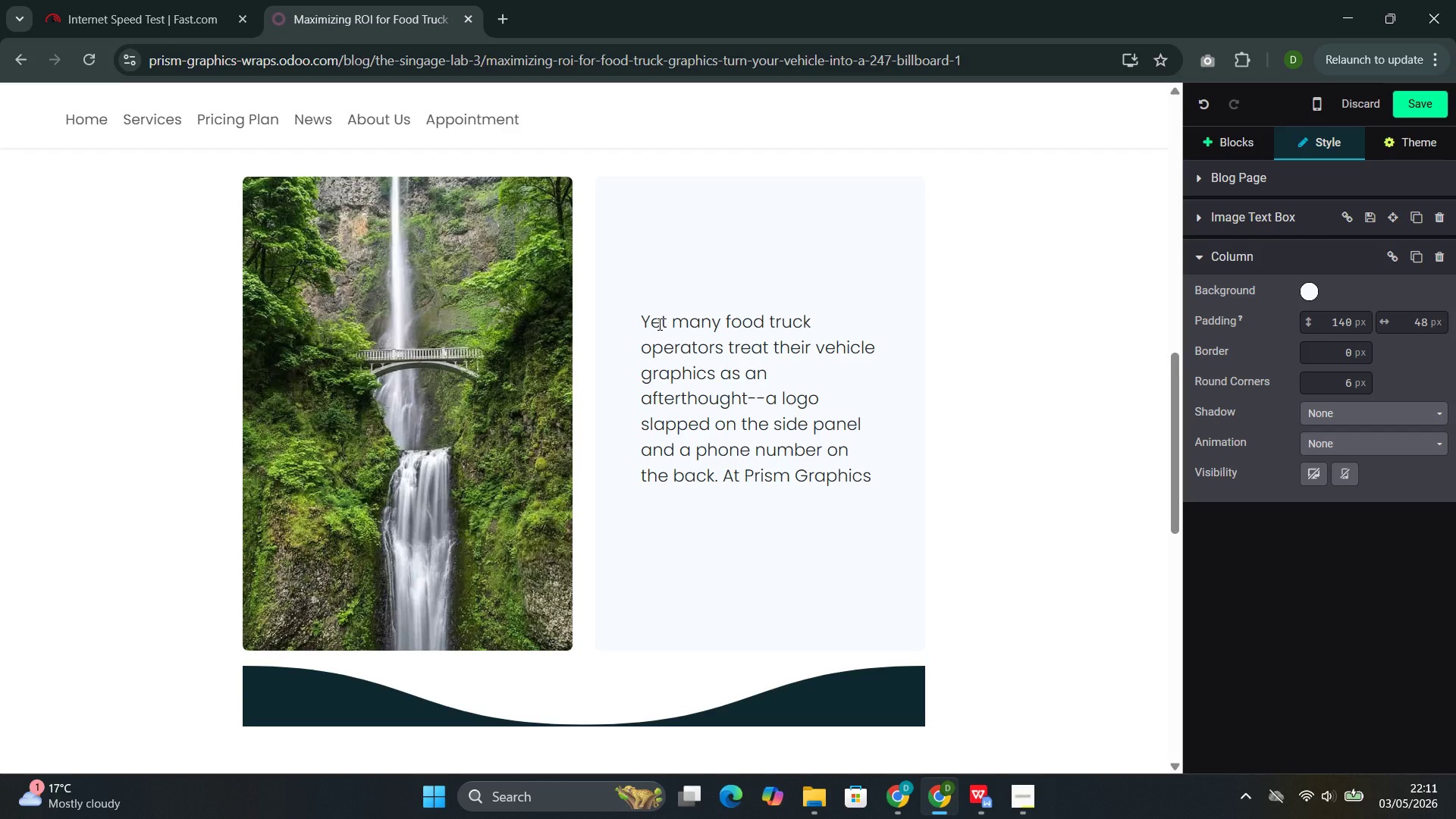 
type( & Wra)
 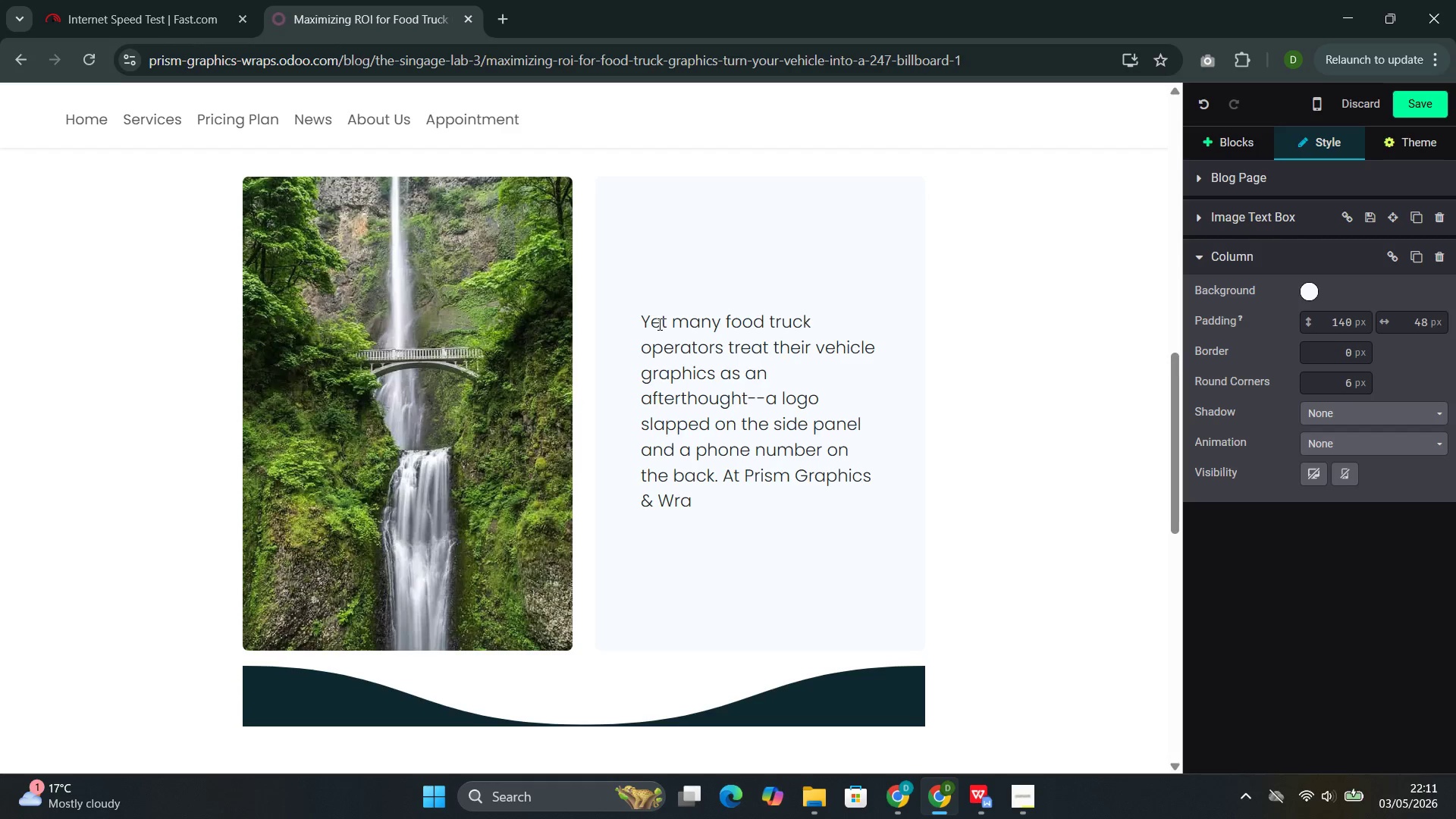 
wait(7.17)
 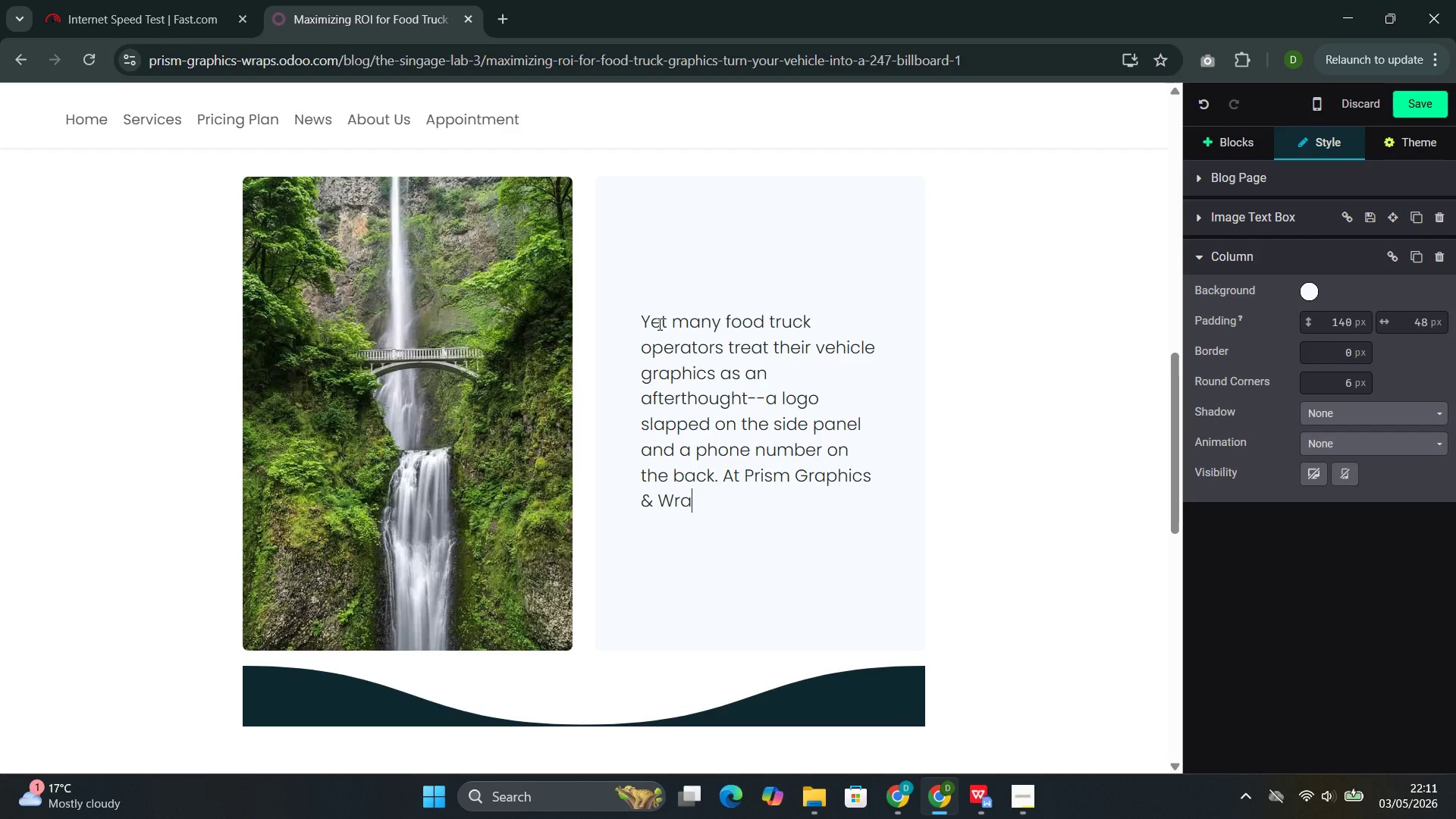 
type(ps, we)
 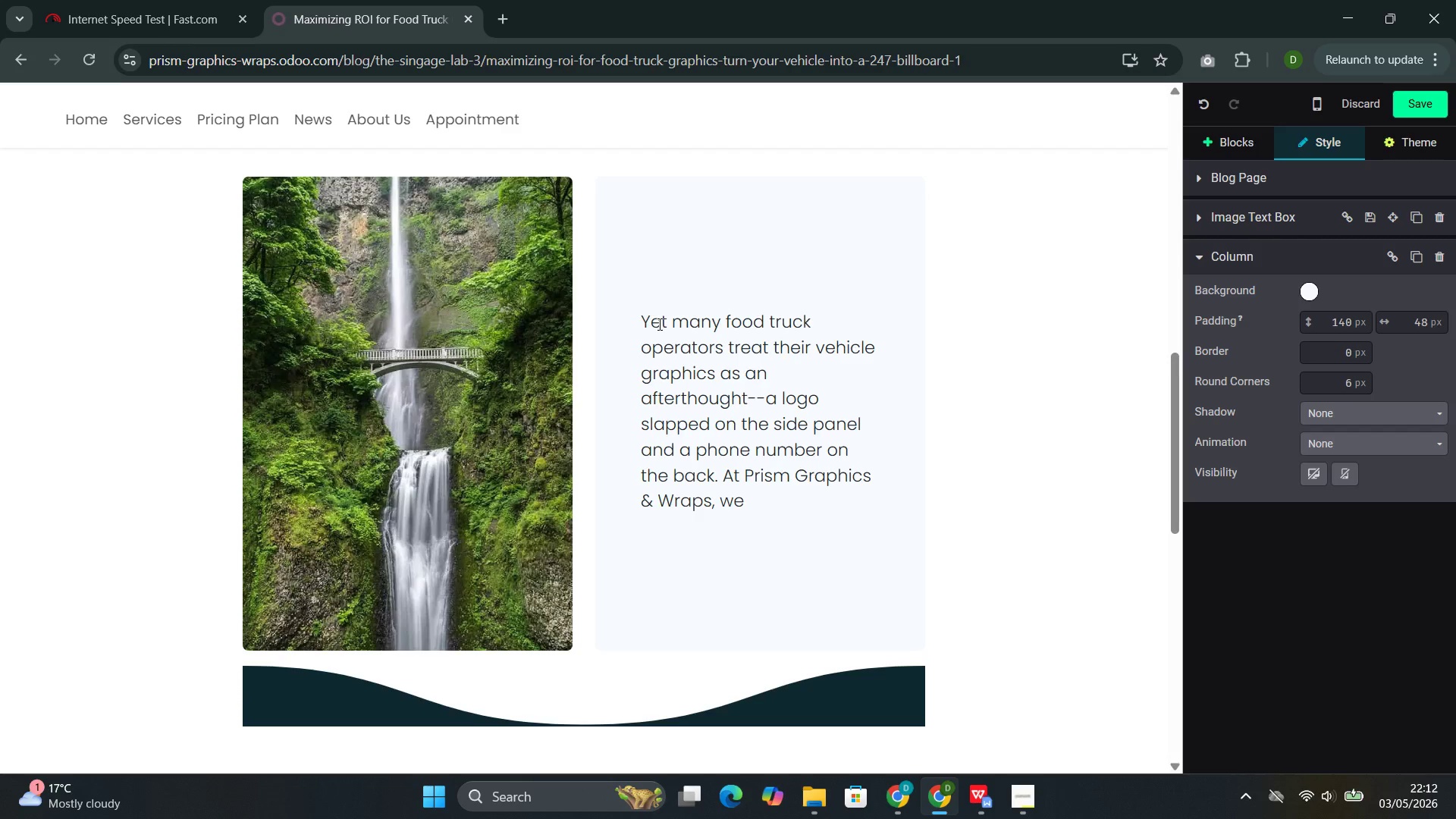 
wait(11.19)
 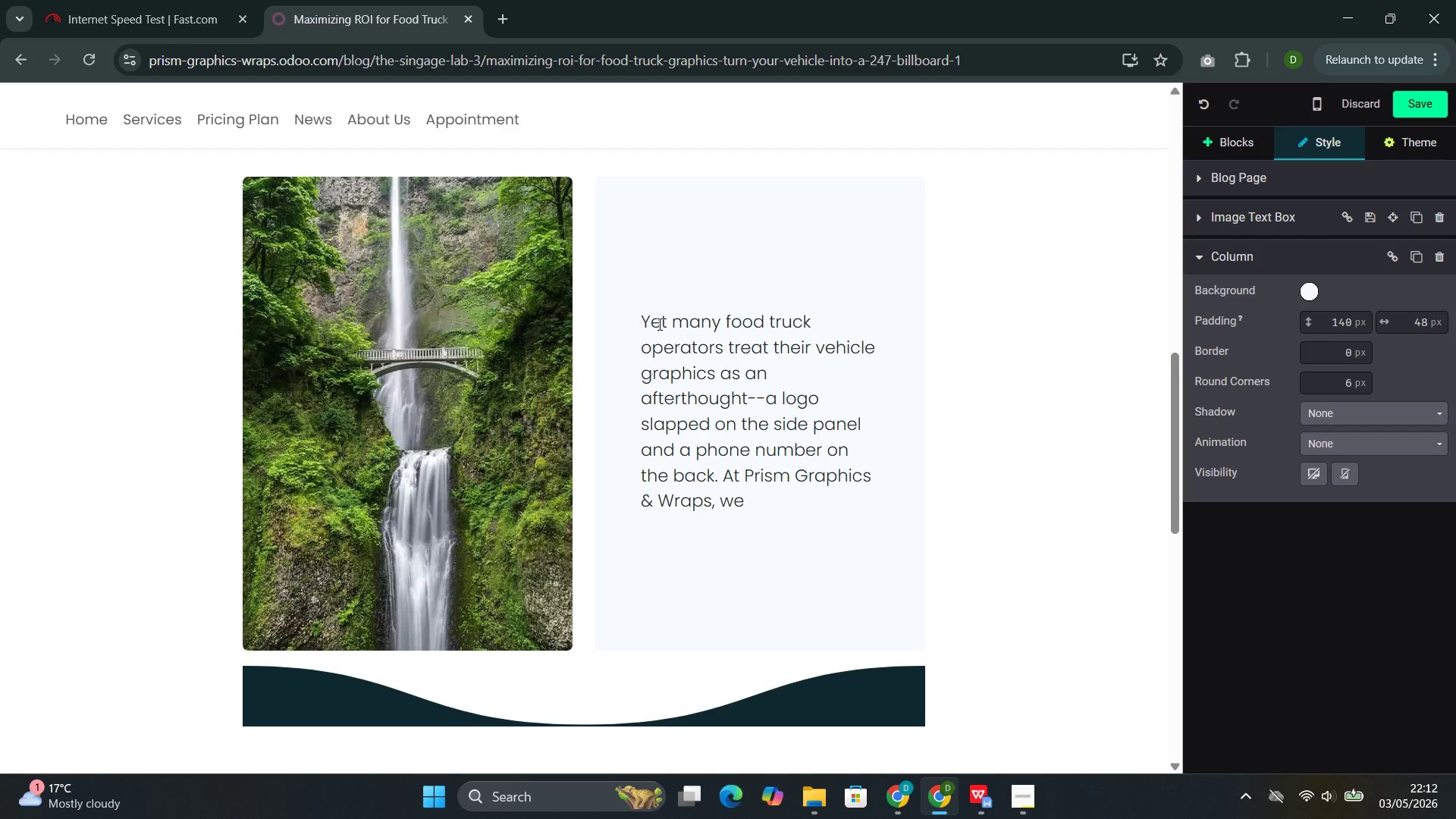 
type( have seen what happens when a food )
 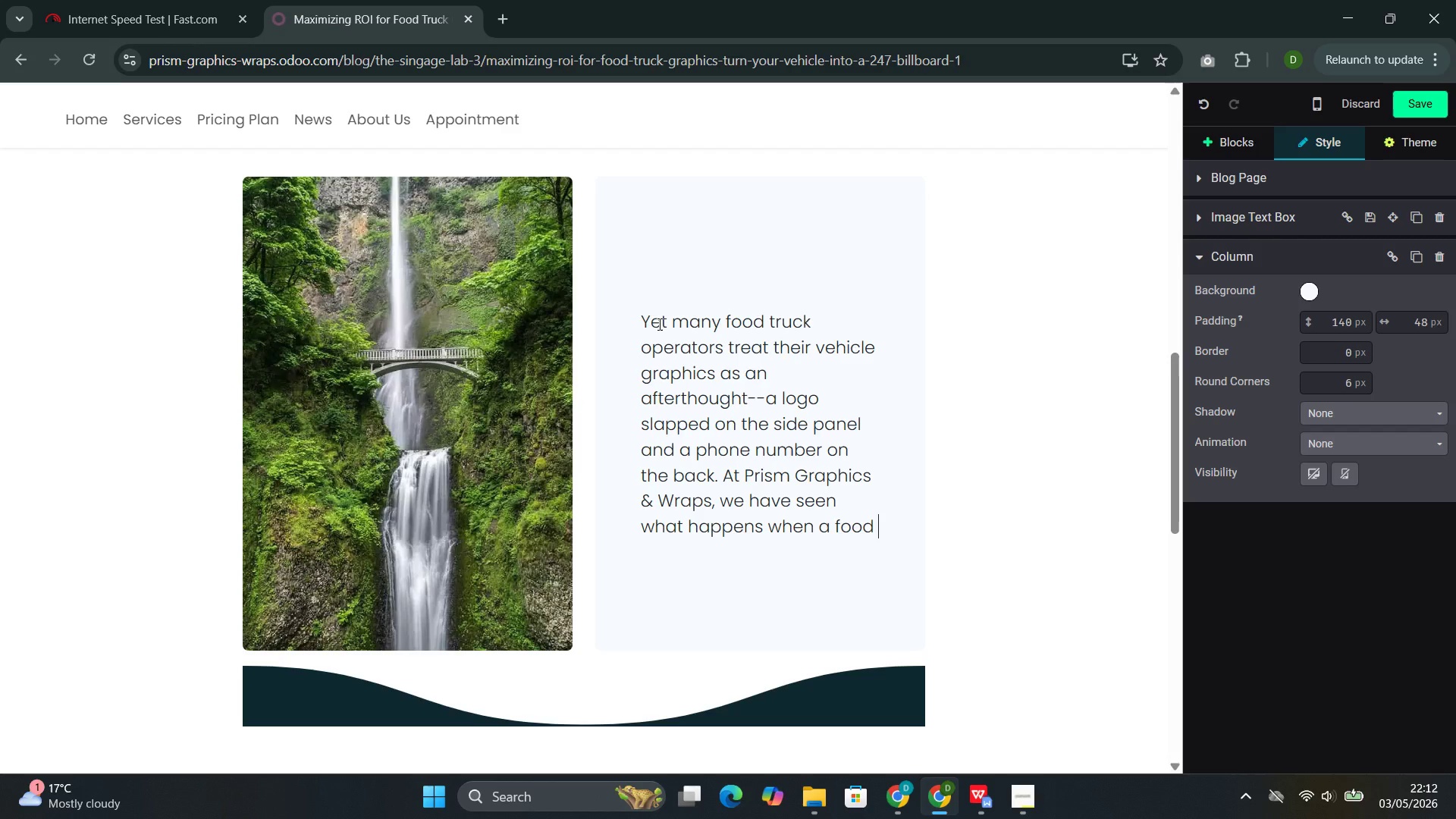 
wait(6.94)
 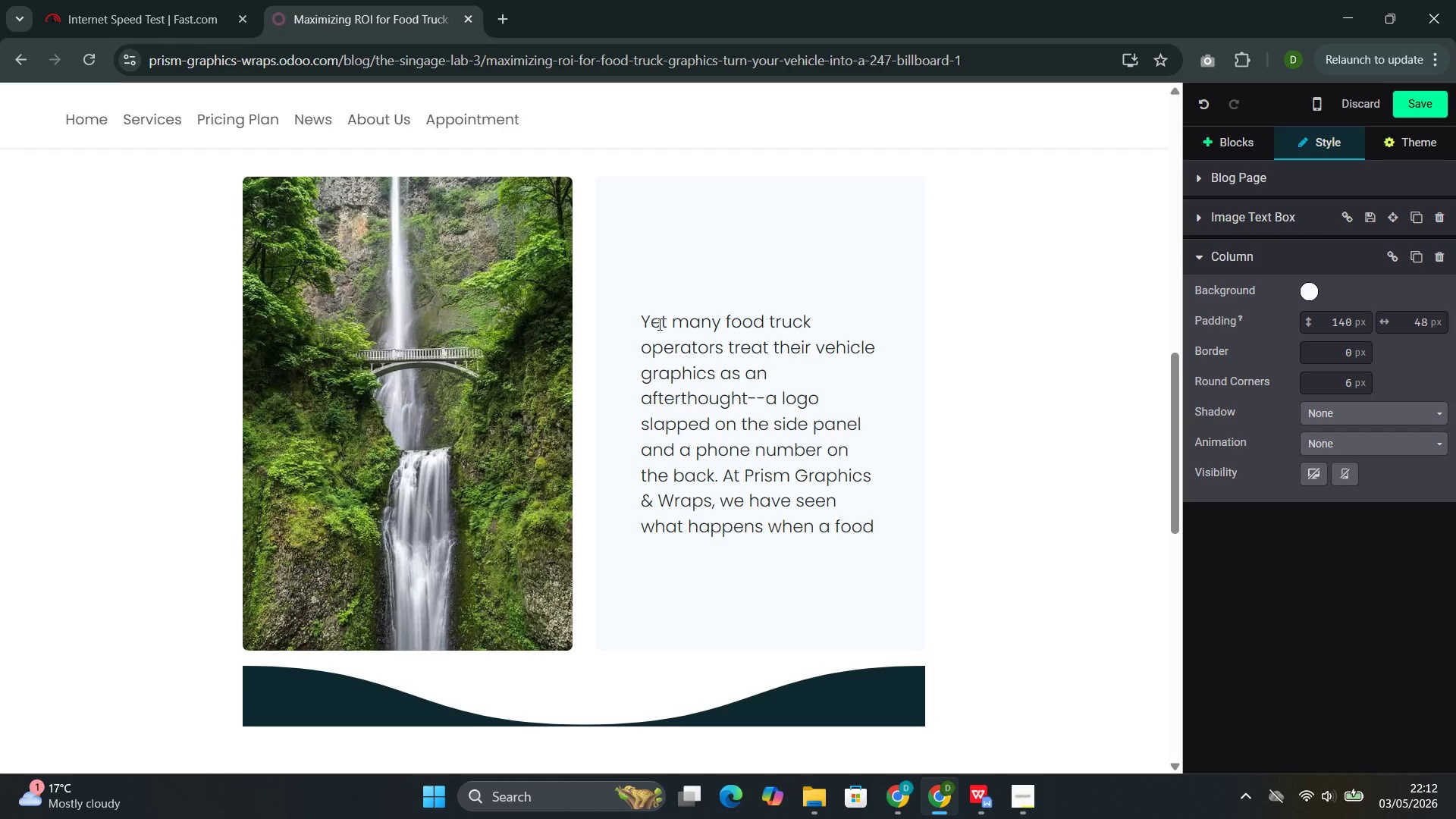 
type(truck wrap is designed )
 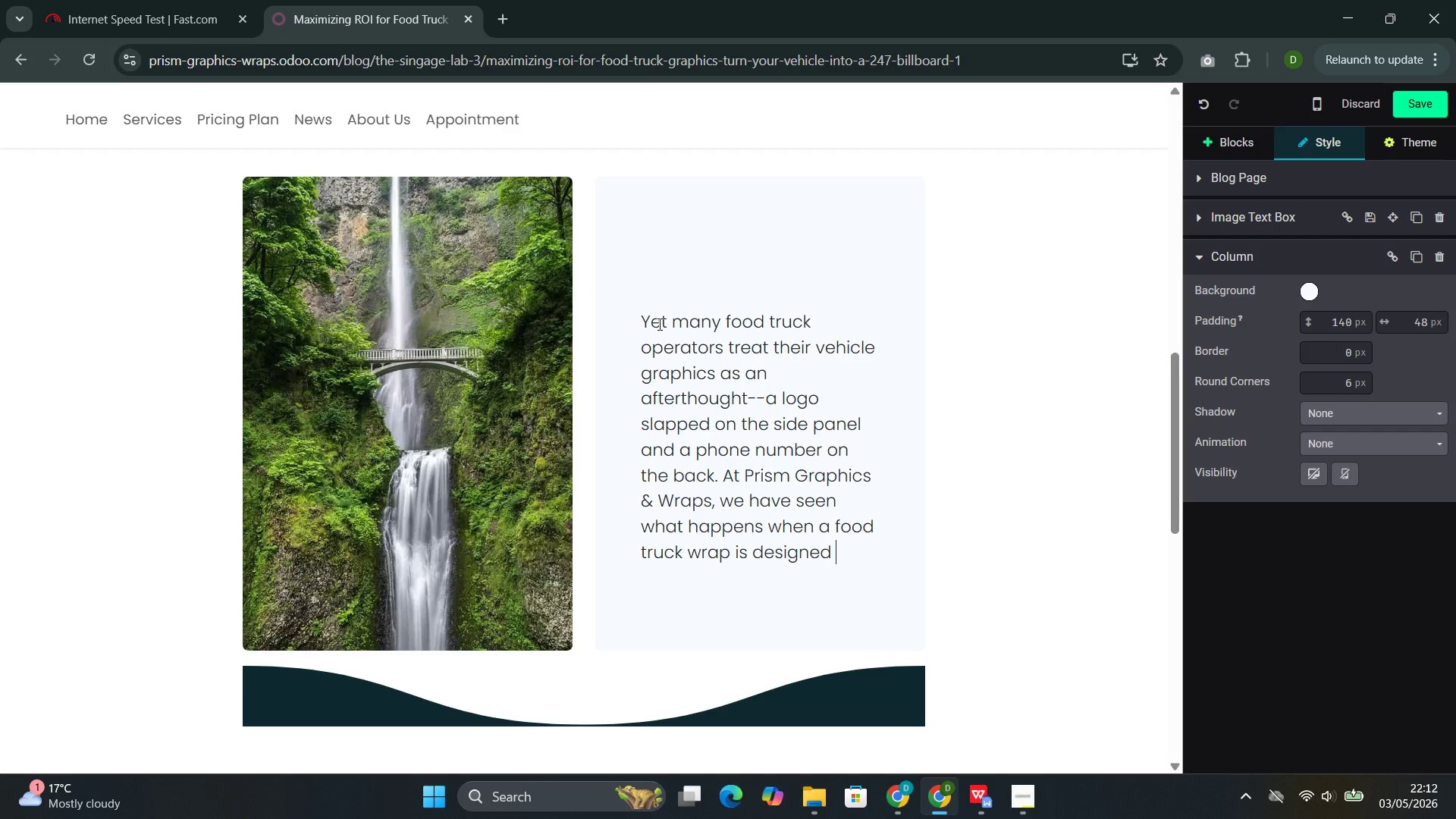 
wait(13.72)
 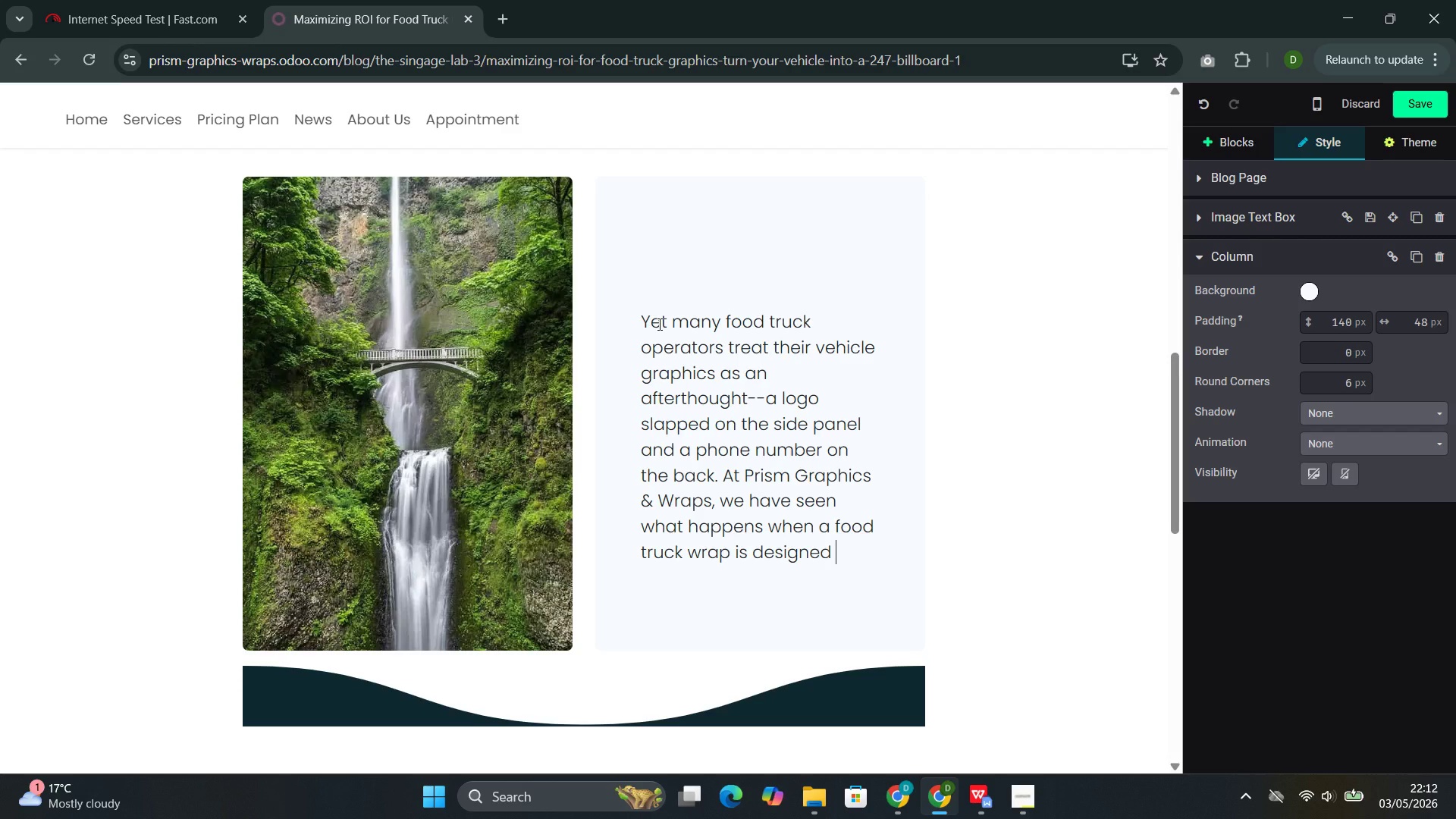 
type(with intention. )
 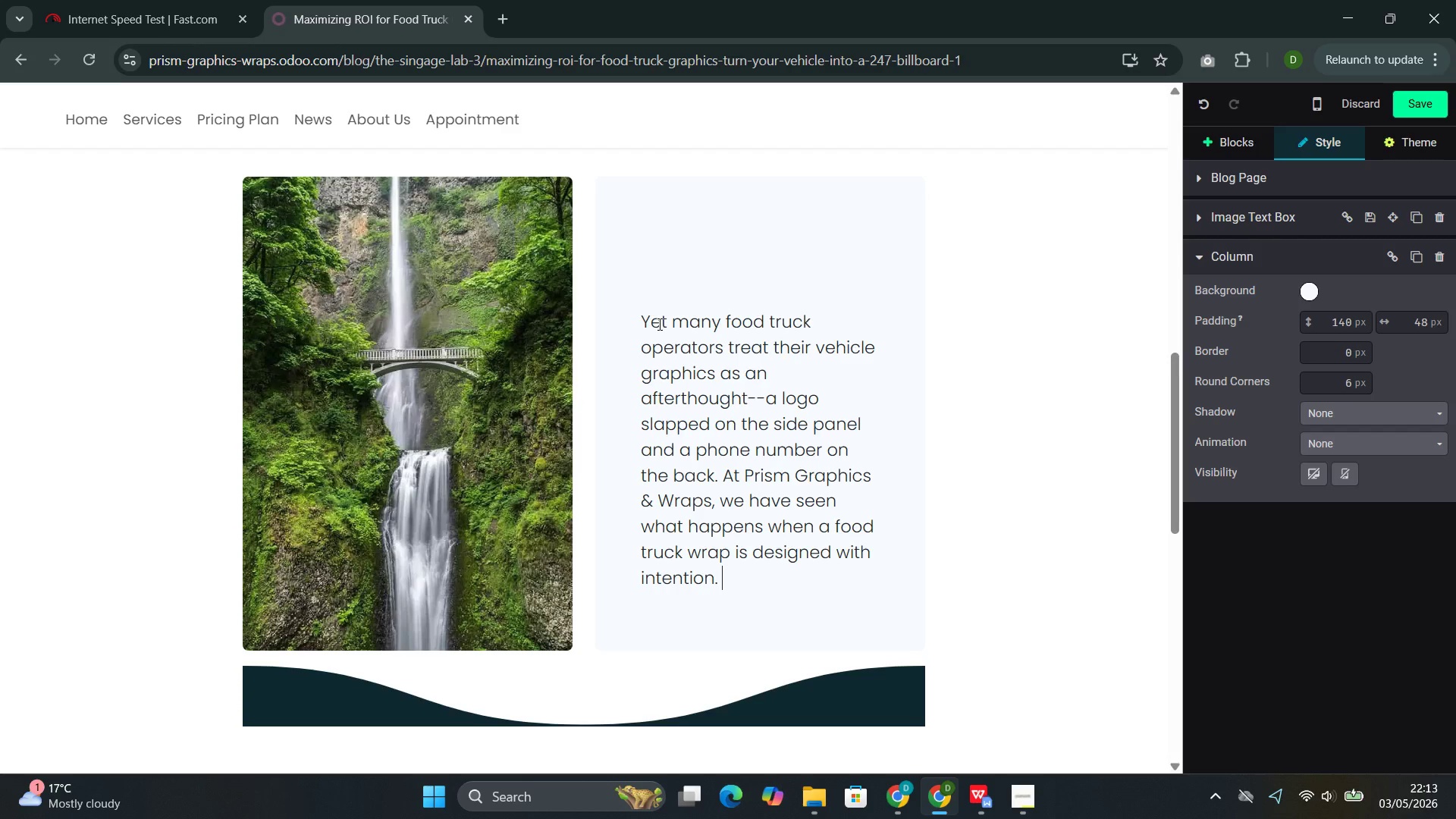 
type(The truck that used to blend into traffic becomes a landmark )
key(Backspace)
type(. The brand that was unknown)
 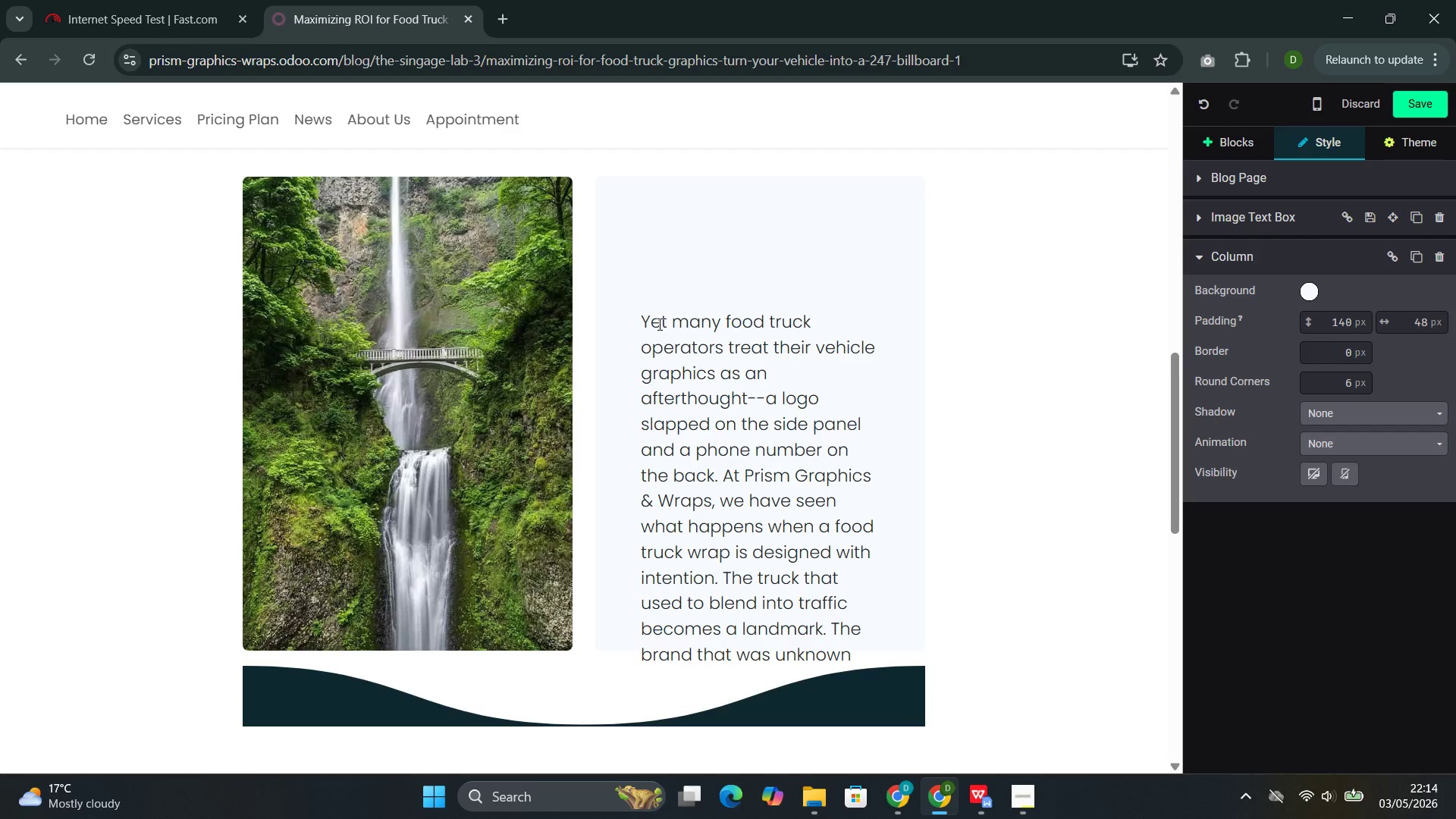 
wait(25.83)
 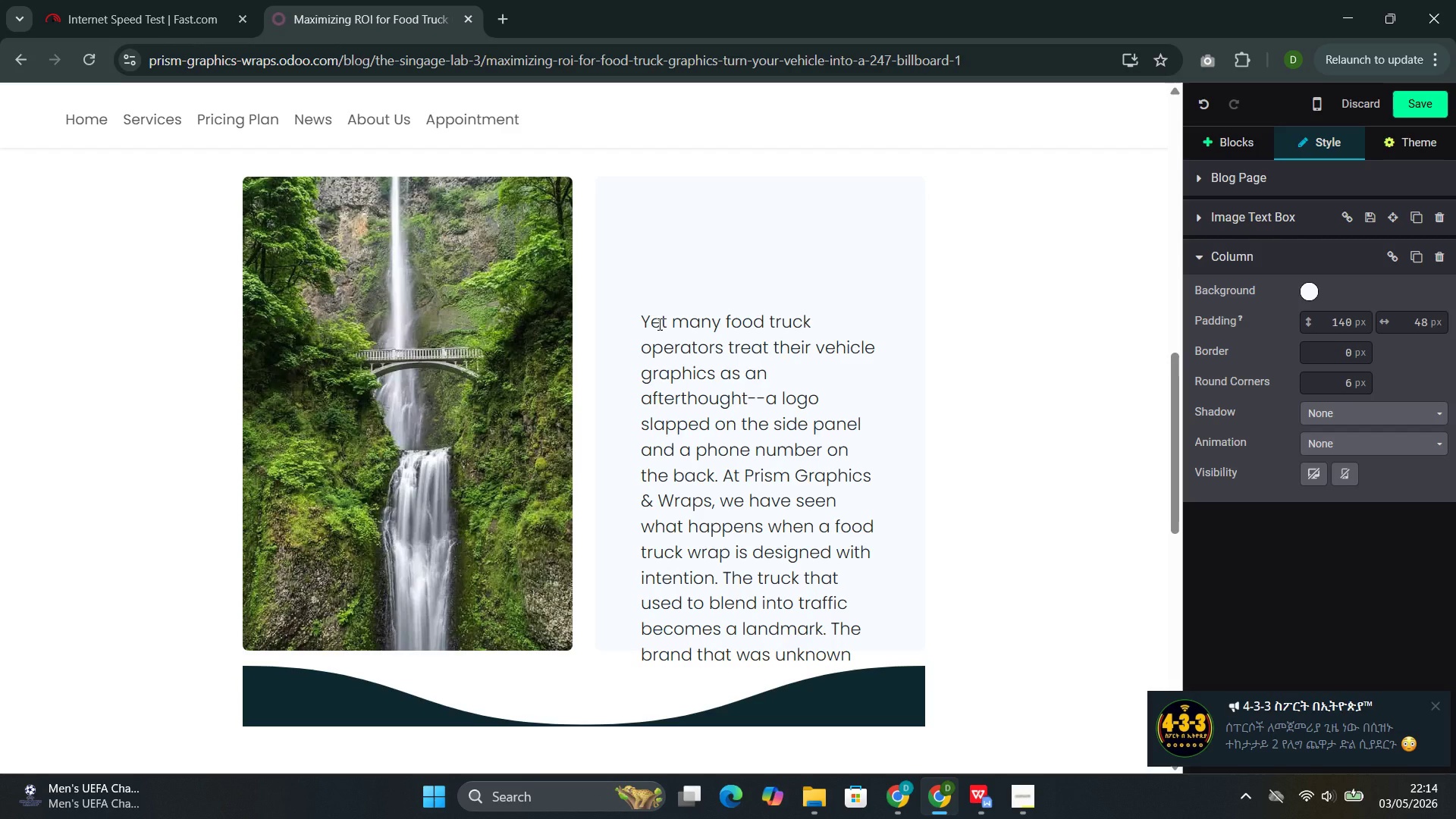 
type( becomes recog)
 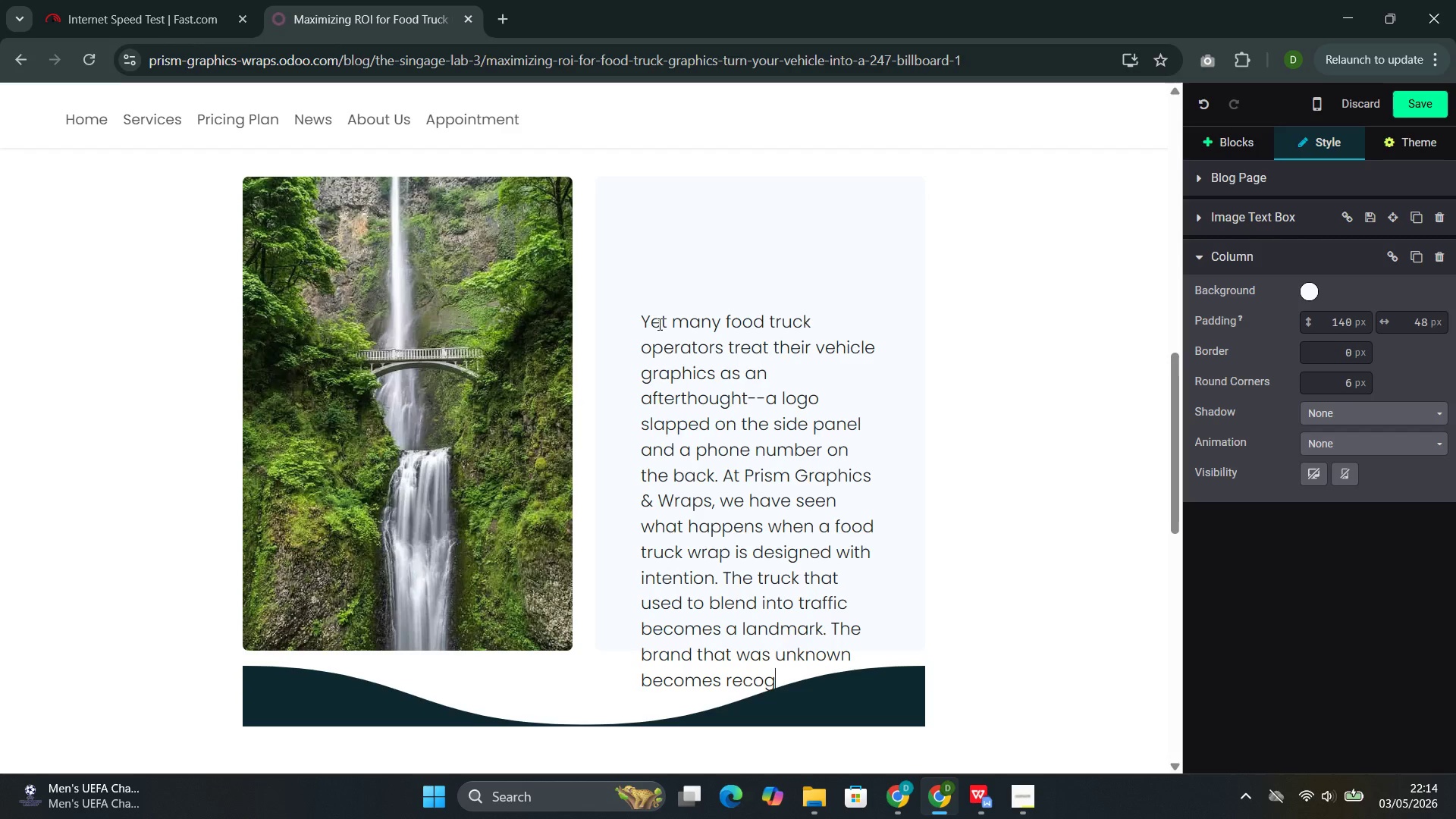 
type(nizable)
 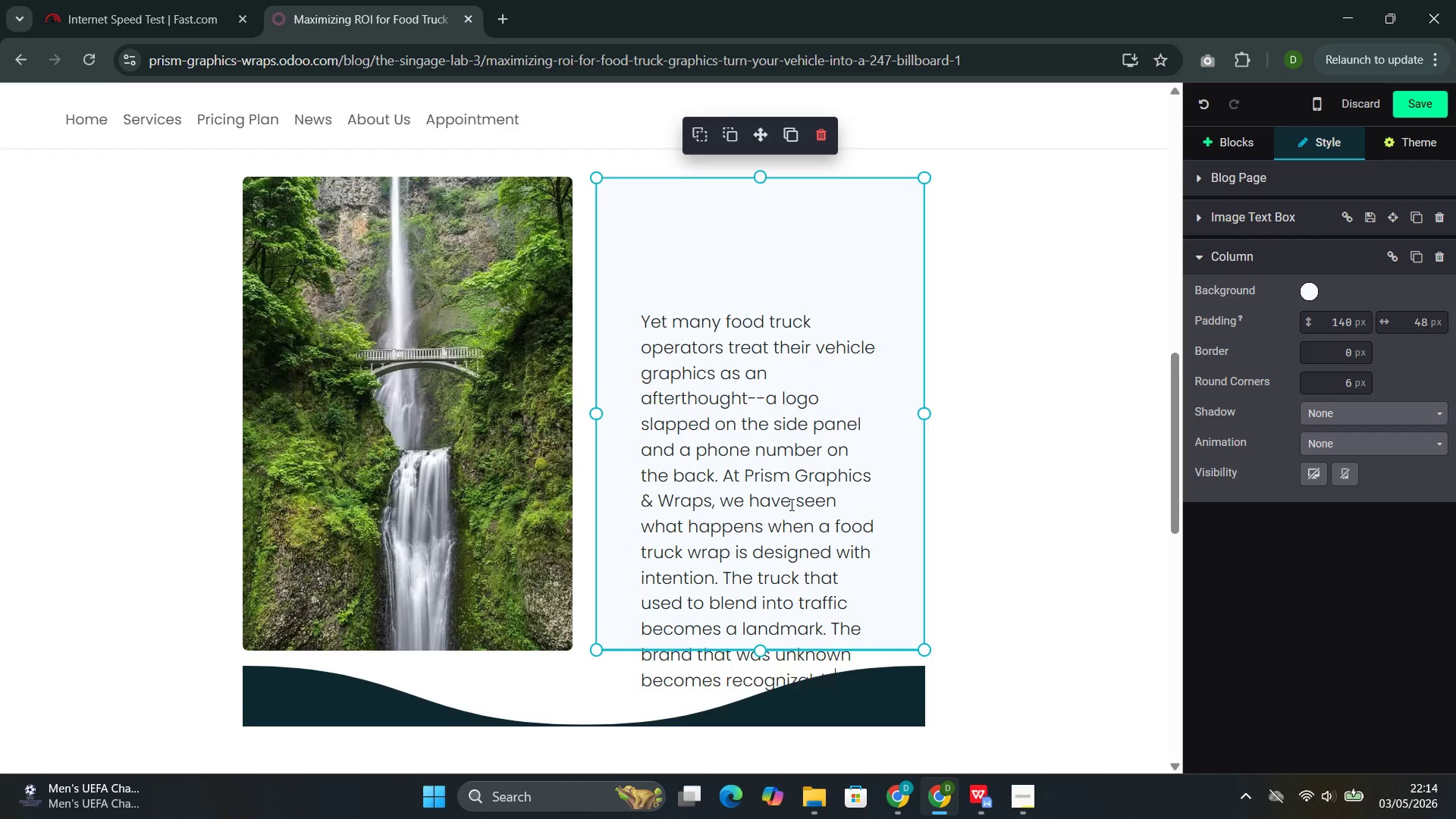 
left_click([871, 704])
 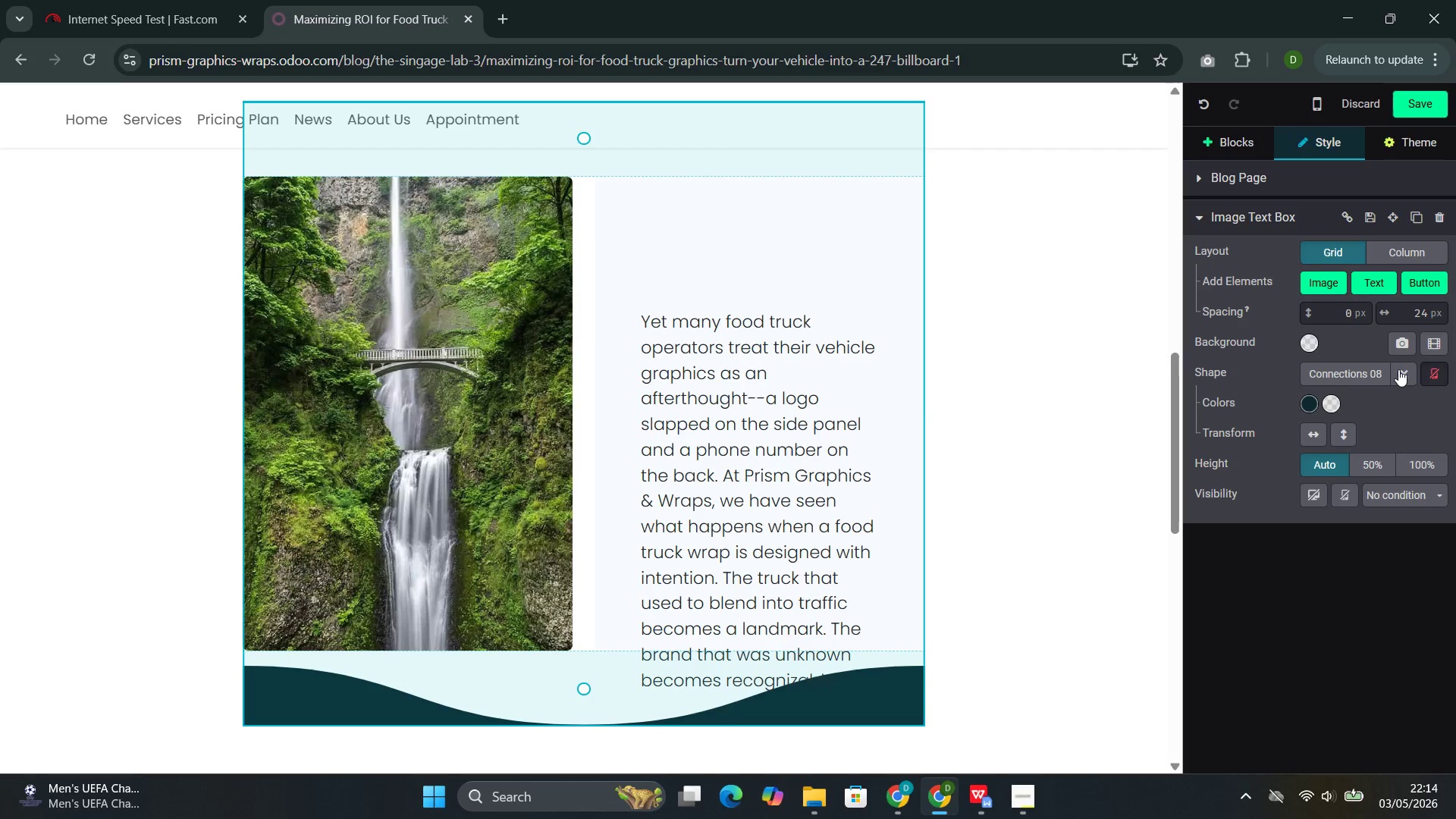 
left_click([1405, 372])
 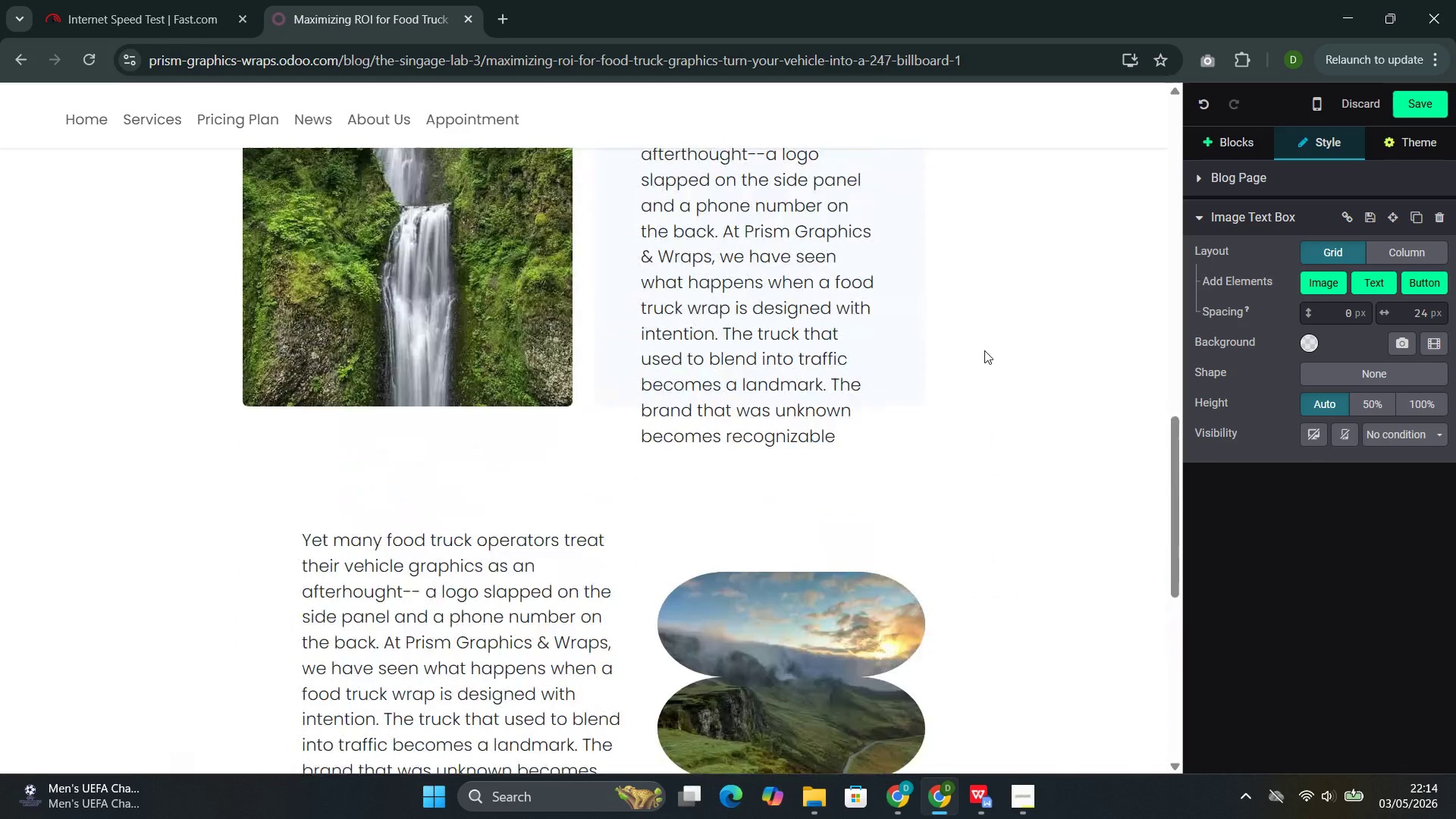 
wait(8.72)
 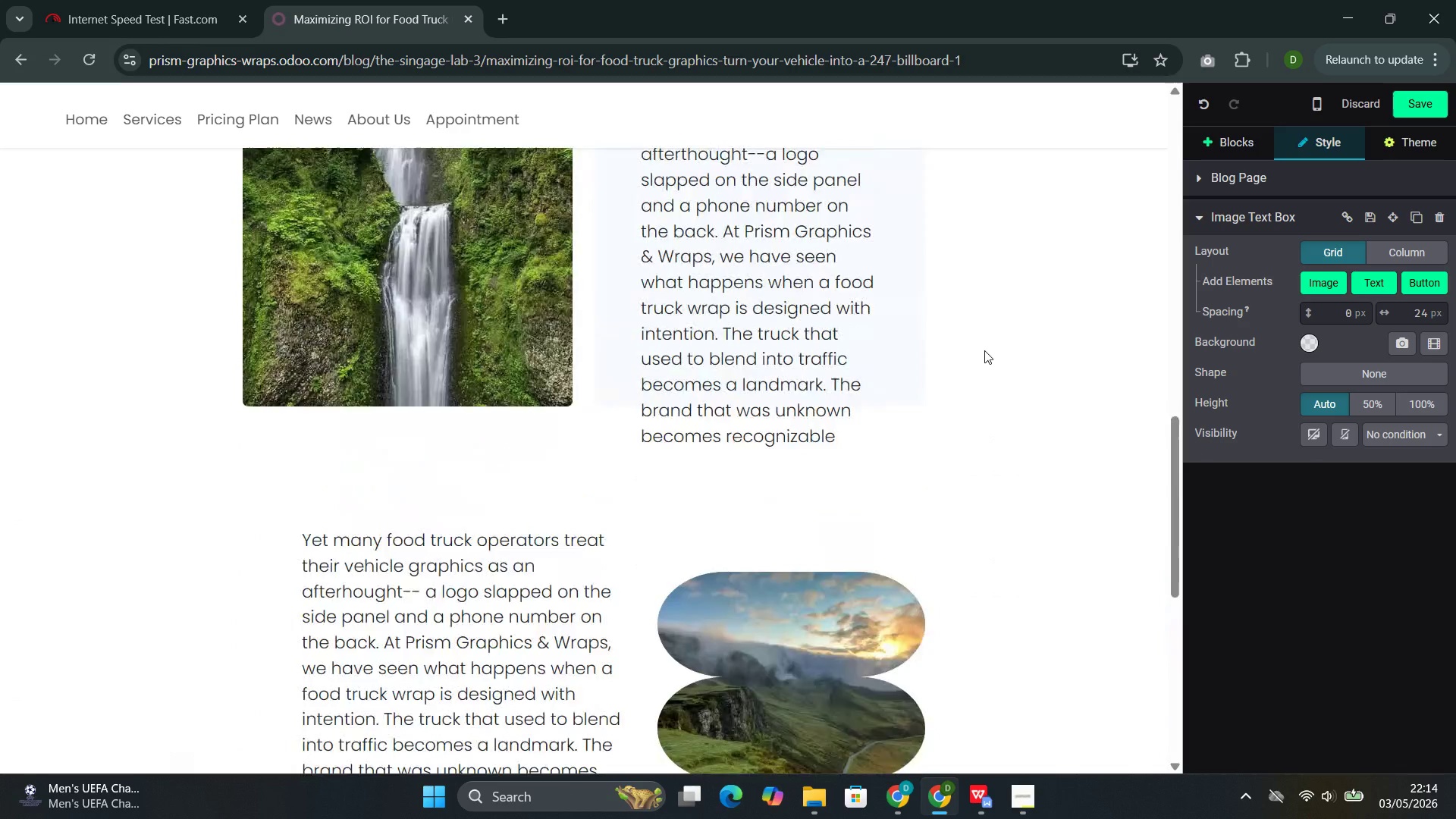 
left_click_drag(start_coordinate=[582, 207], to_coordinate=[552, 579])
 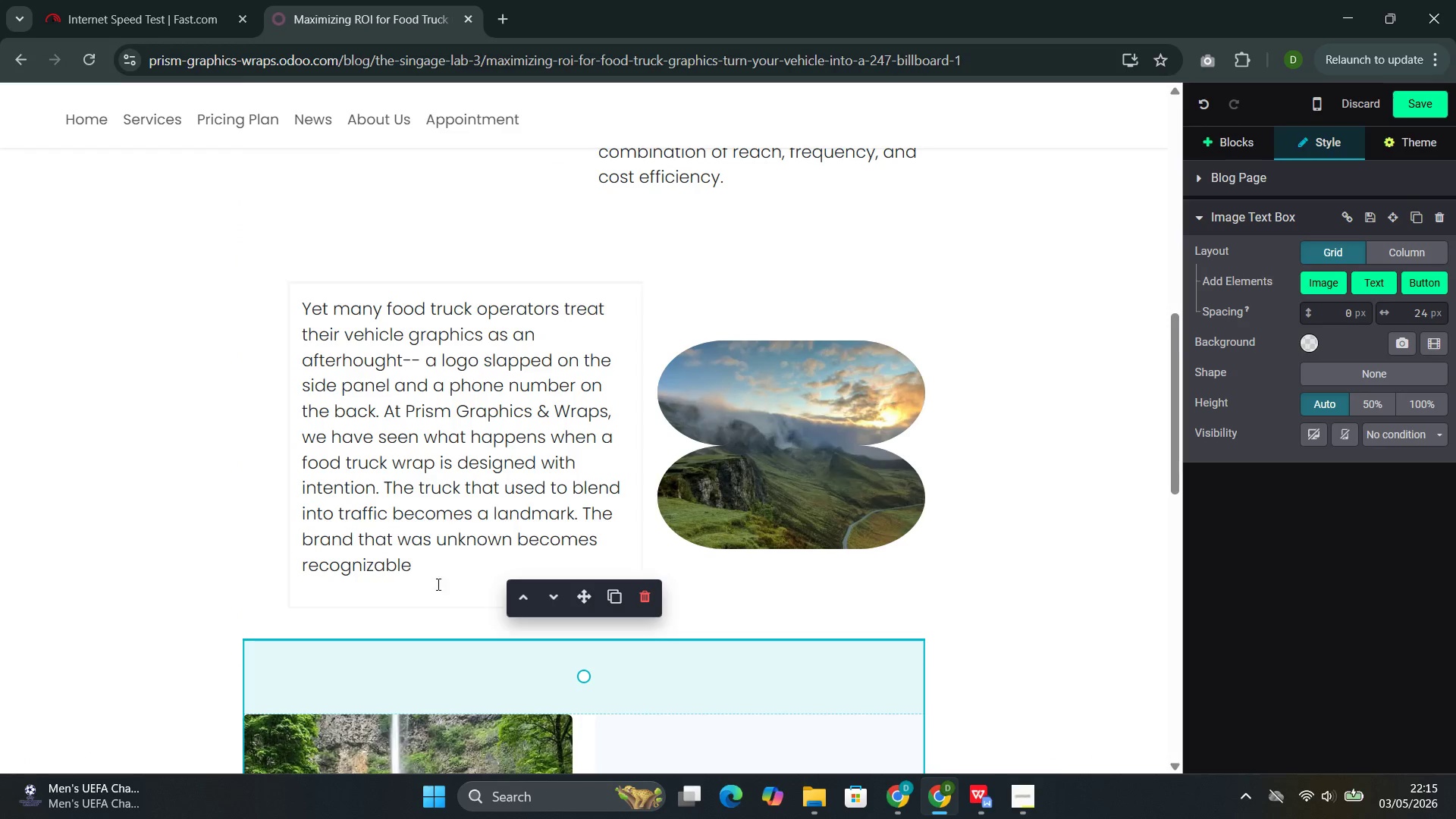 
left_click([435, 576])
 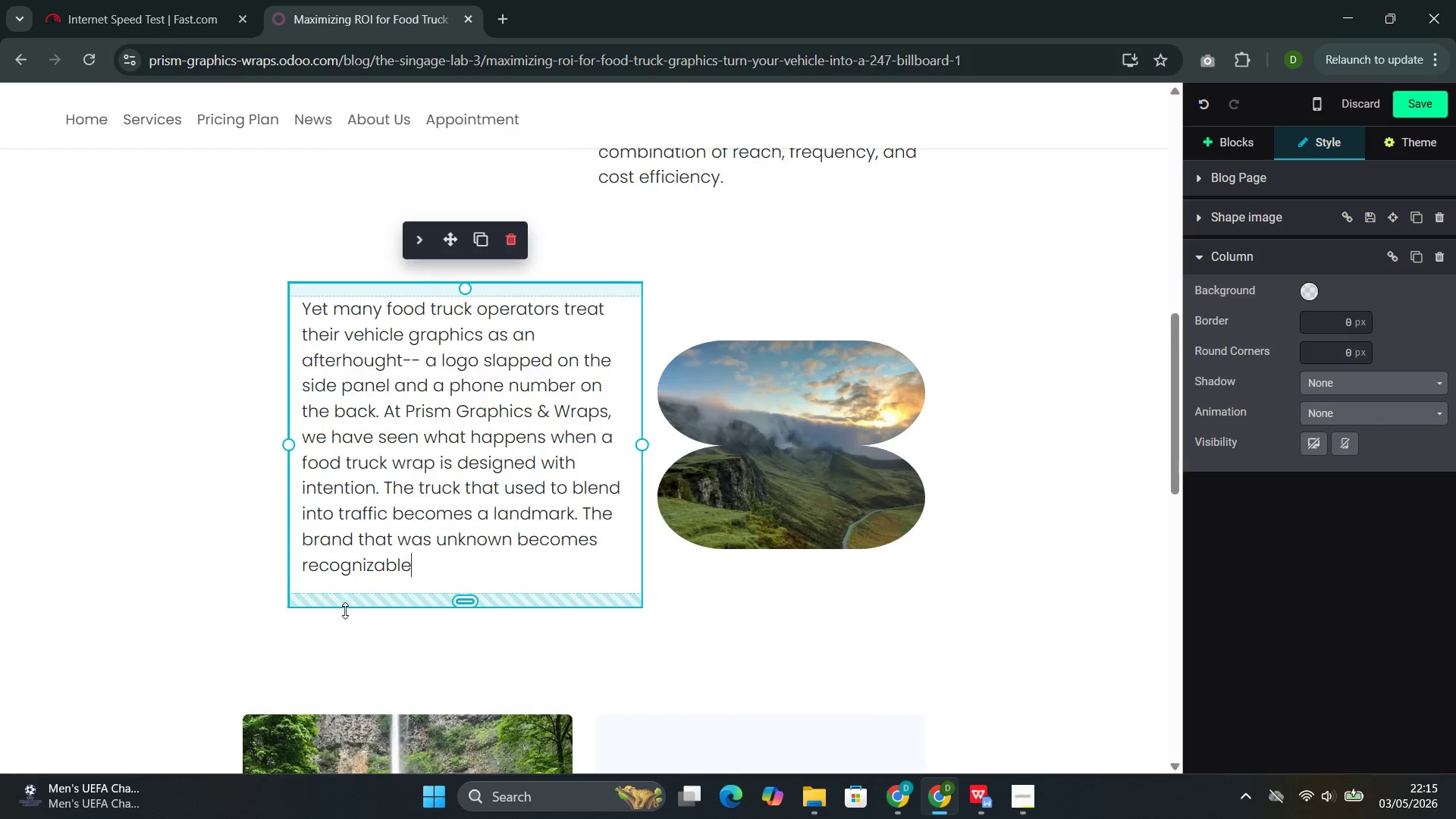 
left_click([337, 627])
 